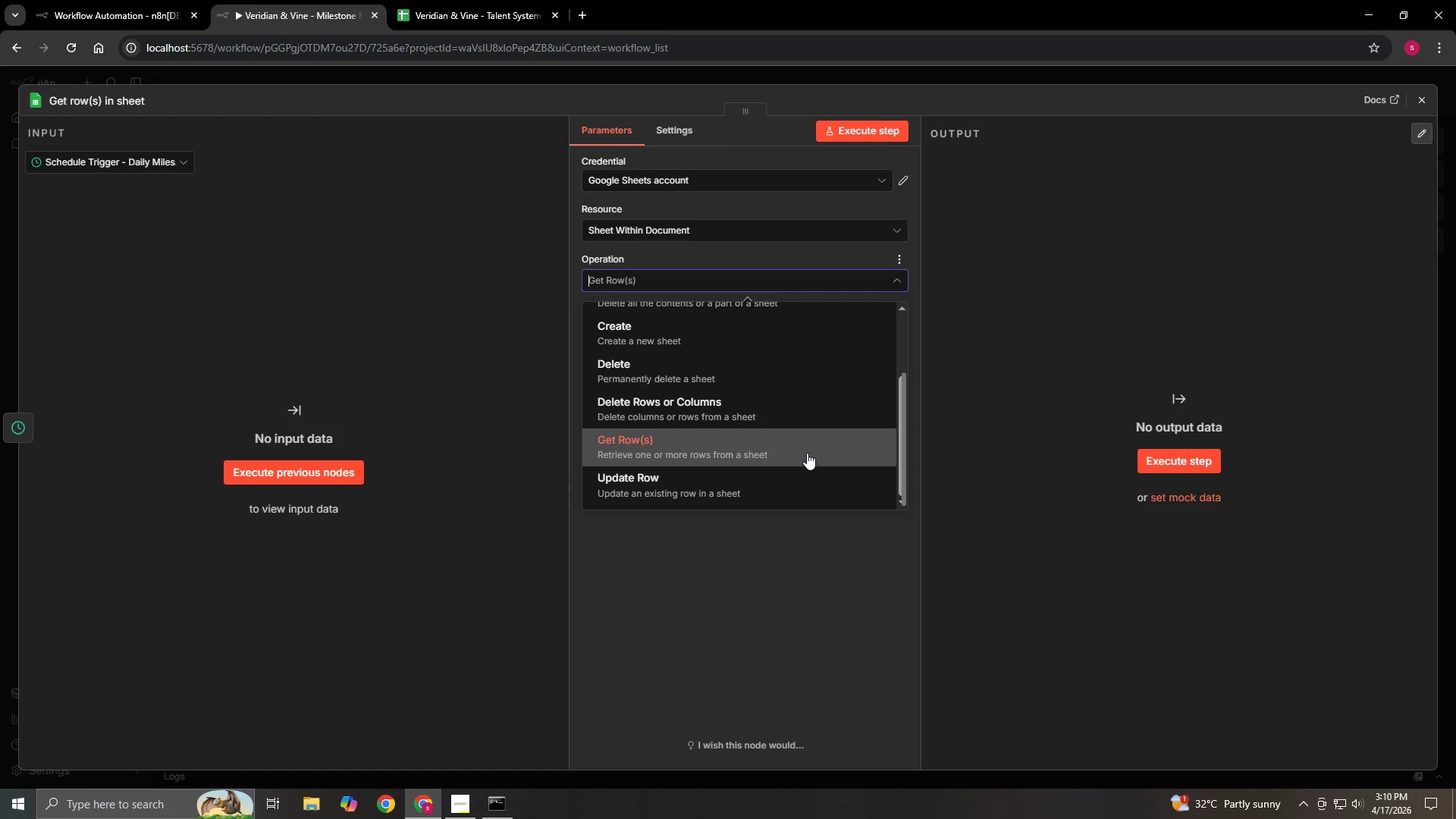 
scroll: coordinate [806, 452], scroll_direction: up, amount: 4.0
 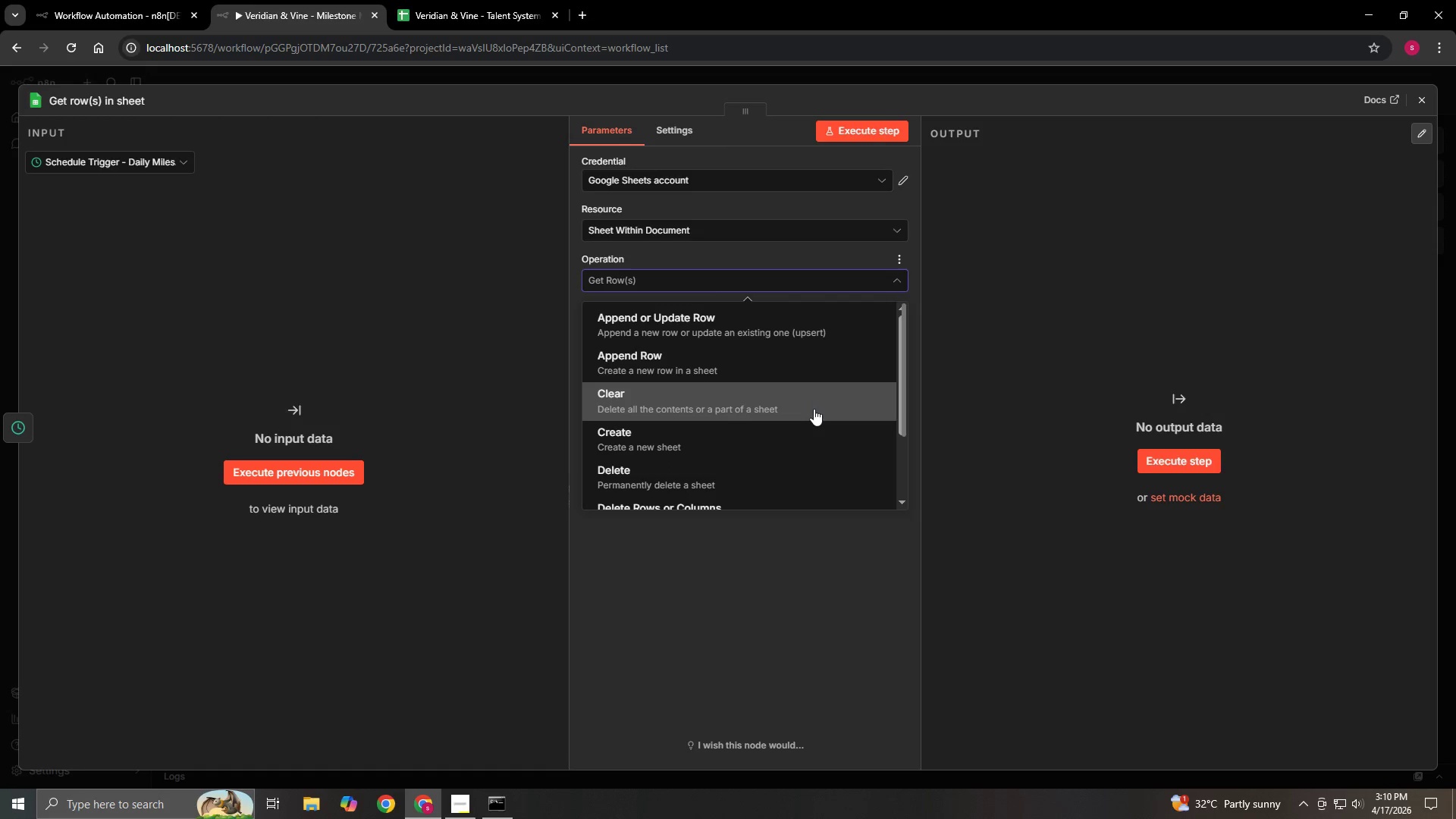 
scroll: coordinate [813, 450], scroll_direction: down, amount: 2.0
 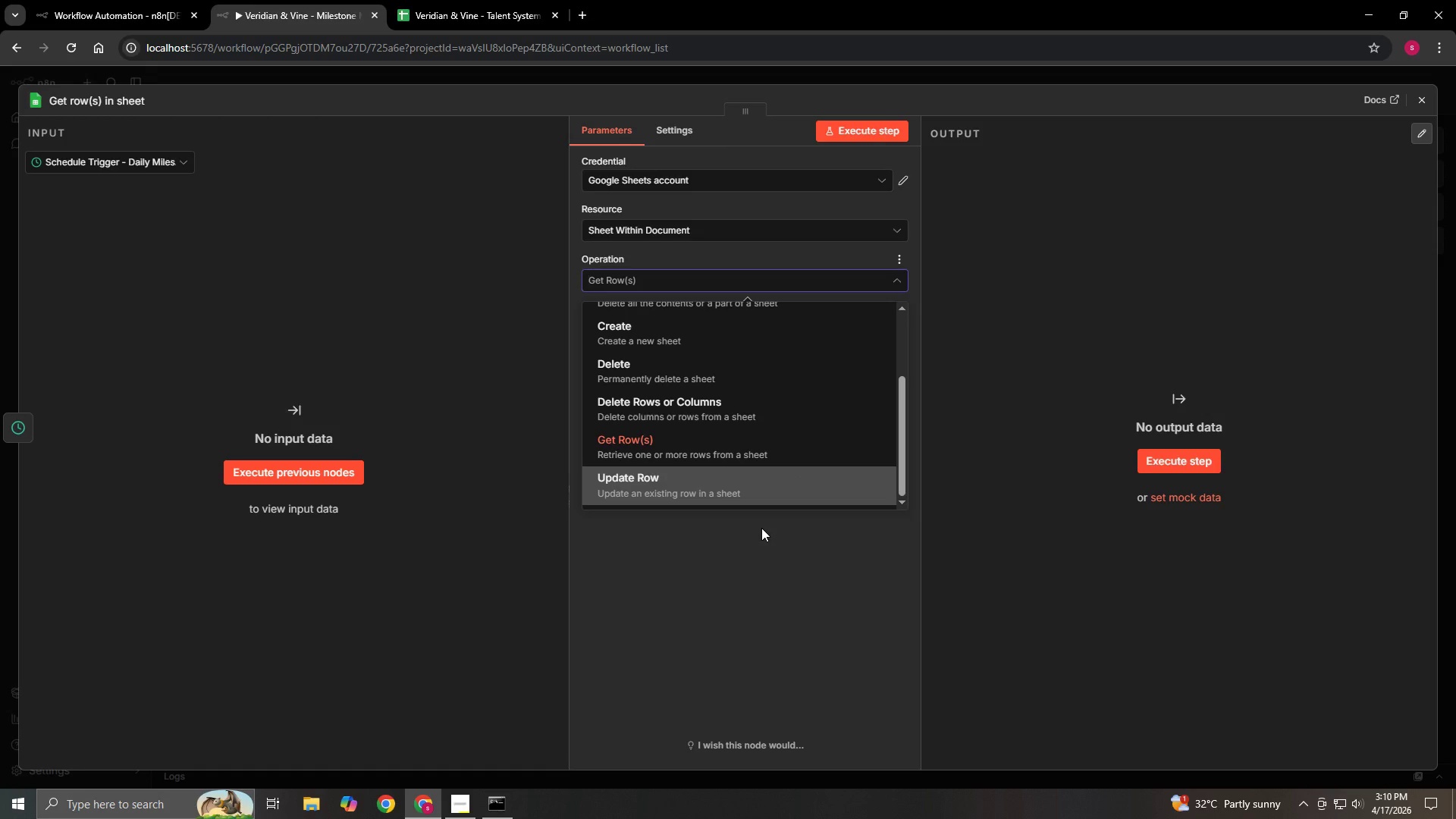 
left_click([760, 526])
 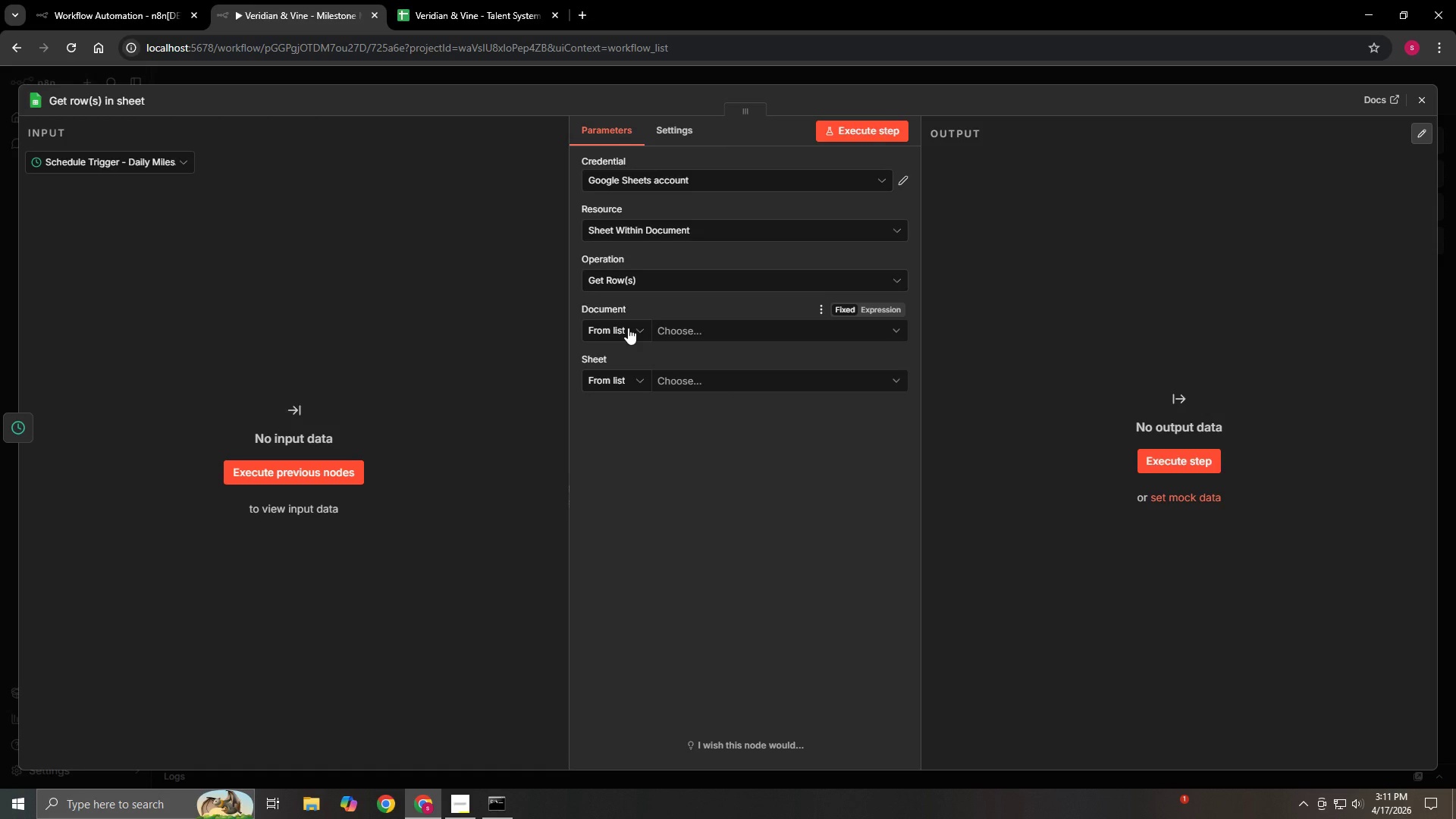 
wait(7.73)
 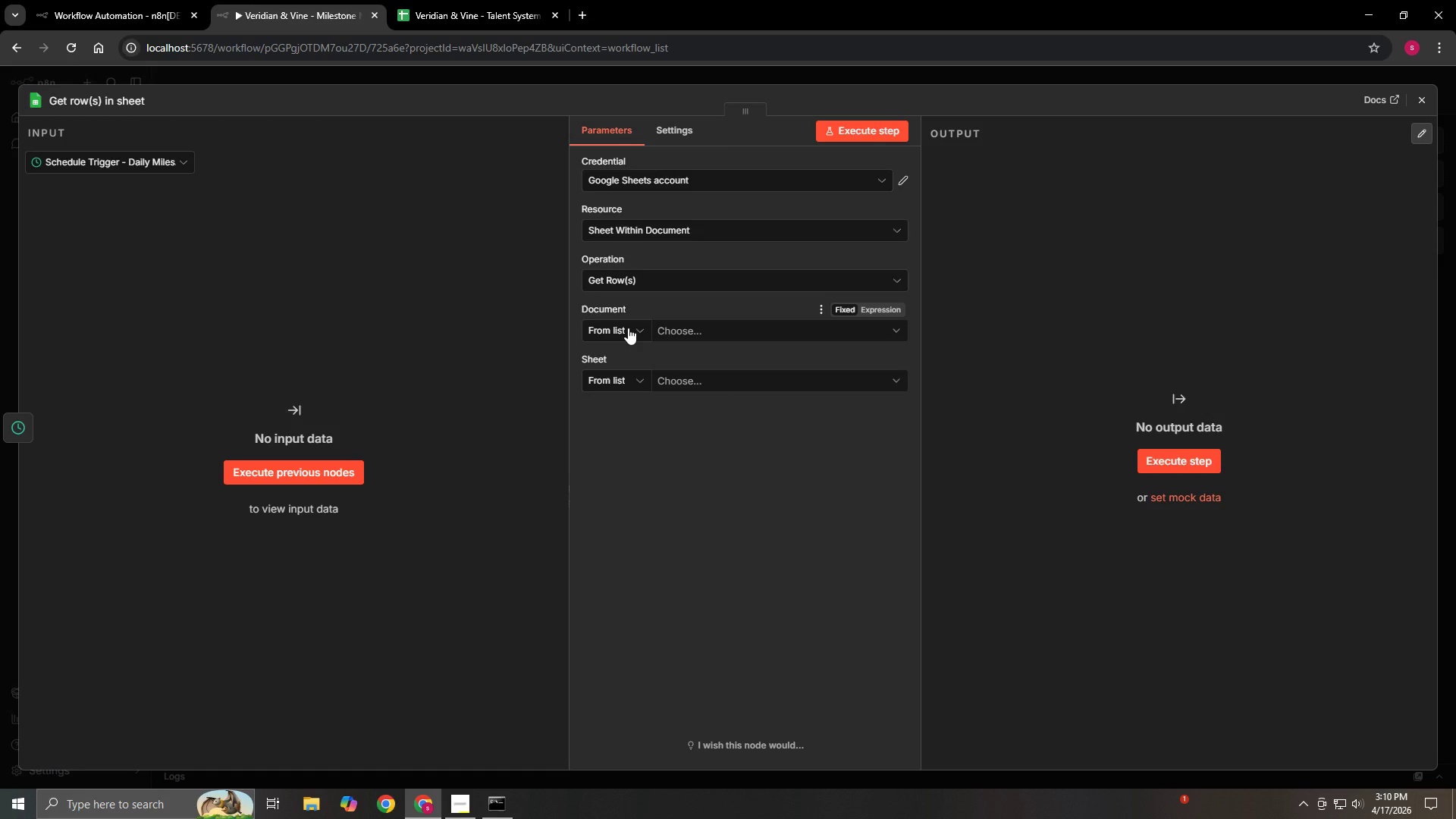 
left_click([488, 5])
 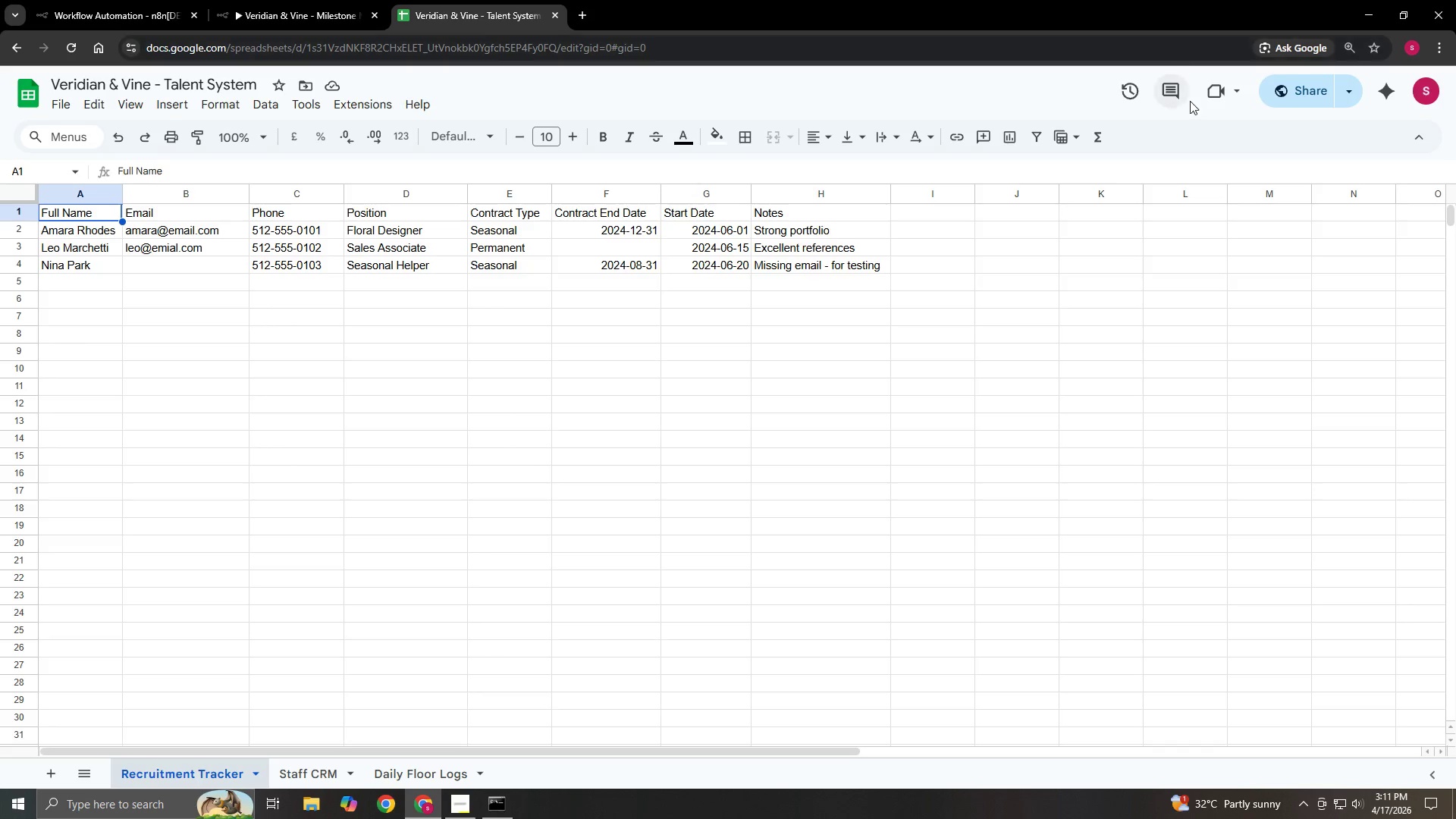 
left_click([1338, 87])
 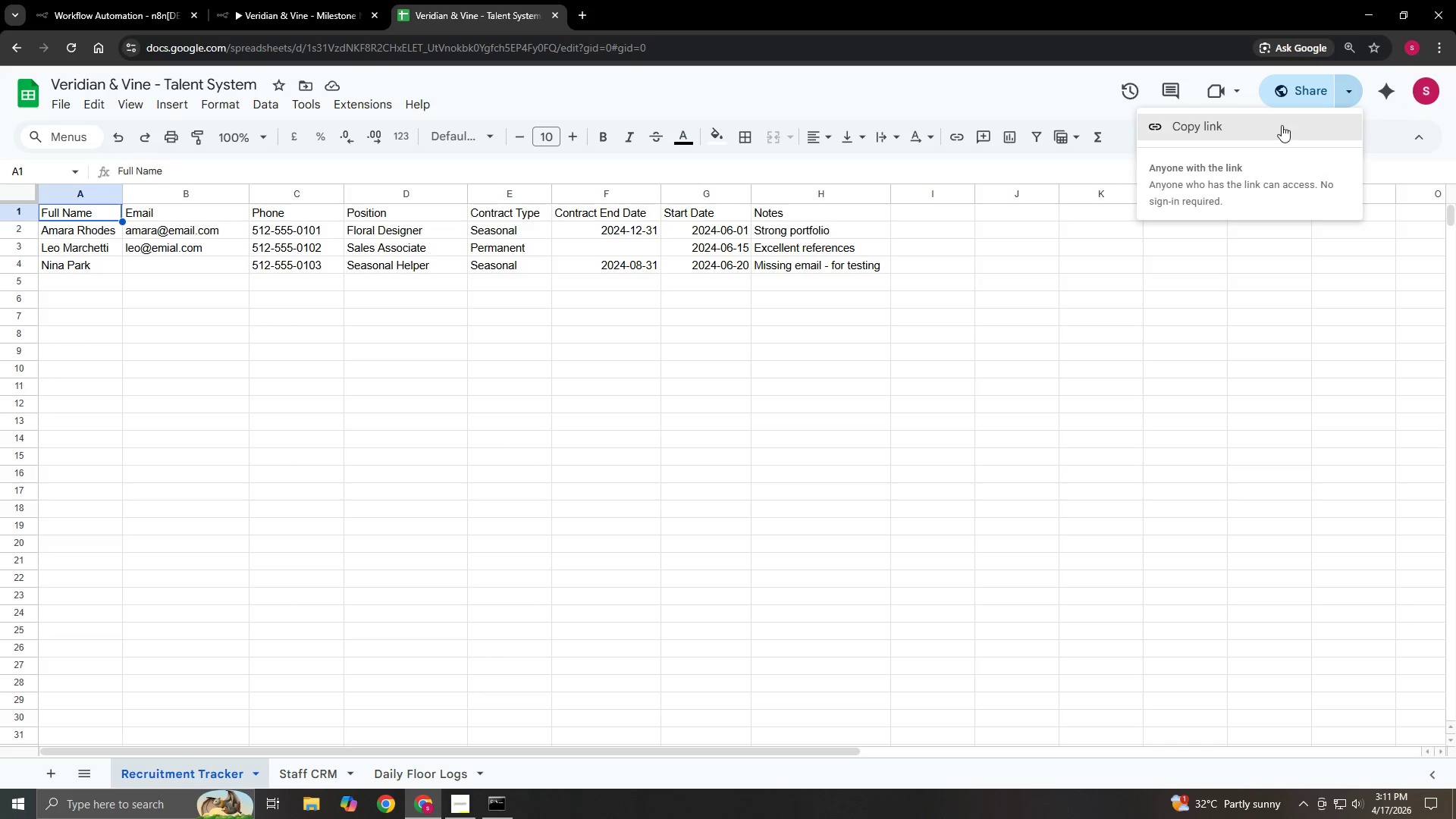 
left_click([1280, 126])
 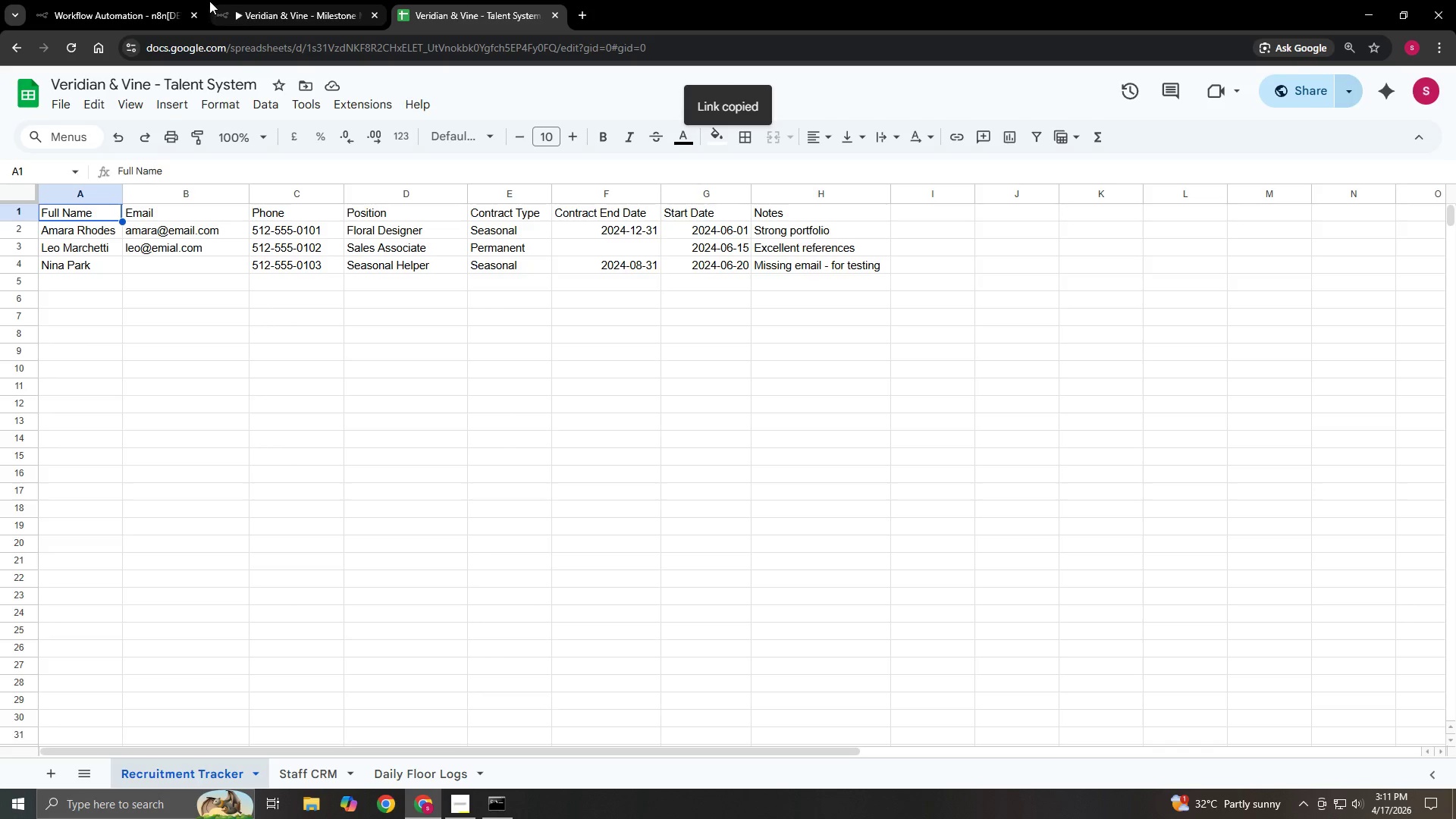 
left_click([289, 11])
 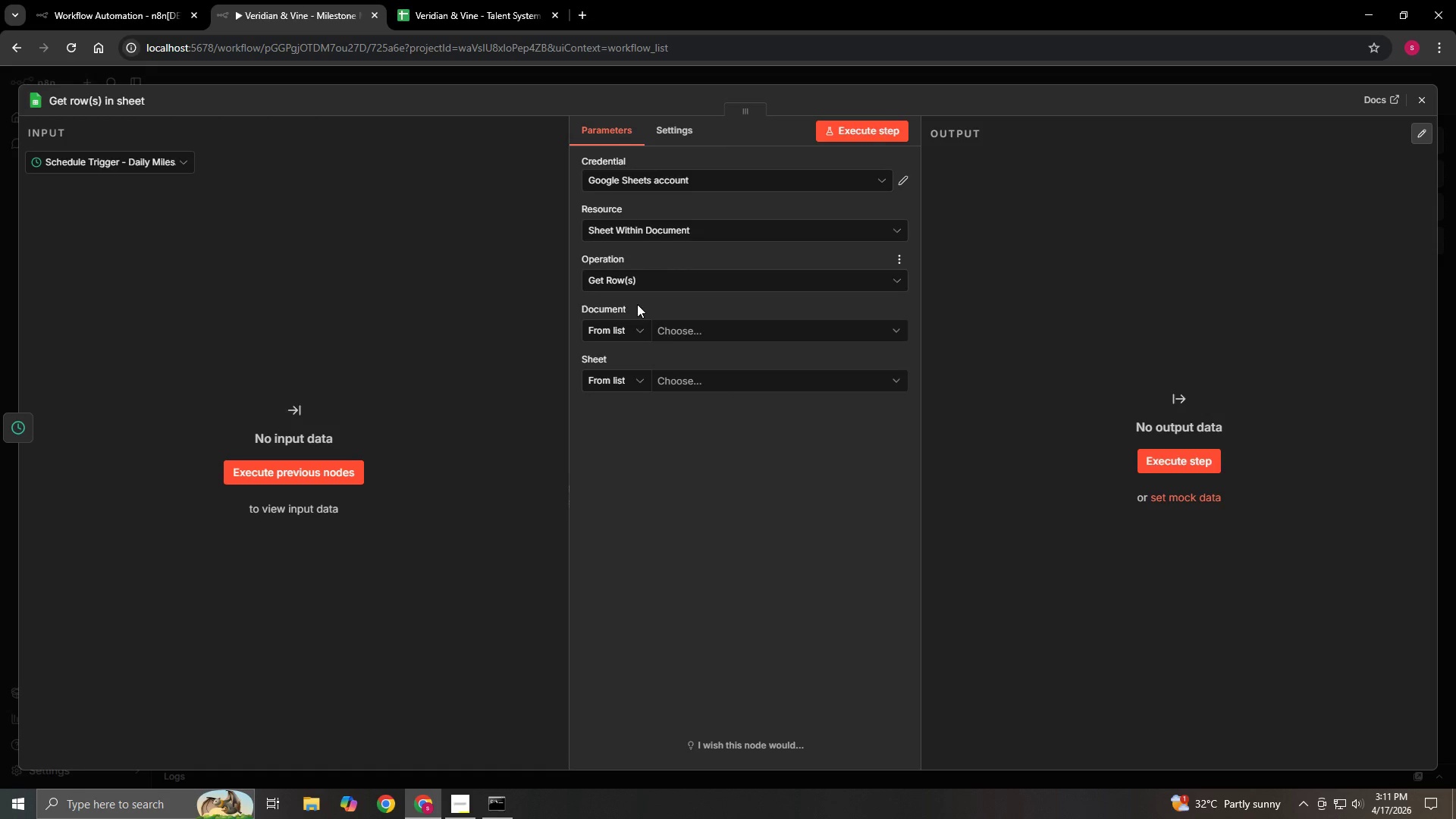 
left_click([629, 326])
 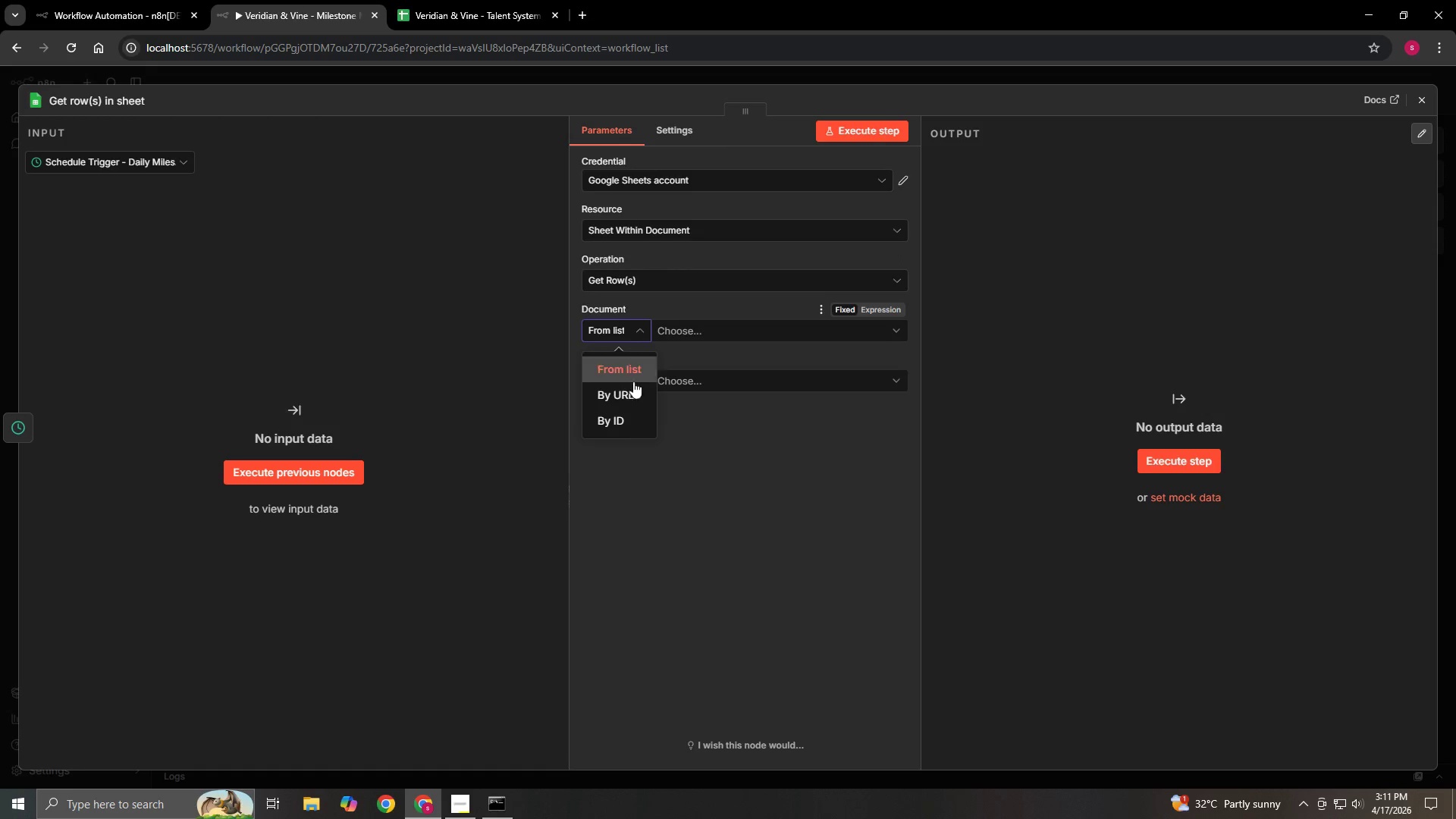 
left_click([633, 397])
 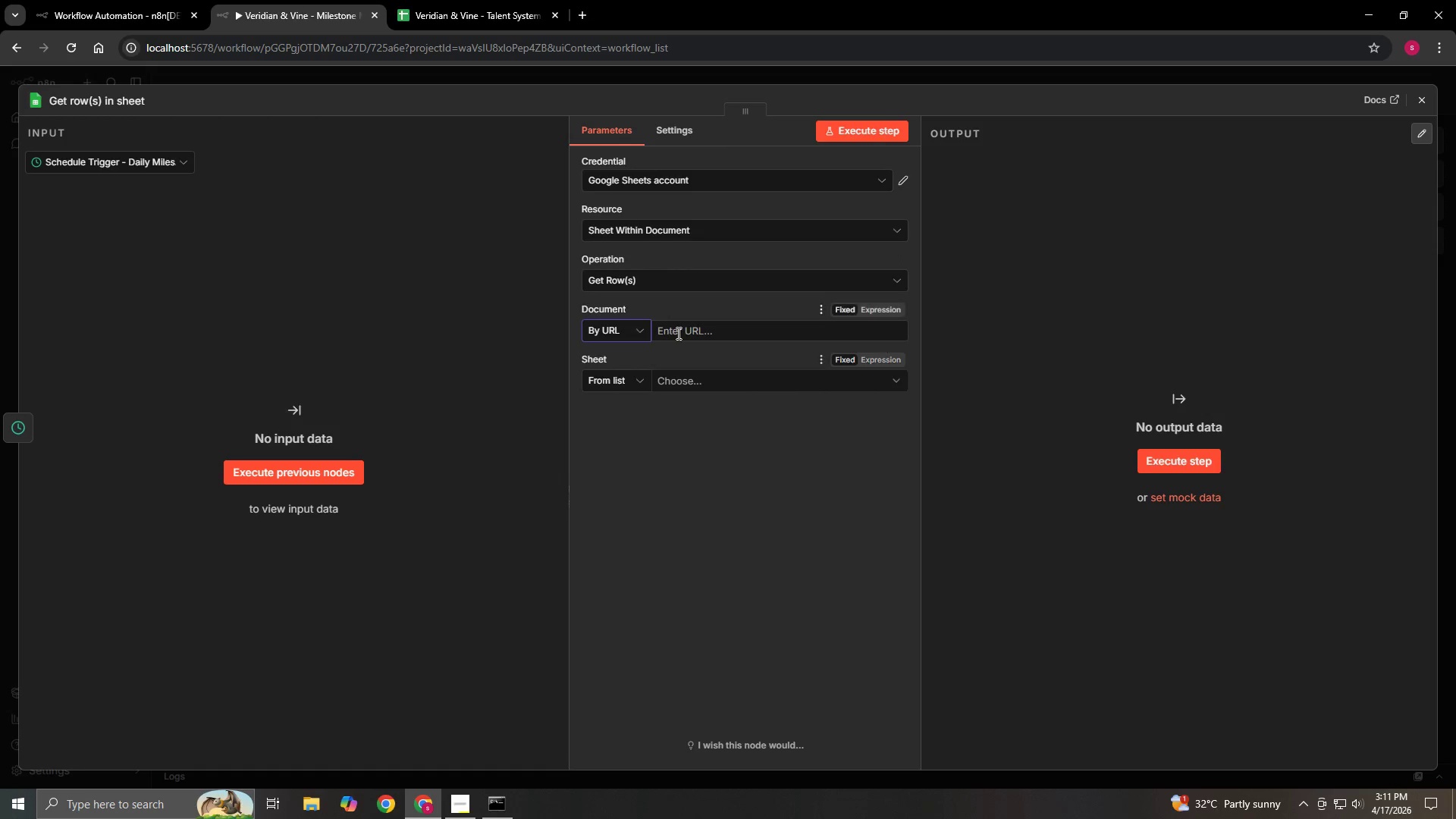 
left_click([677, 333])
 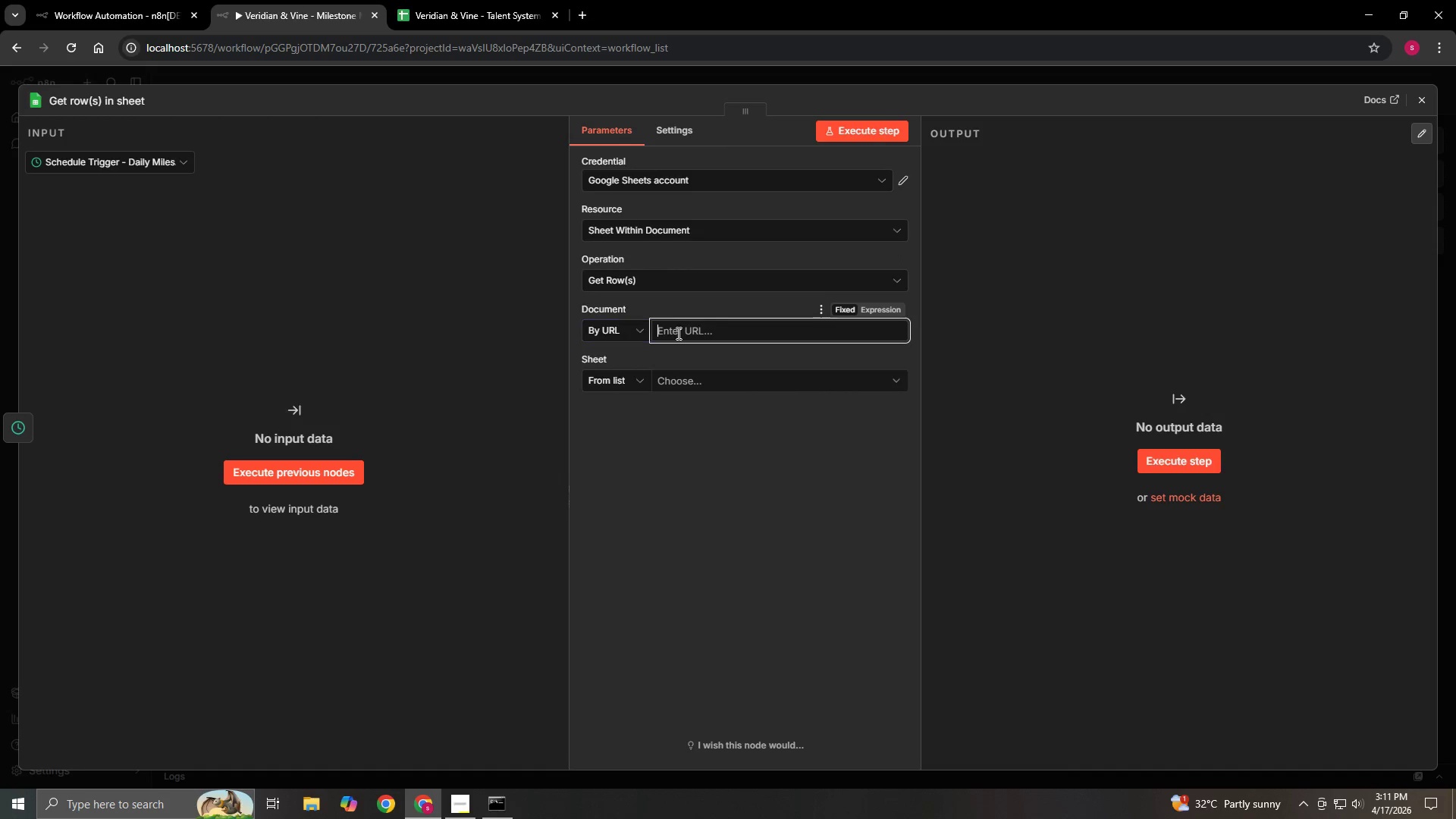 
right_click([677, 333])
 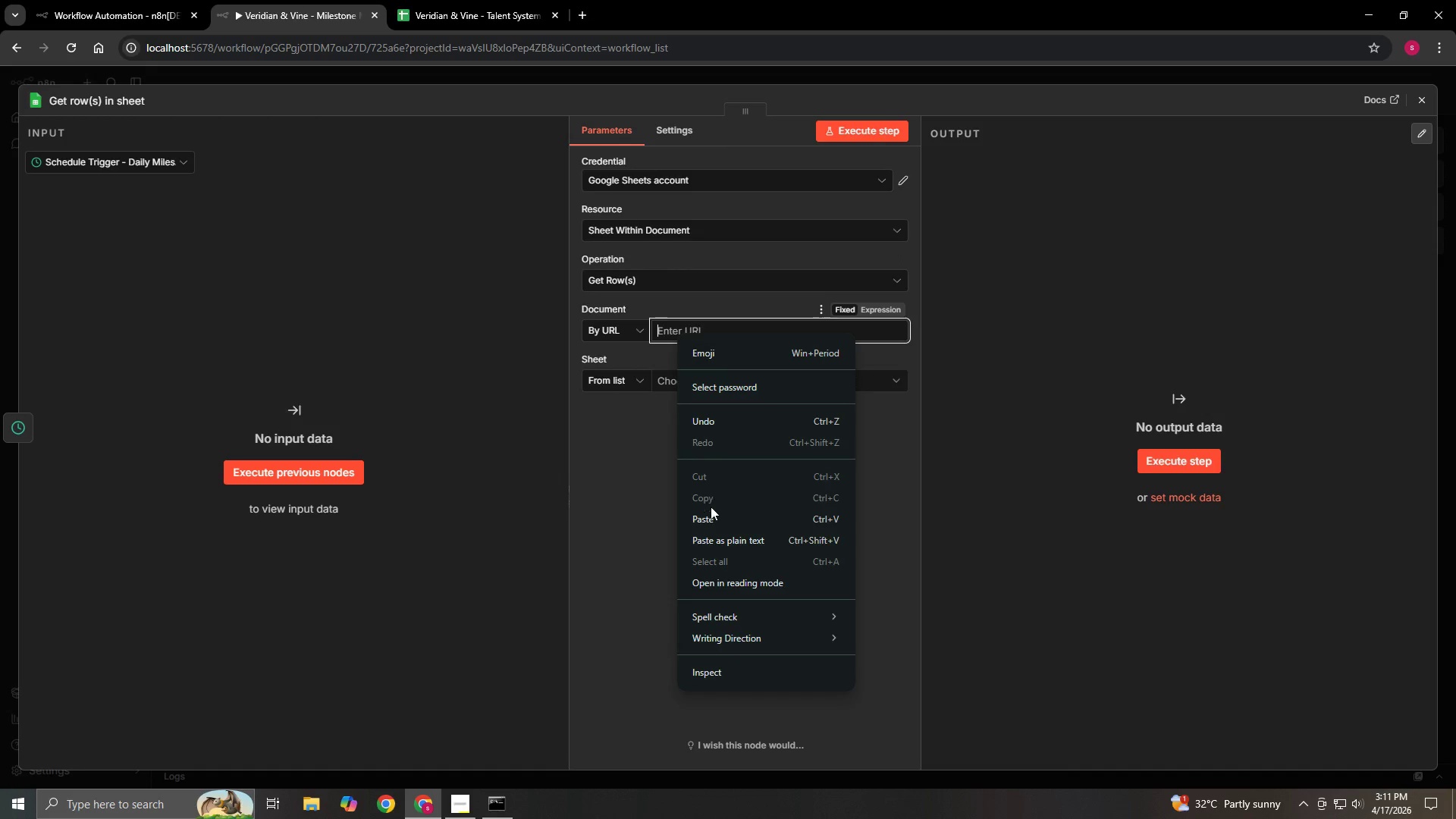 
left_click([711, 508])
 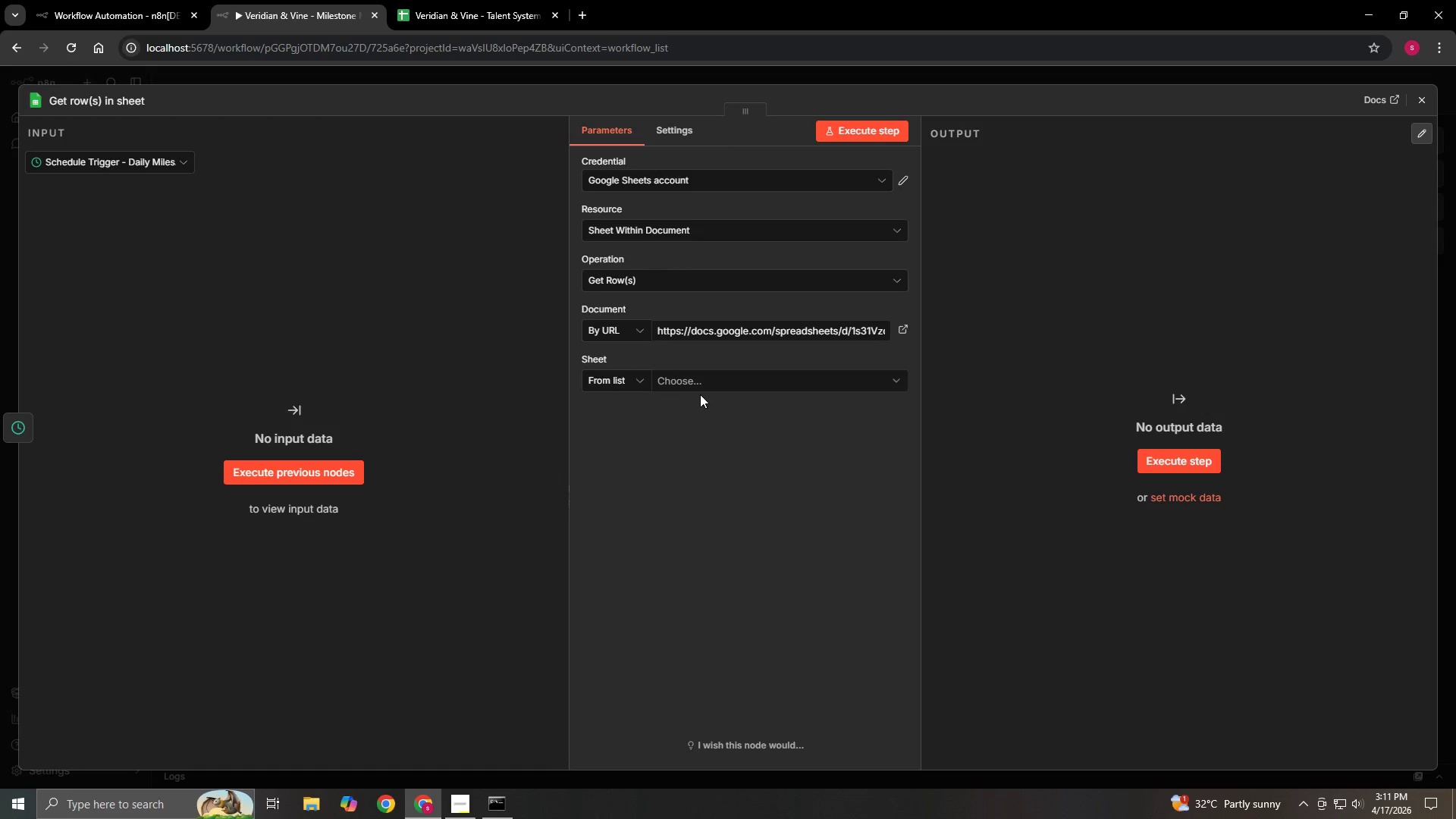 
double_click([701, 391])
 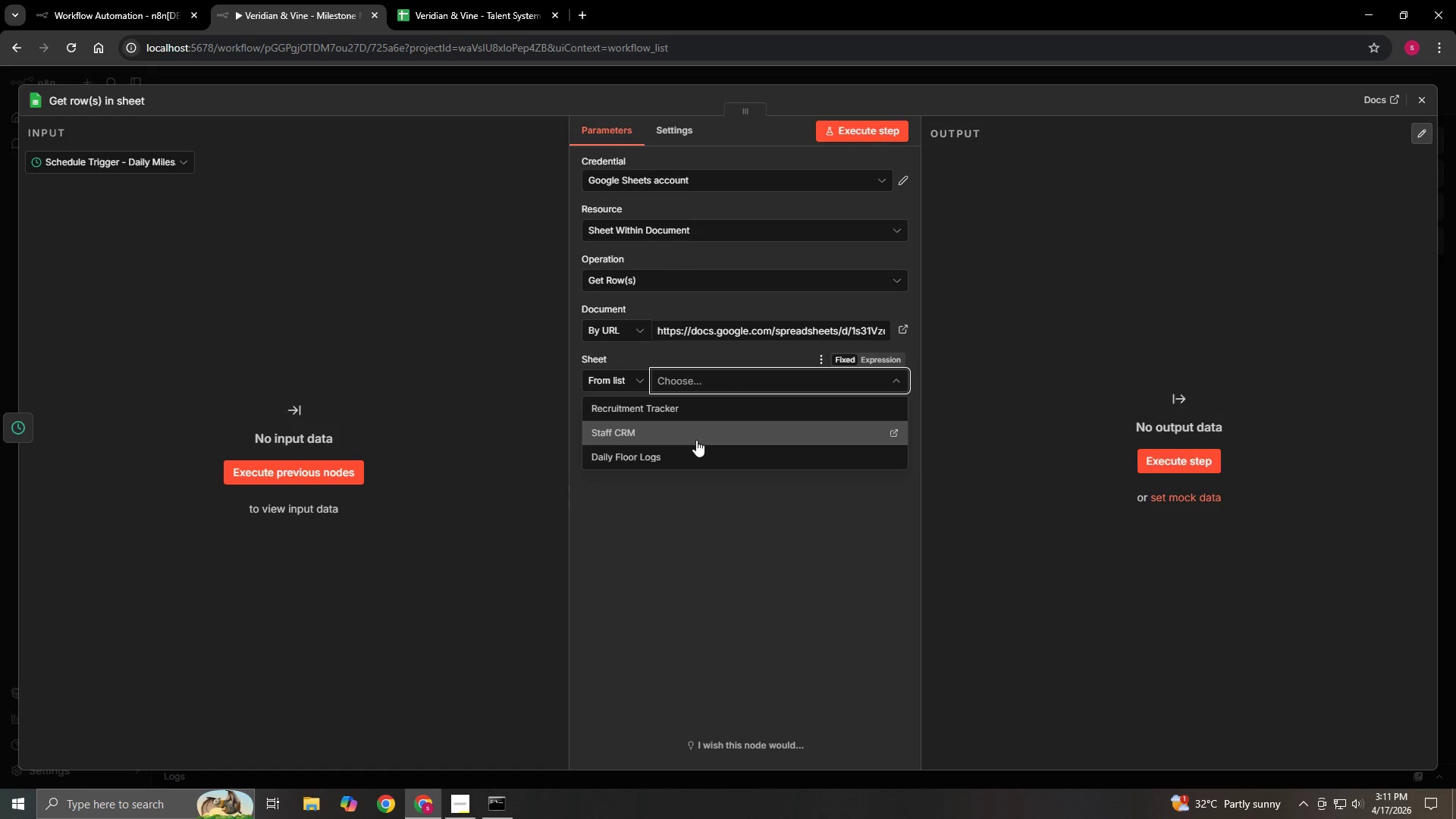 
left_click([694, 449])
 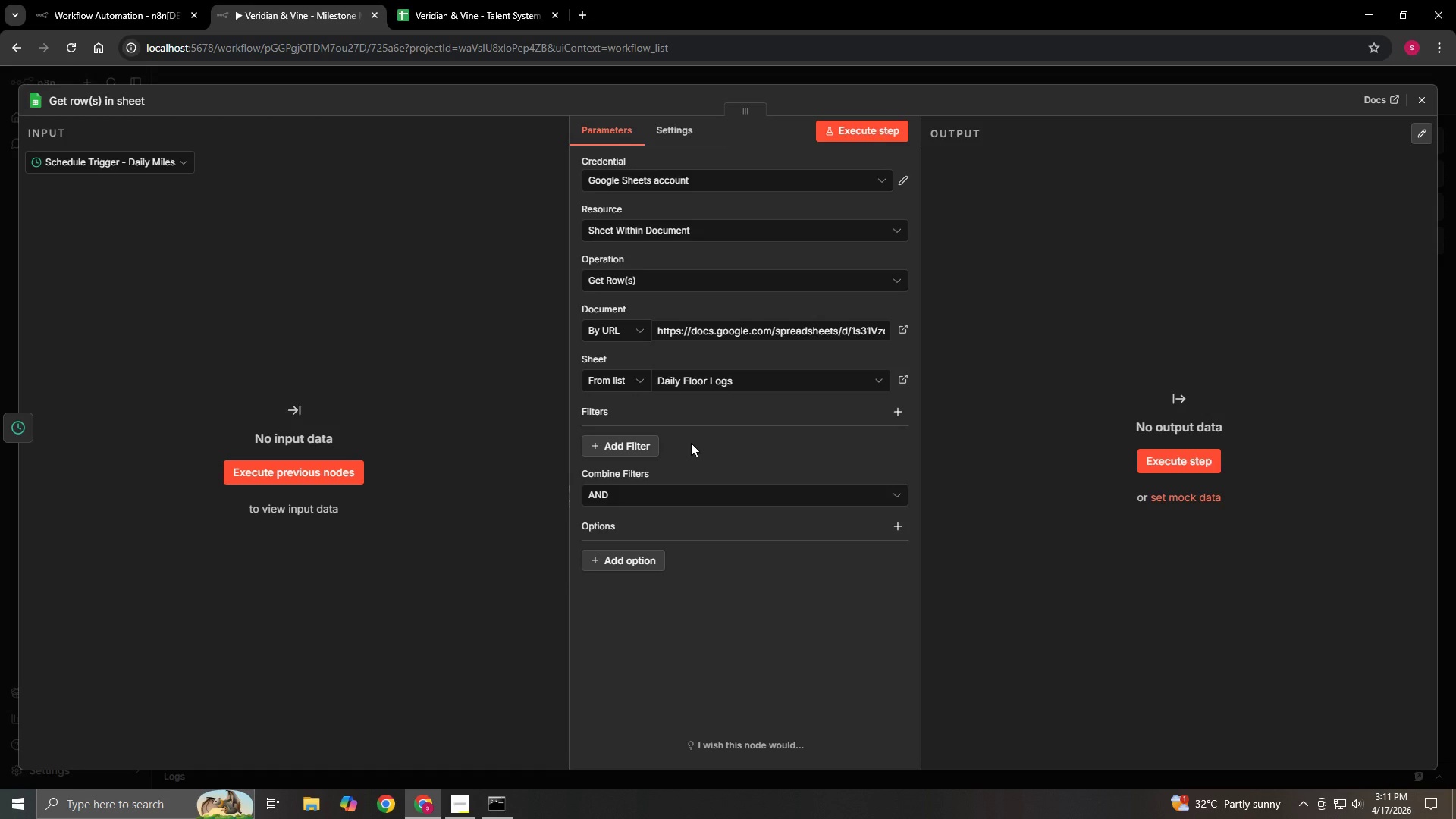 
wait(15.19)
 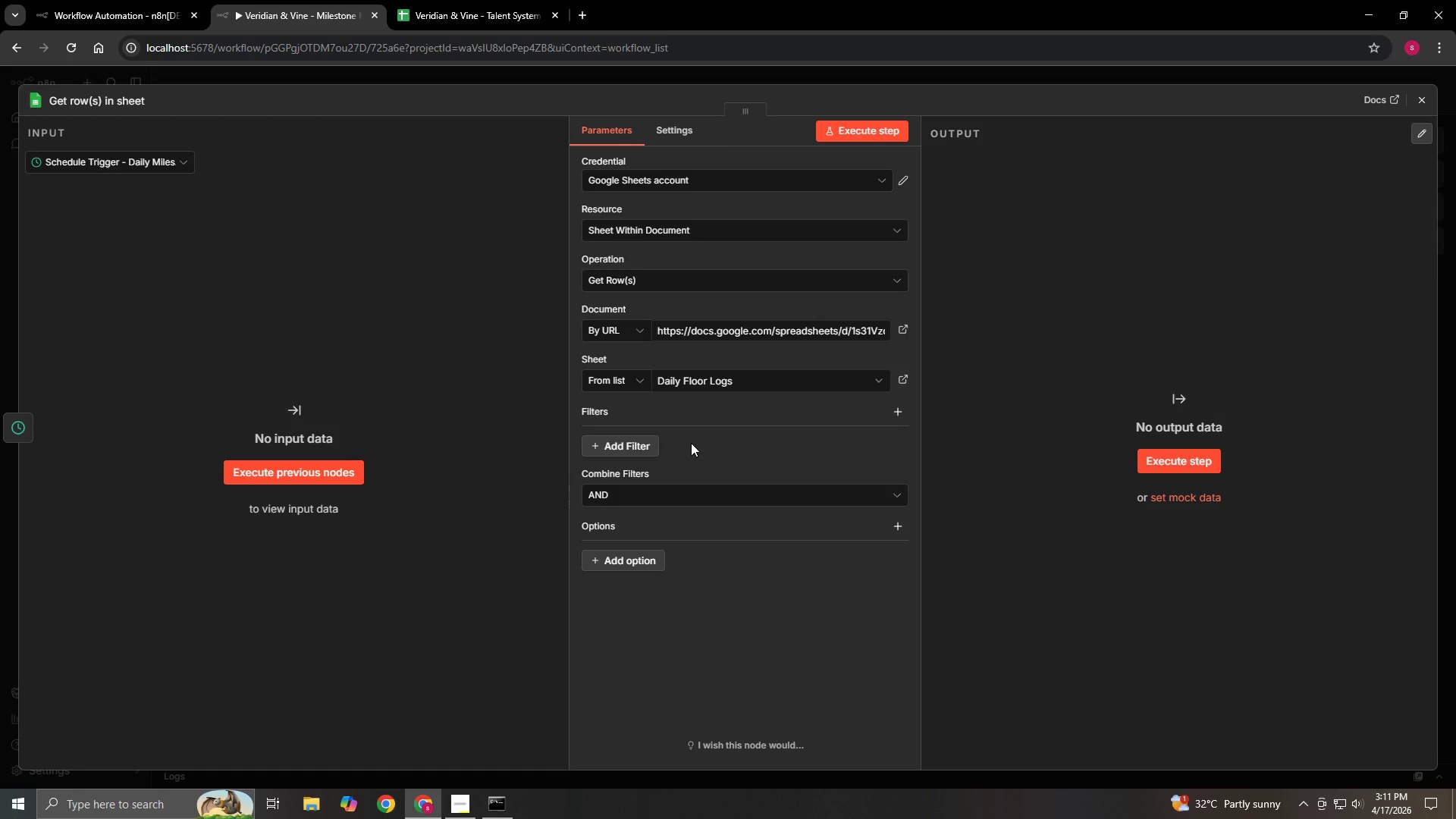 
left_click([1429, 109])
 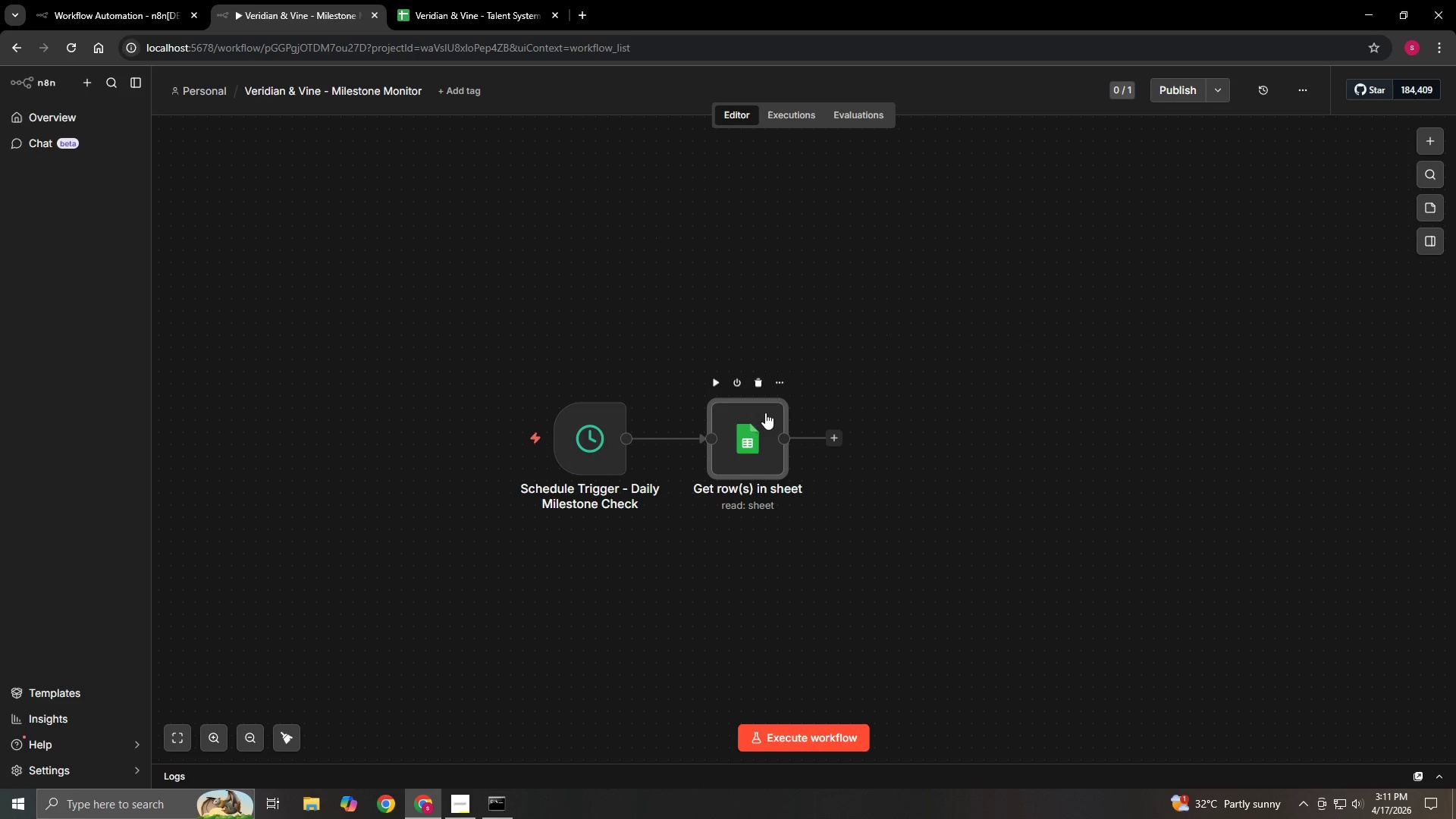 
left_click([779, 379])
 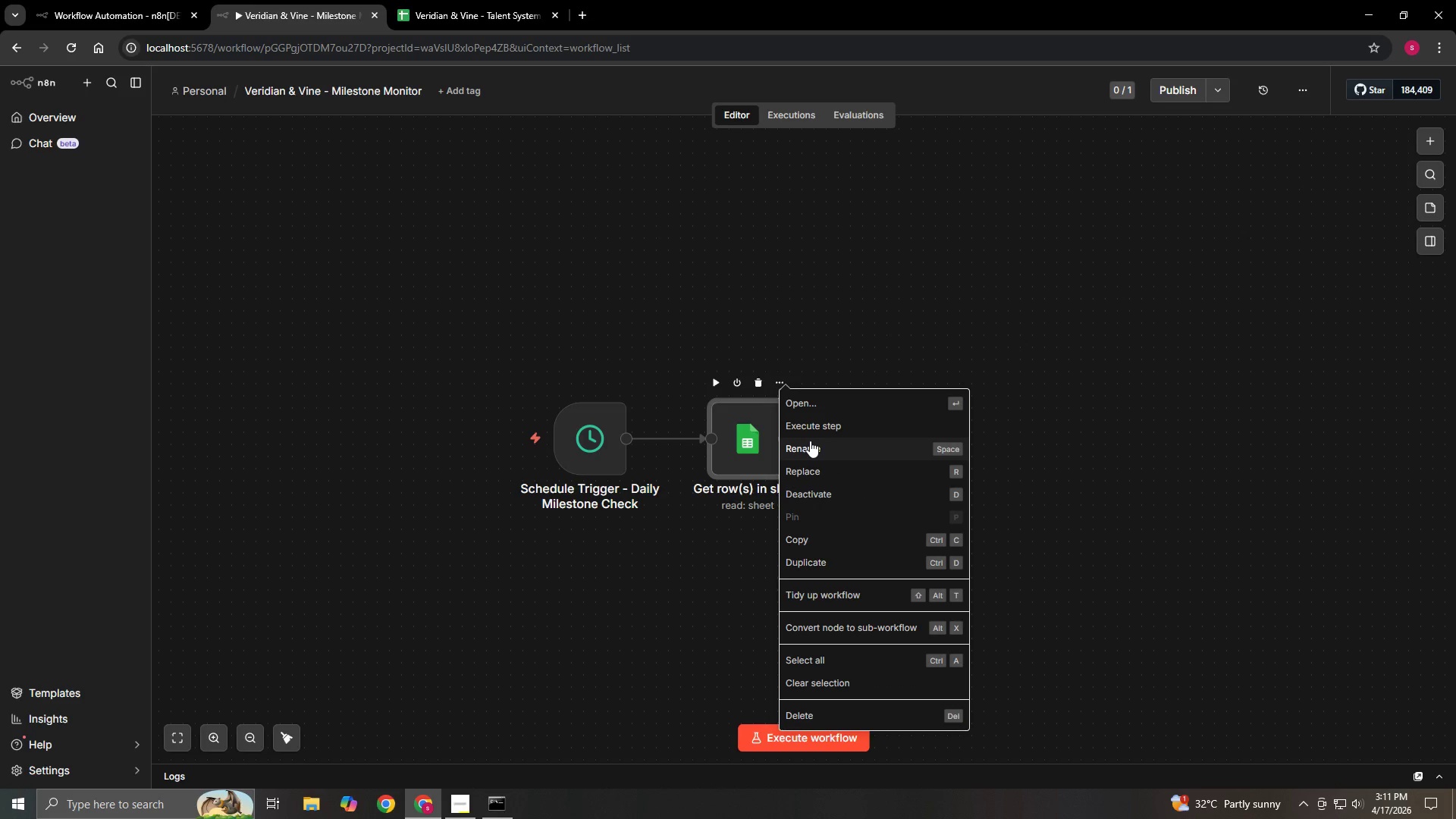 
left_click([810, 441])
 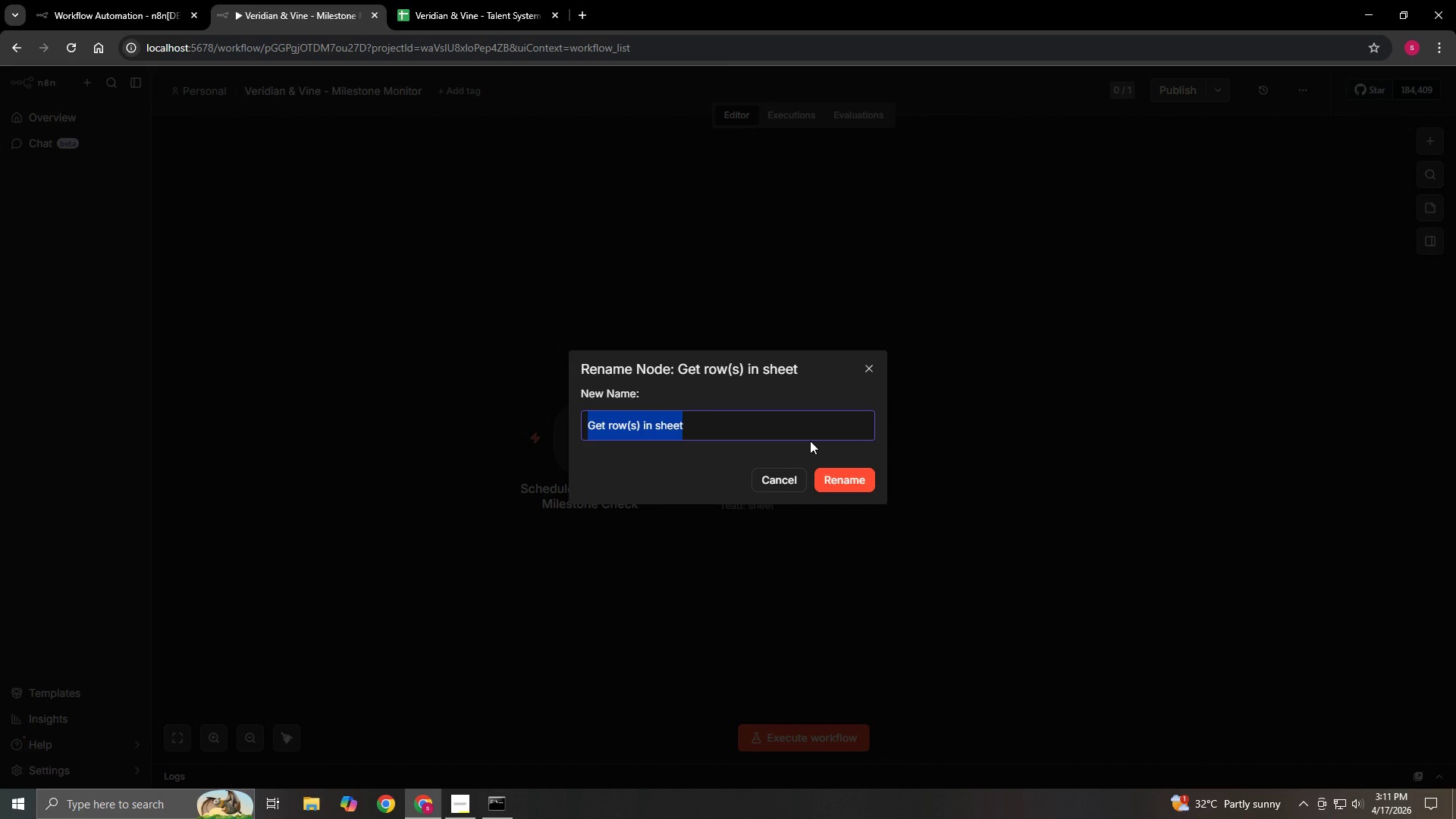 
key(Backspace)
 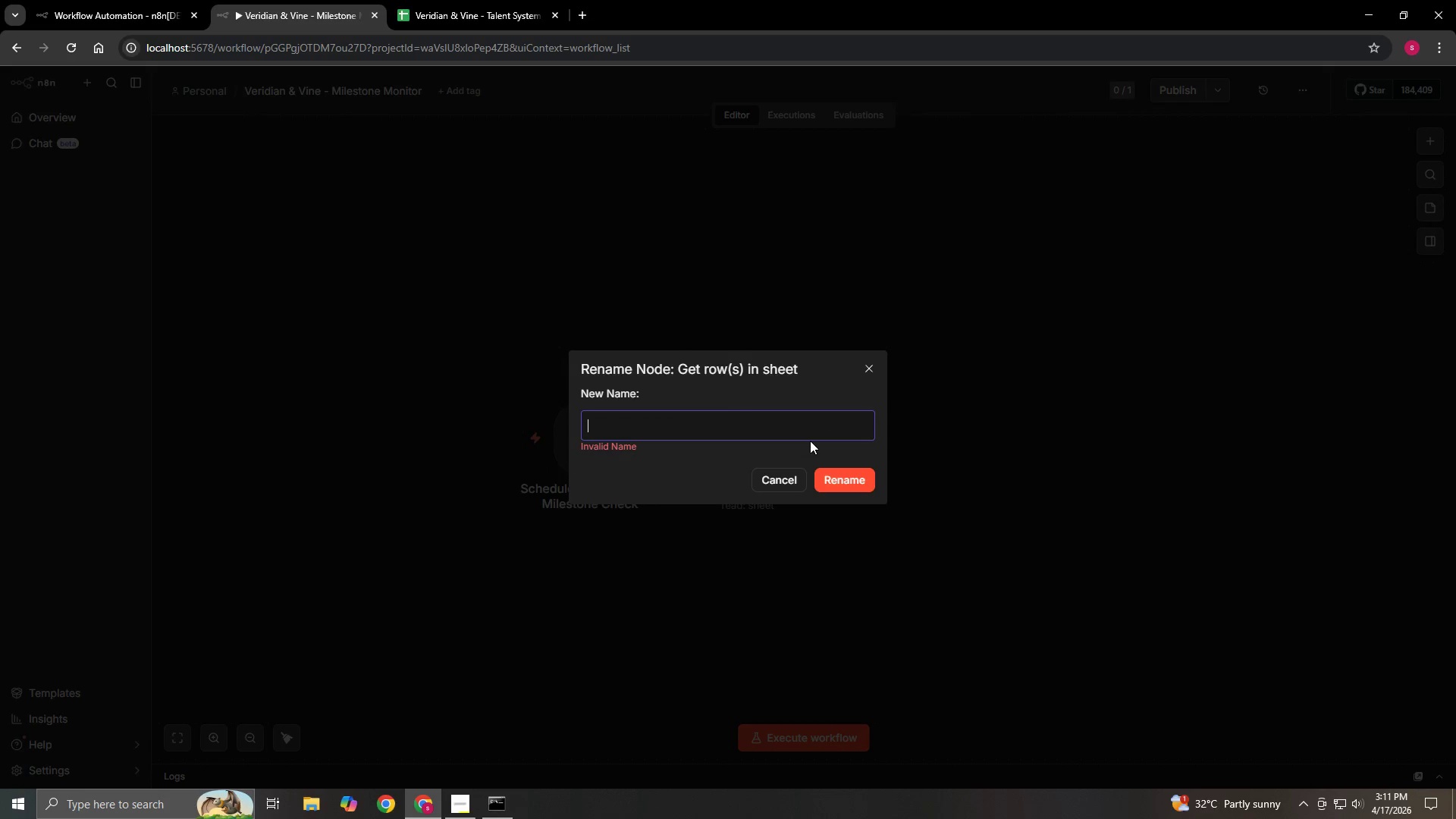 
type(Google Sheets - Read All Fo)
key(Backspace)
type(loor)
 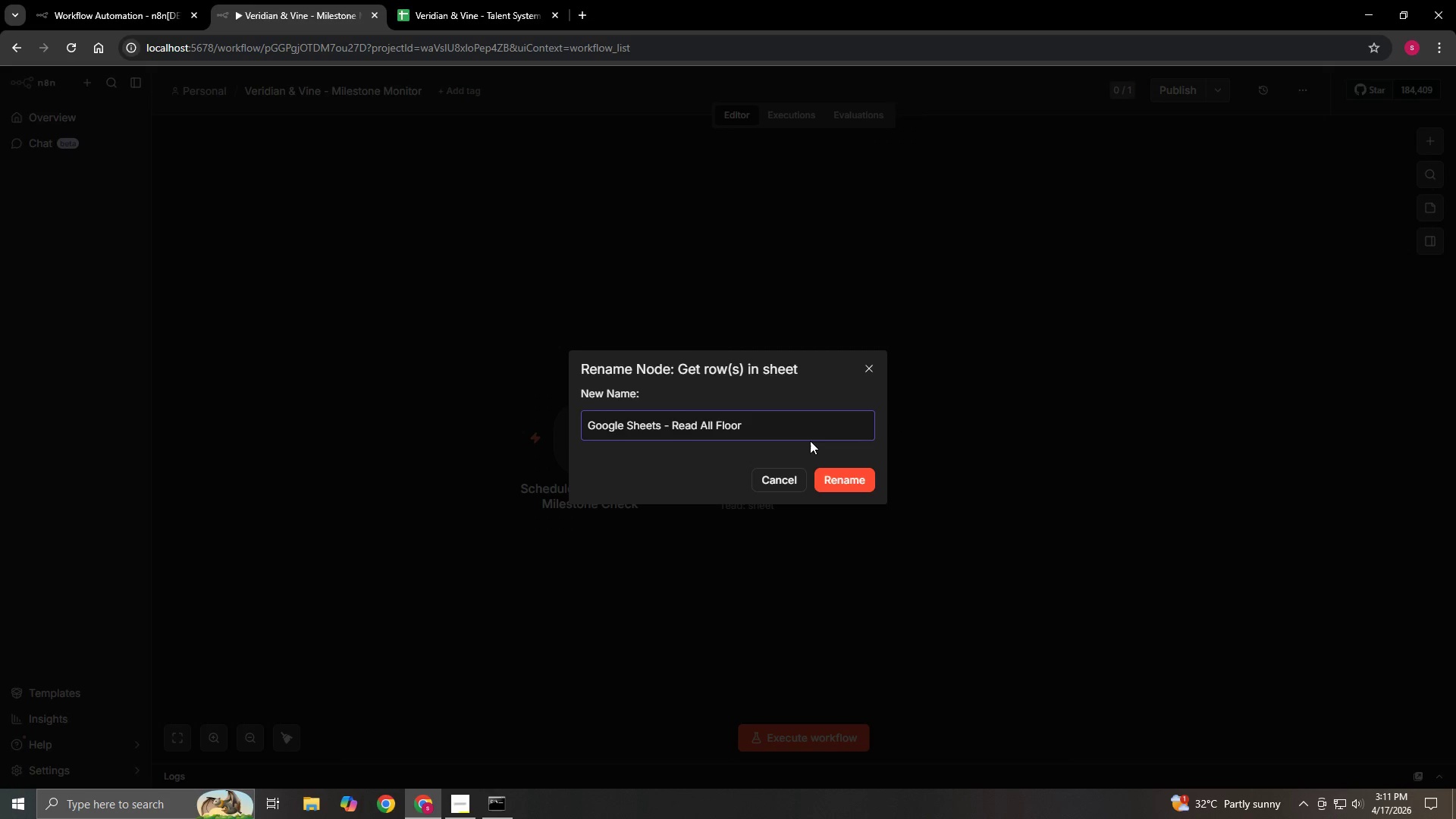 
wait(8.06)
 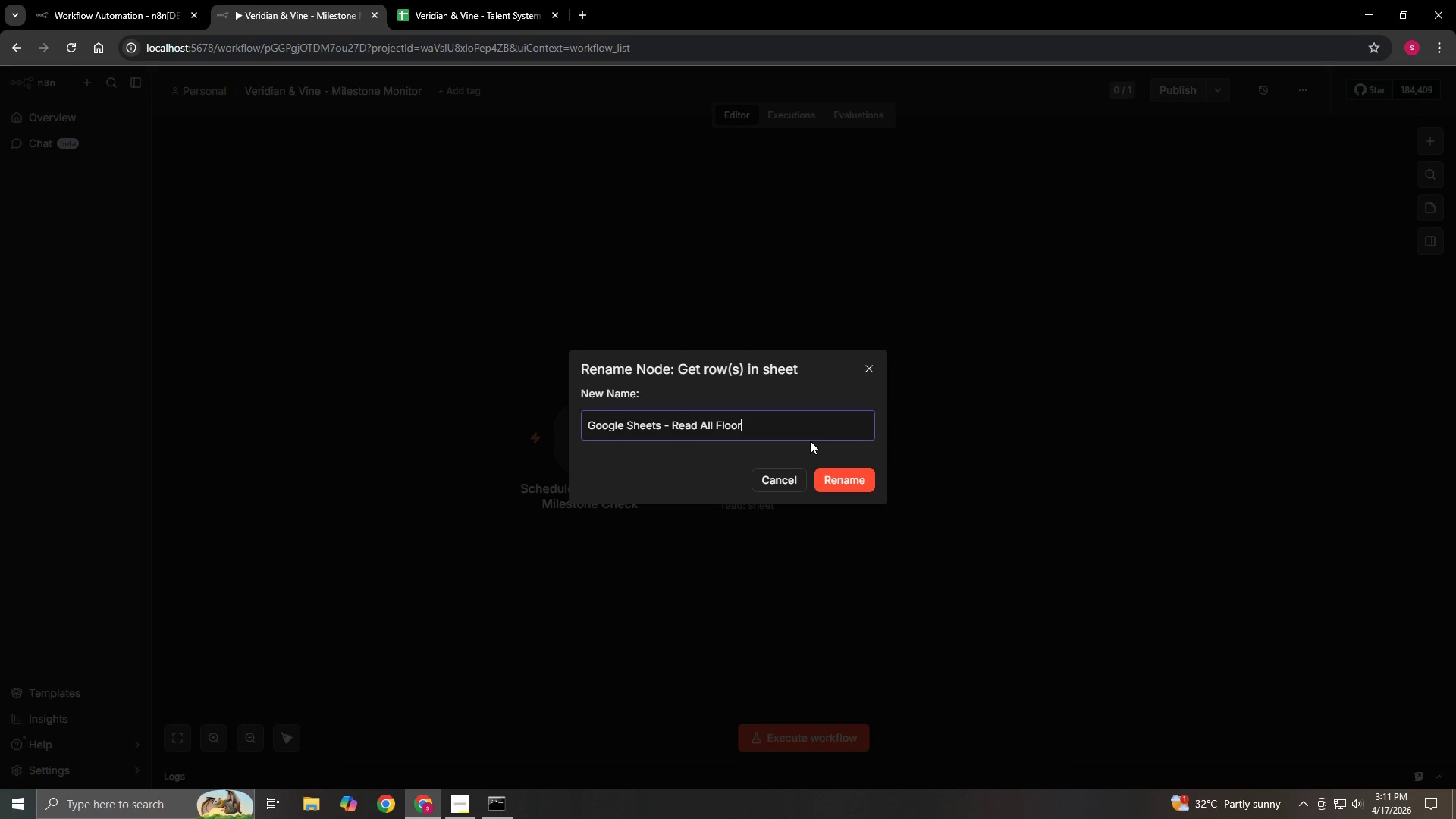 
type( Logs)
 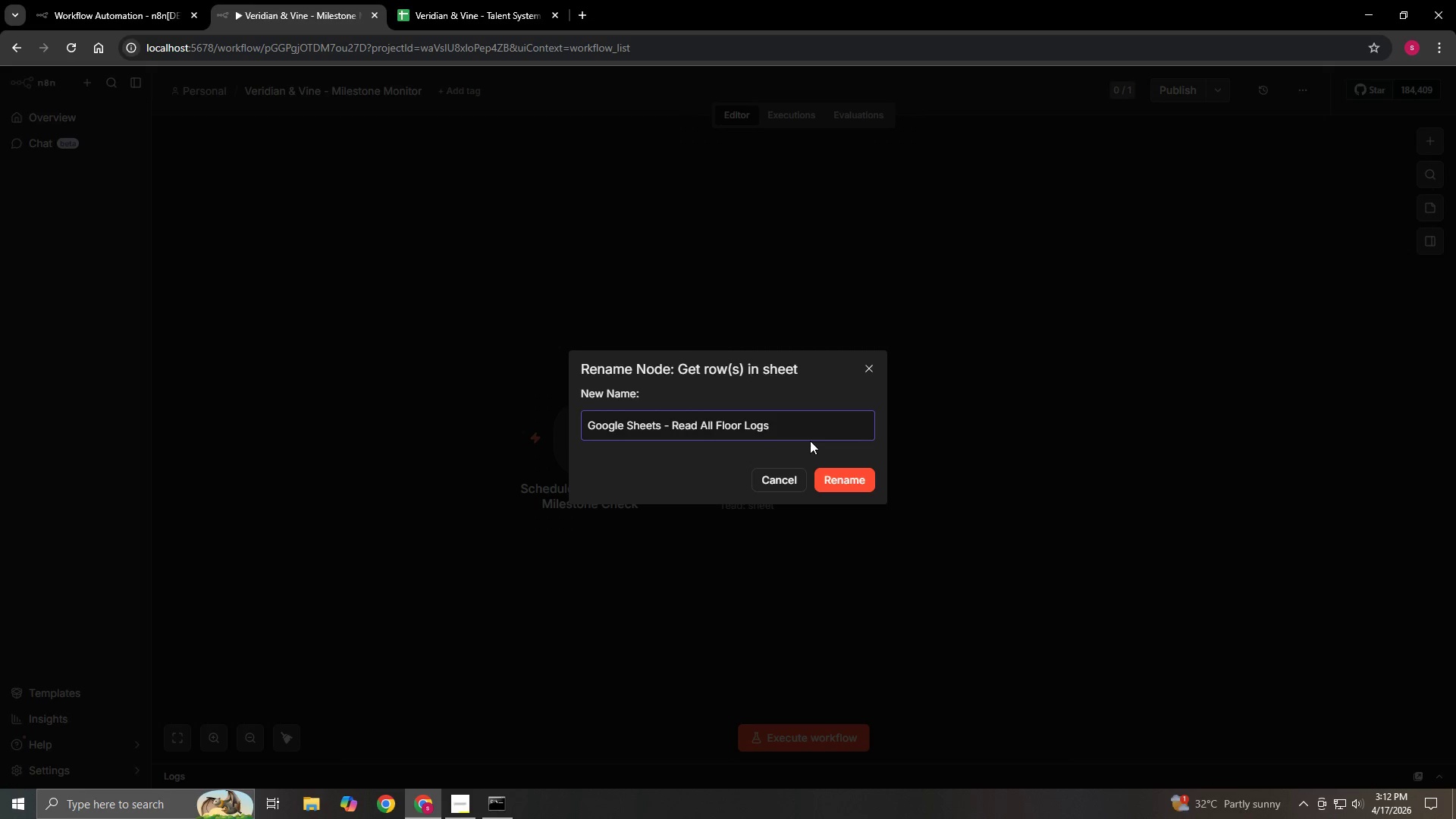 
left_click([852, 490])
 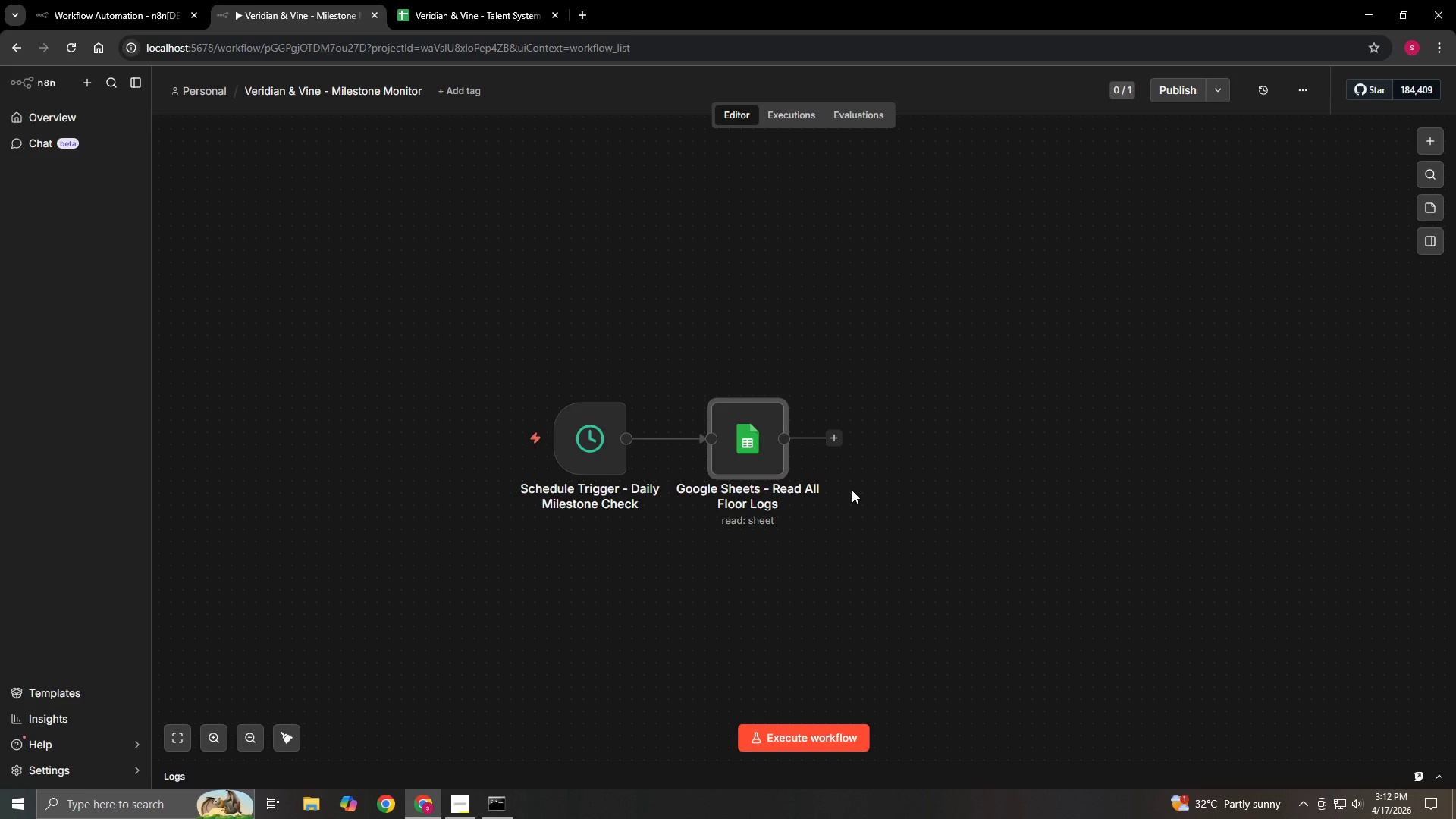 
wait(12.11)
 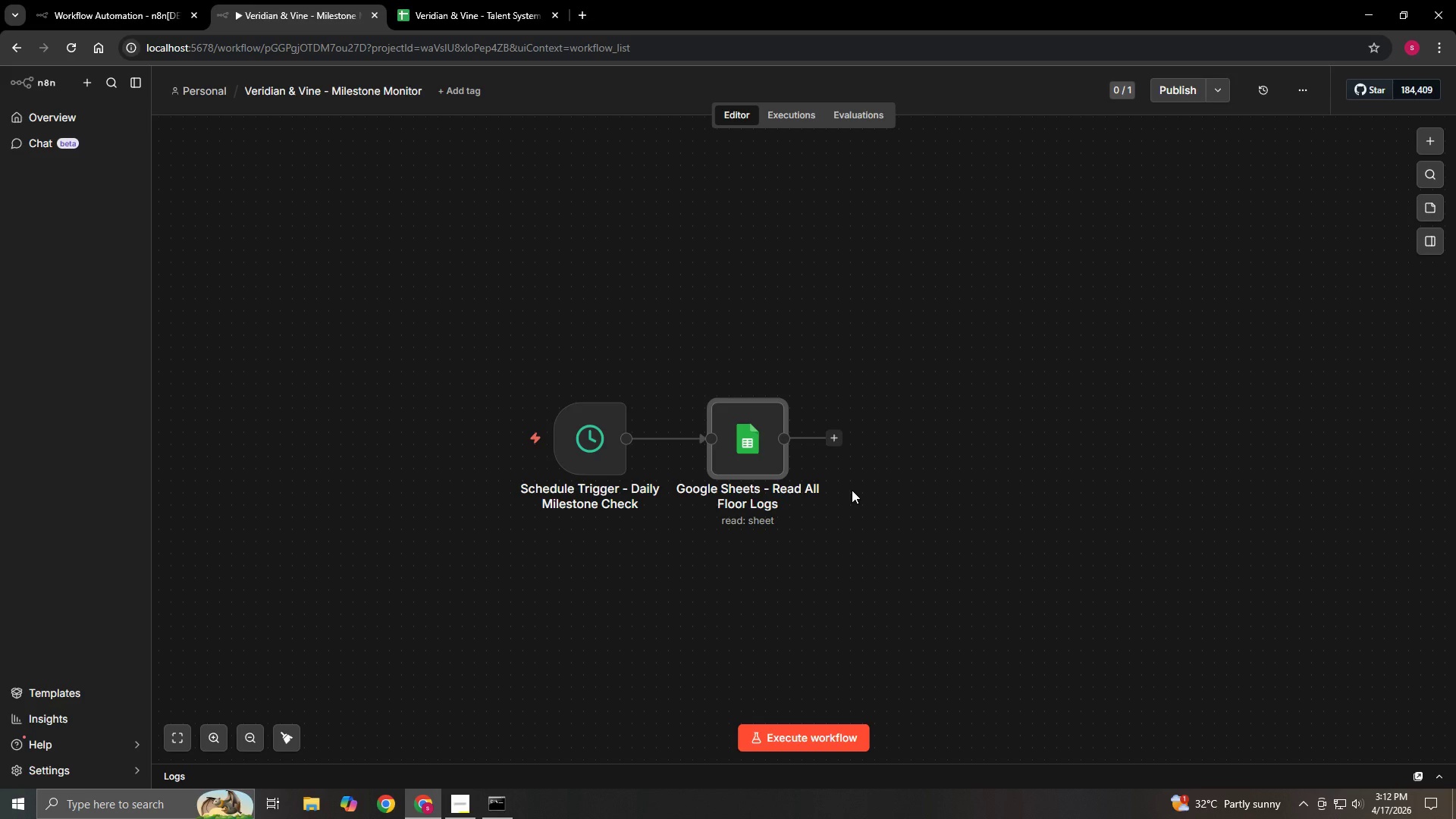 
left_click_drag(start_coordinate=[833, 437], to_coordinate=[855, 439])
 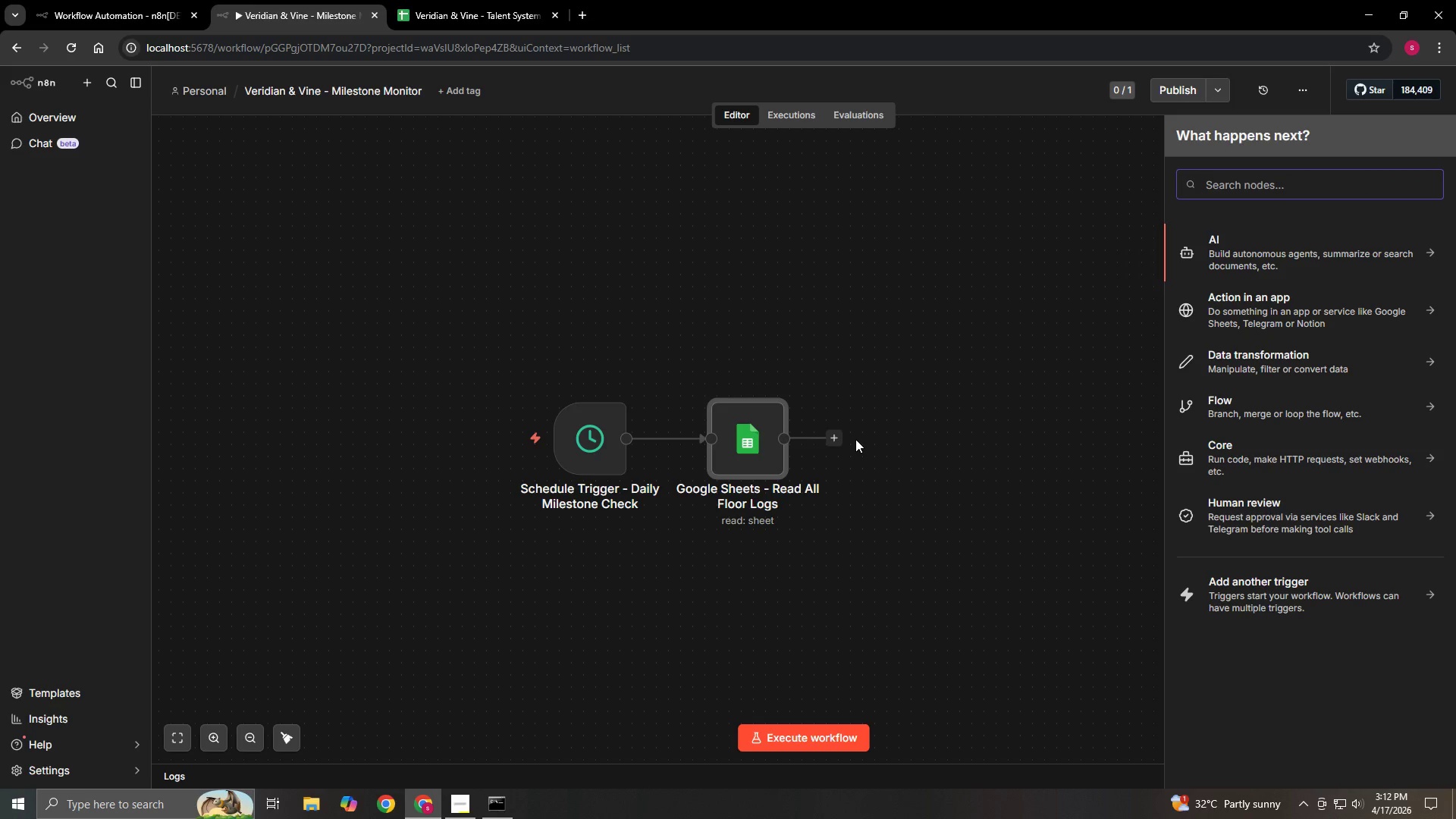 
type(Code)
 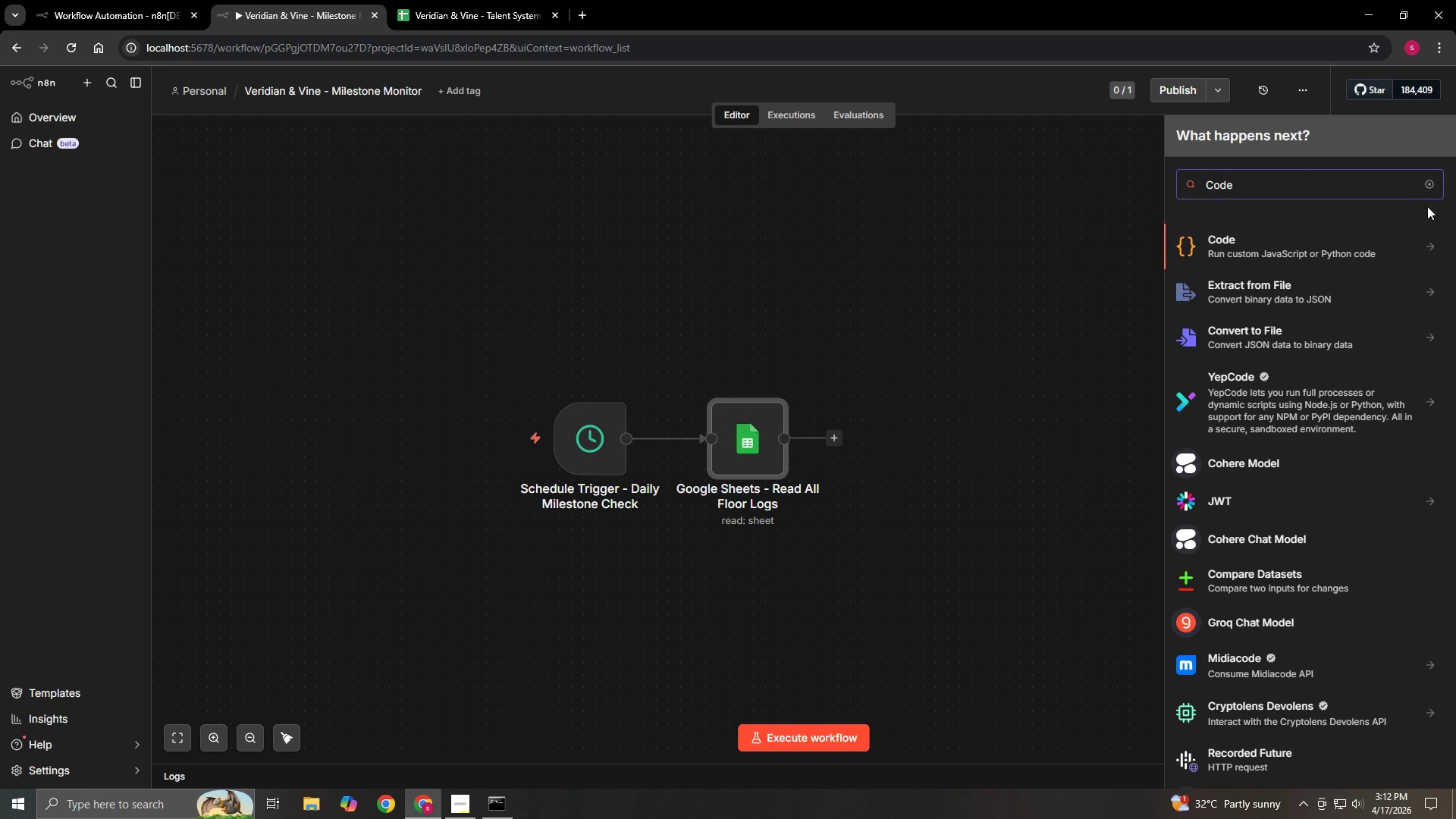 
left_click([1431, 246])
 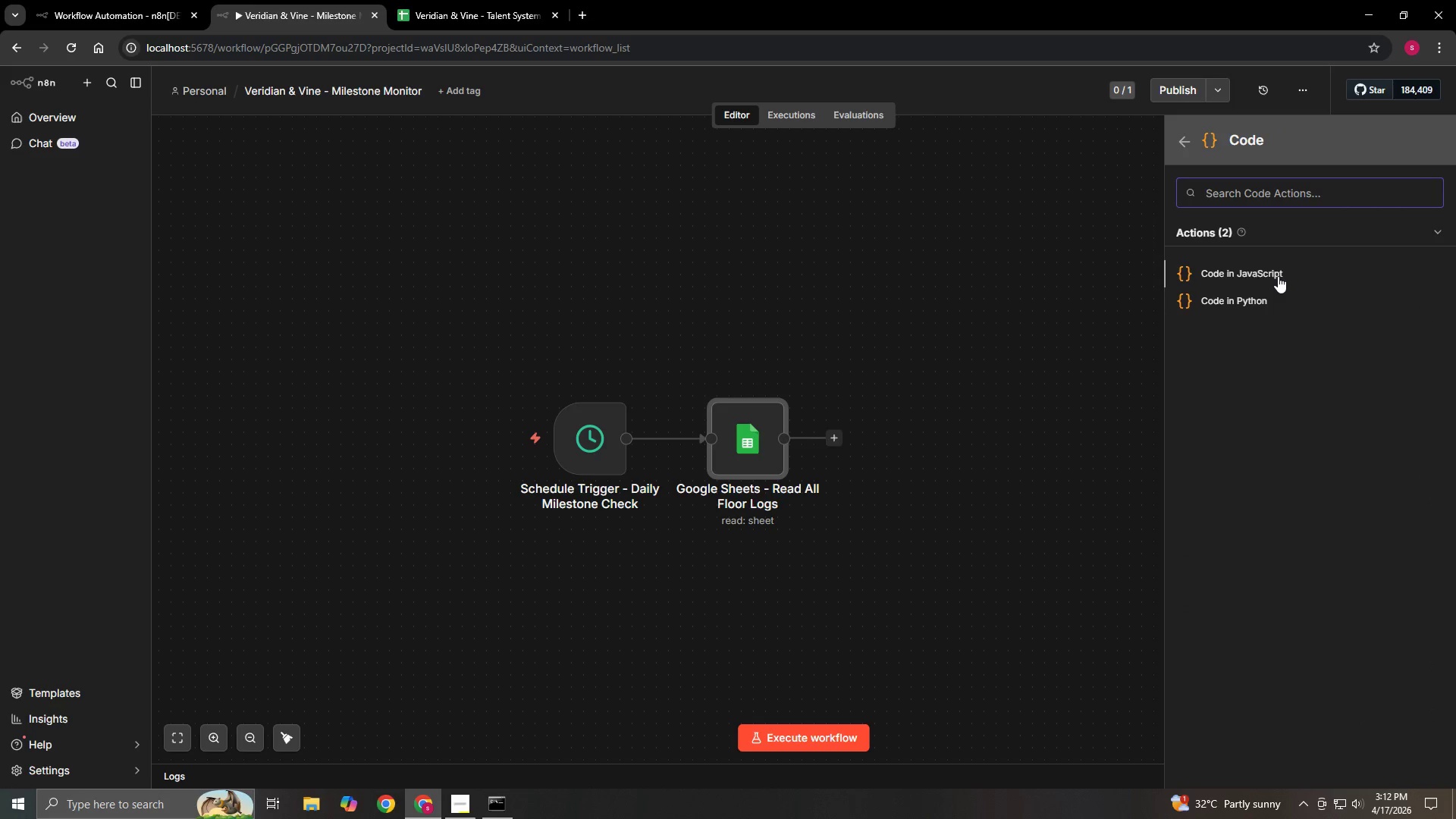 
left_click([1277, 275])
 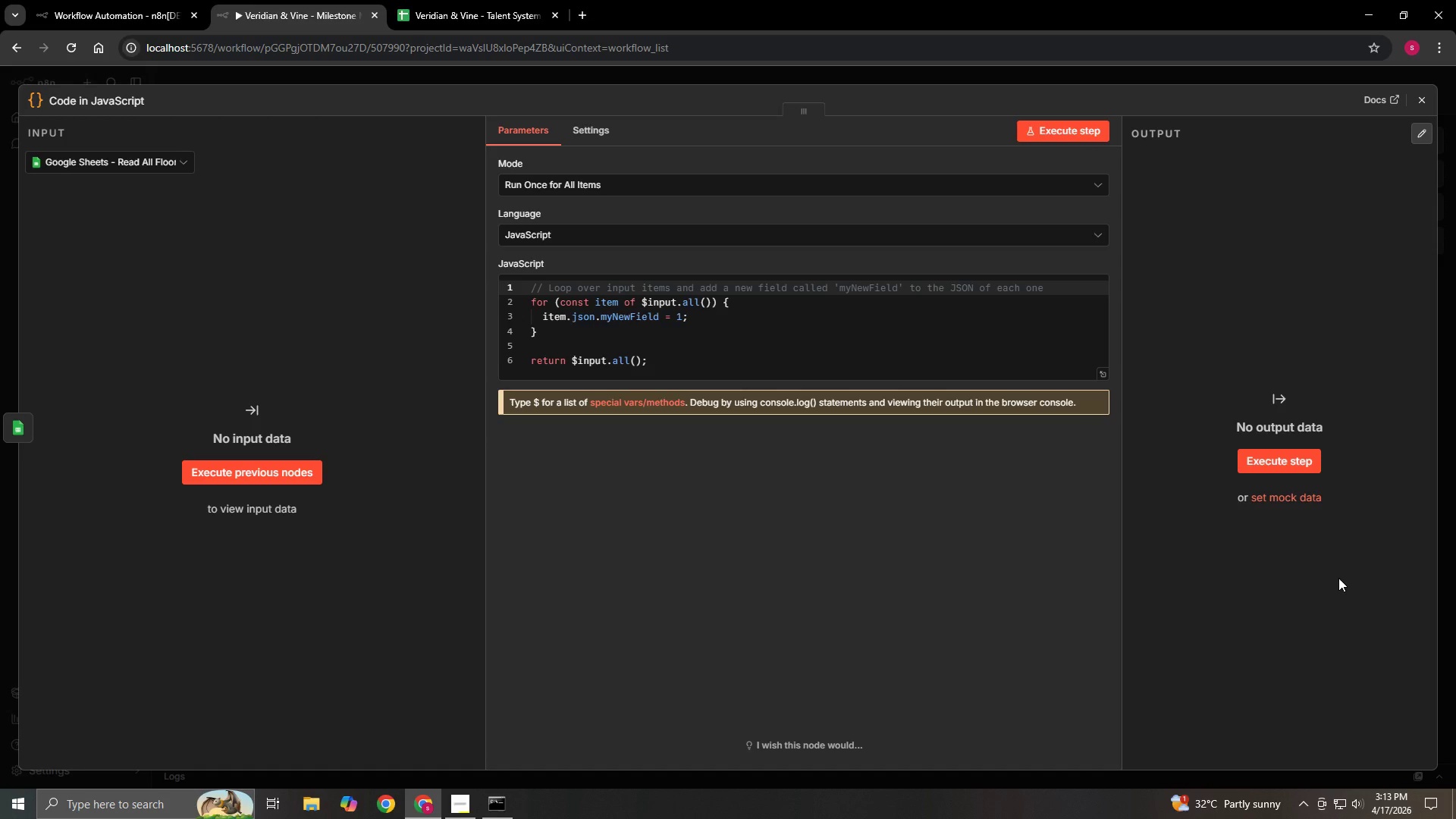 
wait(63.08)
 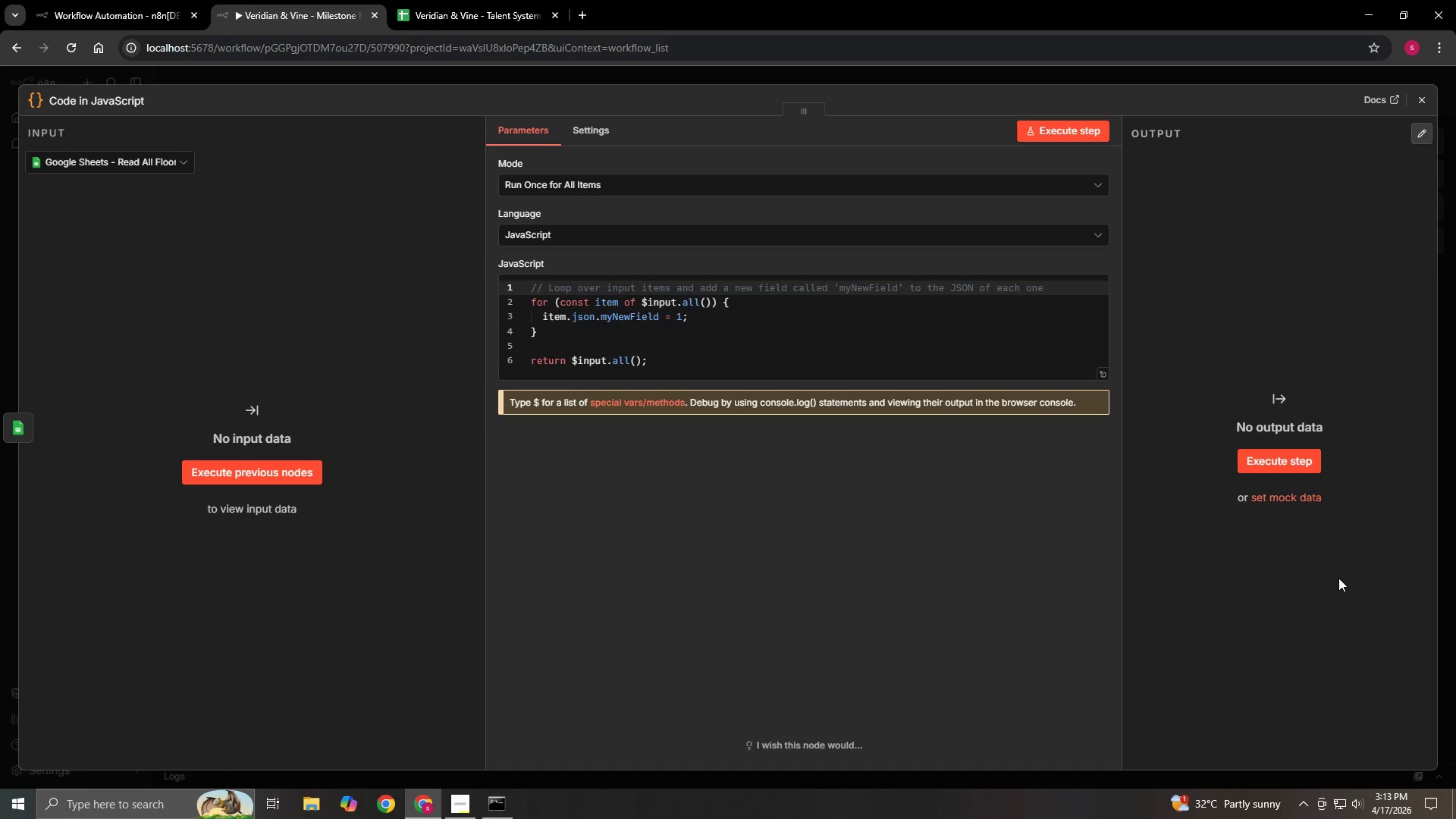 
left_click([724, 174])
 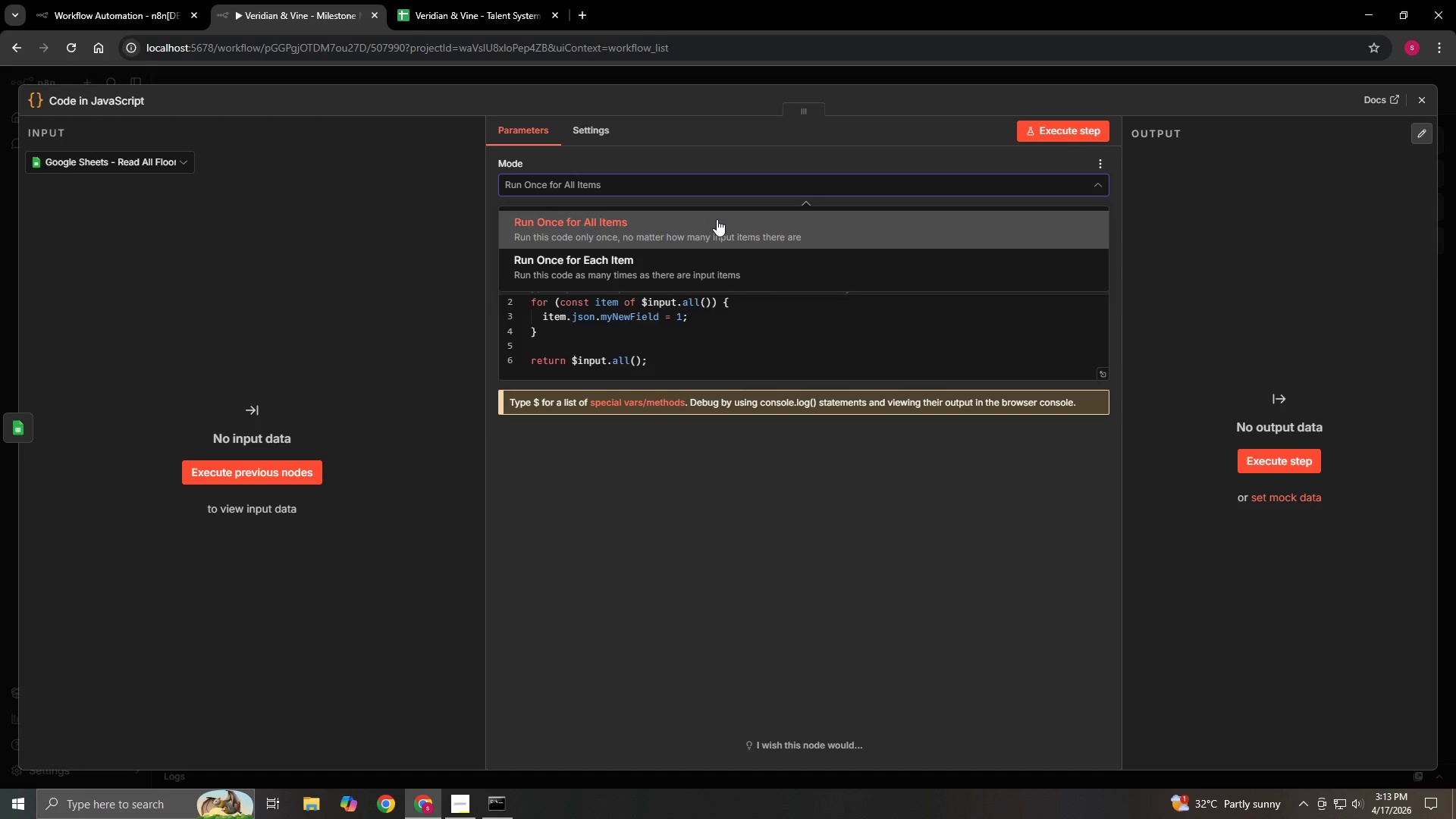 
left_click([717, 219])
 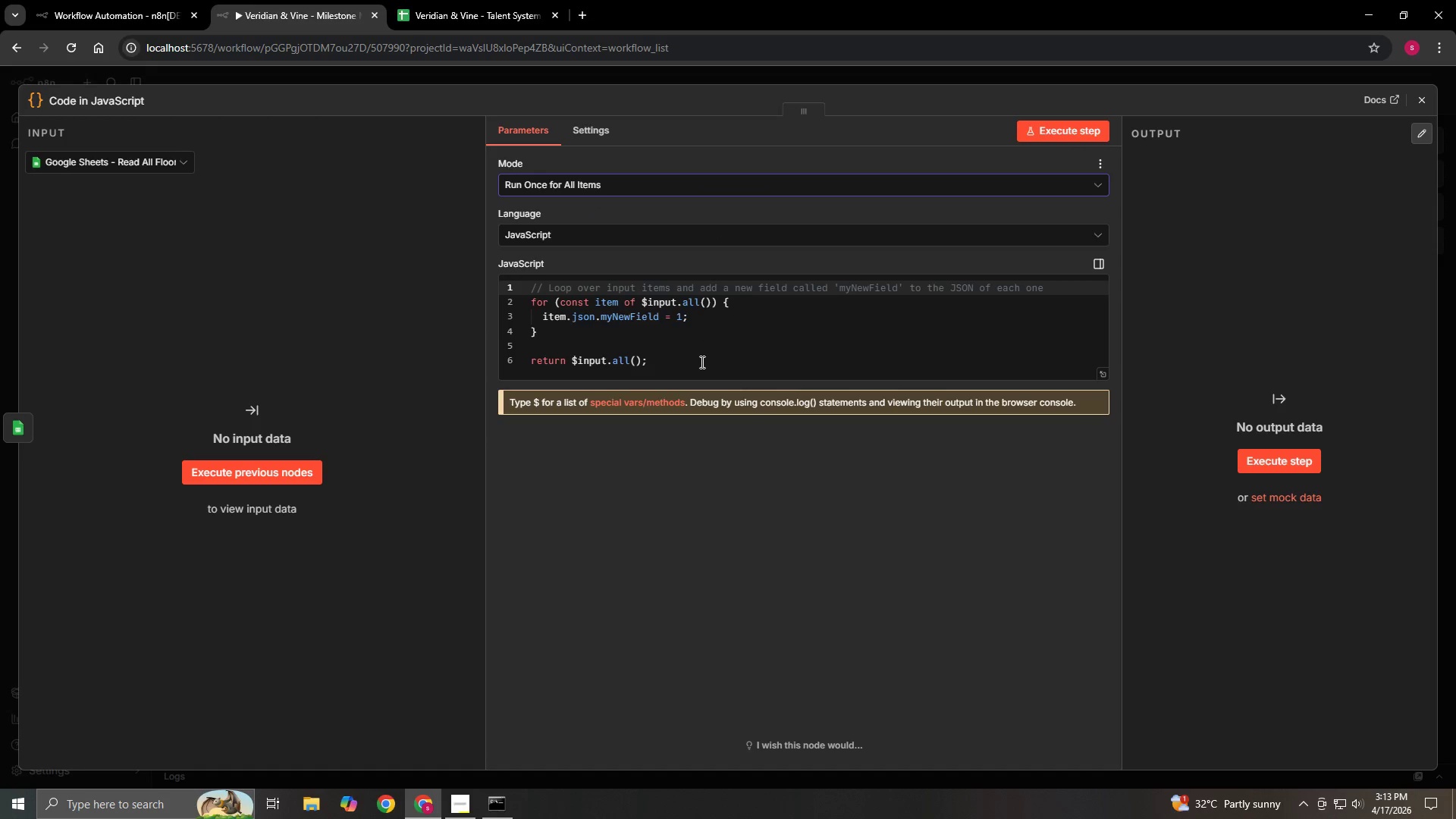 
left_click([701, 362])
 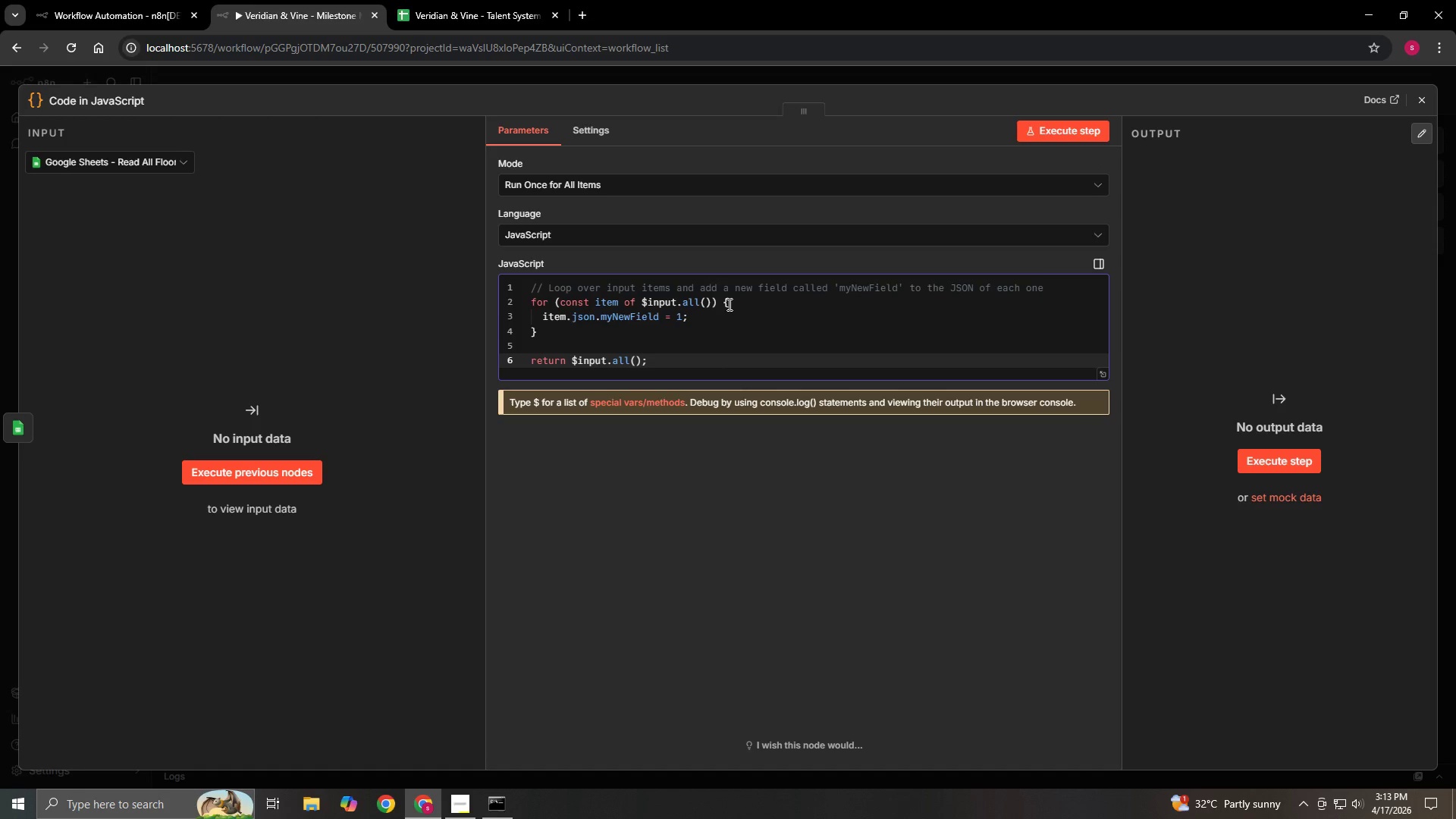 
hold_key(key=Backspace, duration=1.03)
 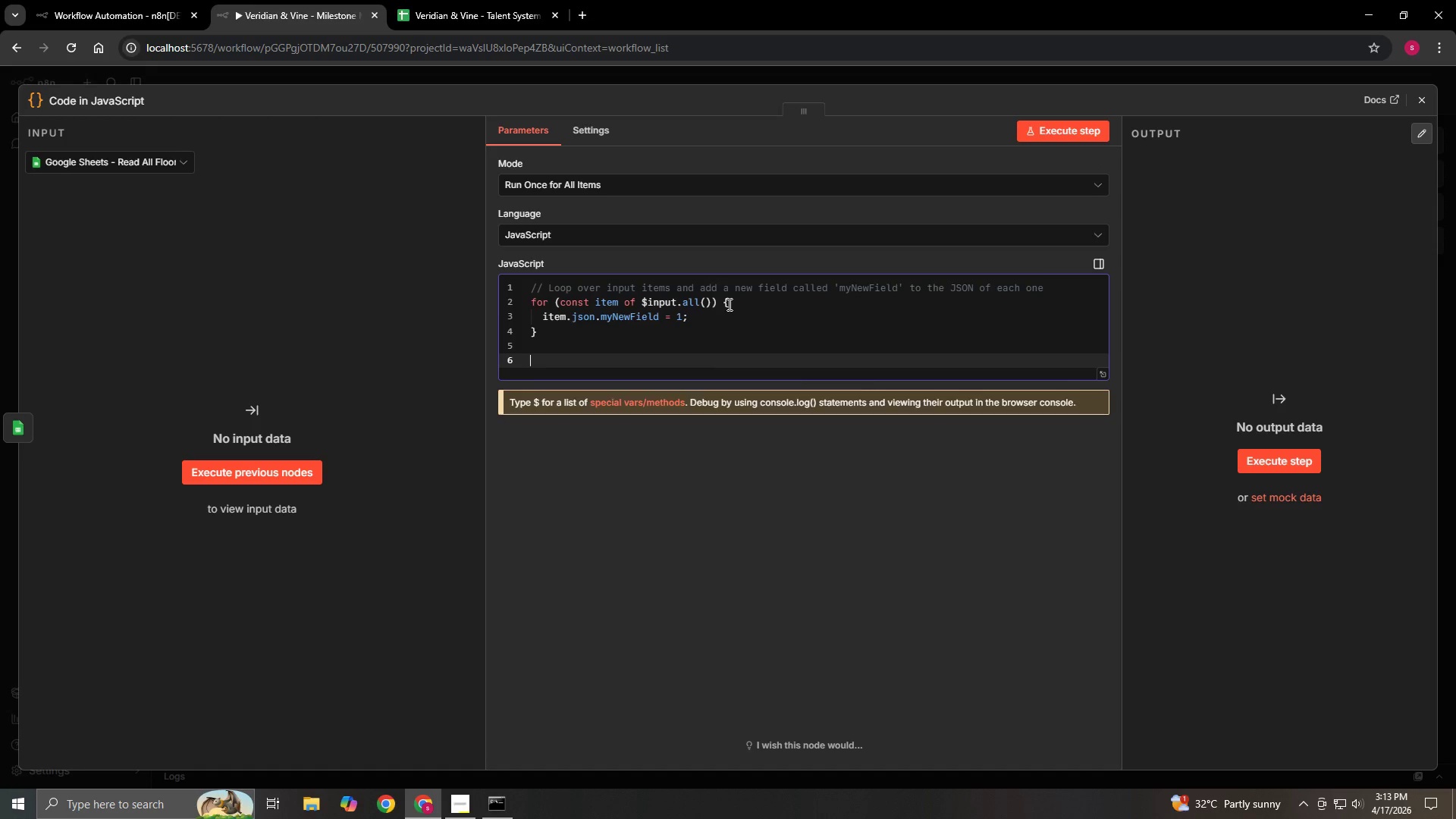 
key(Backspace)
 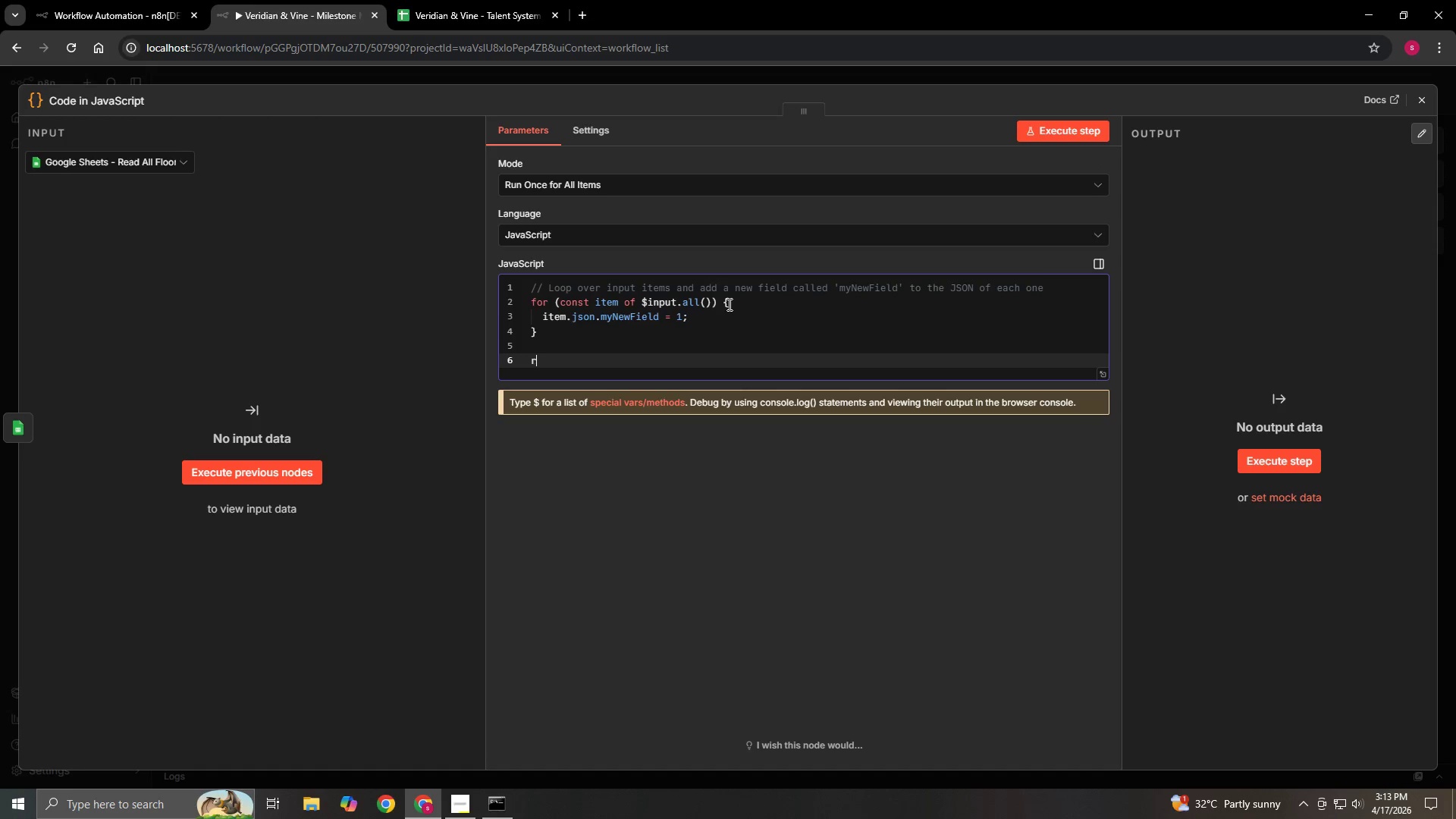 
key(Backspace)
 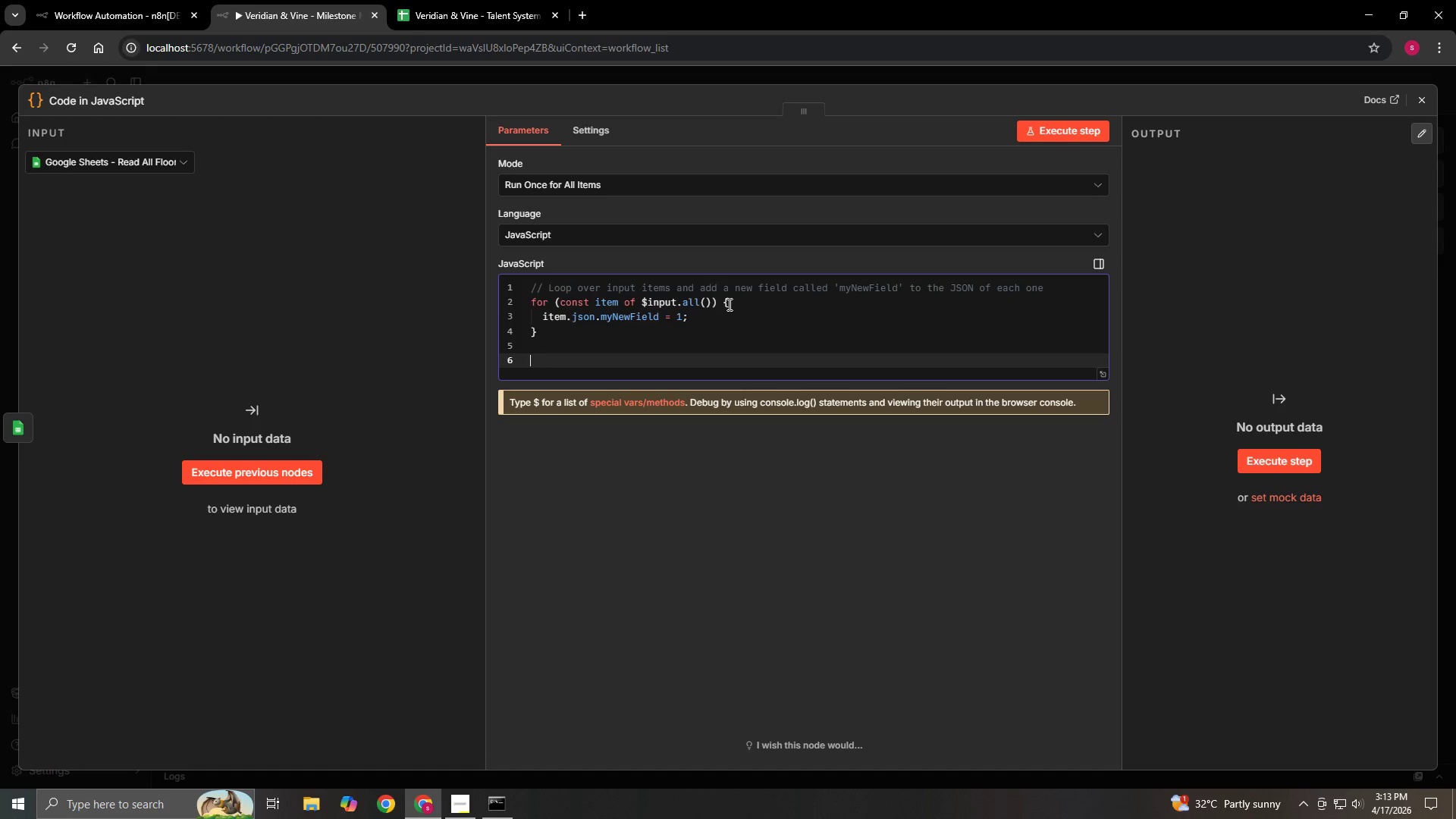 
key(Backspace)
 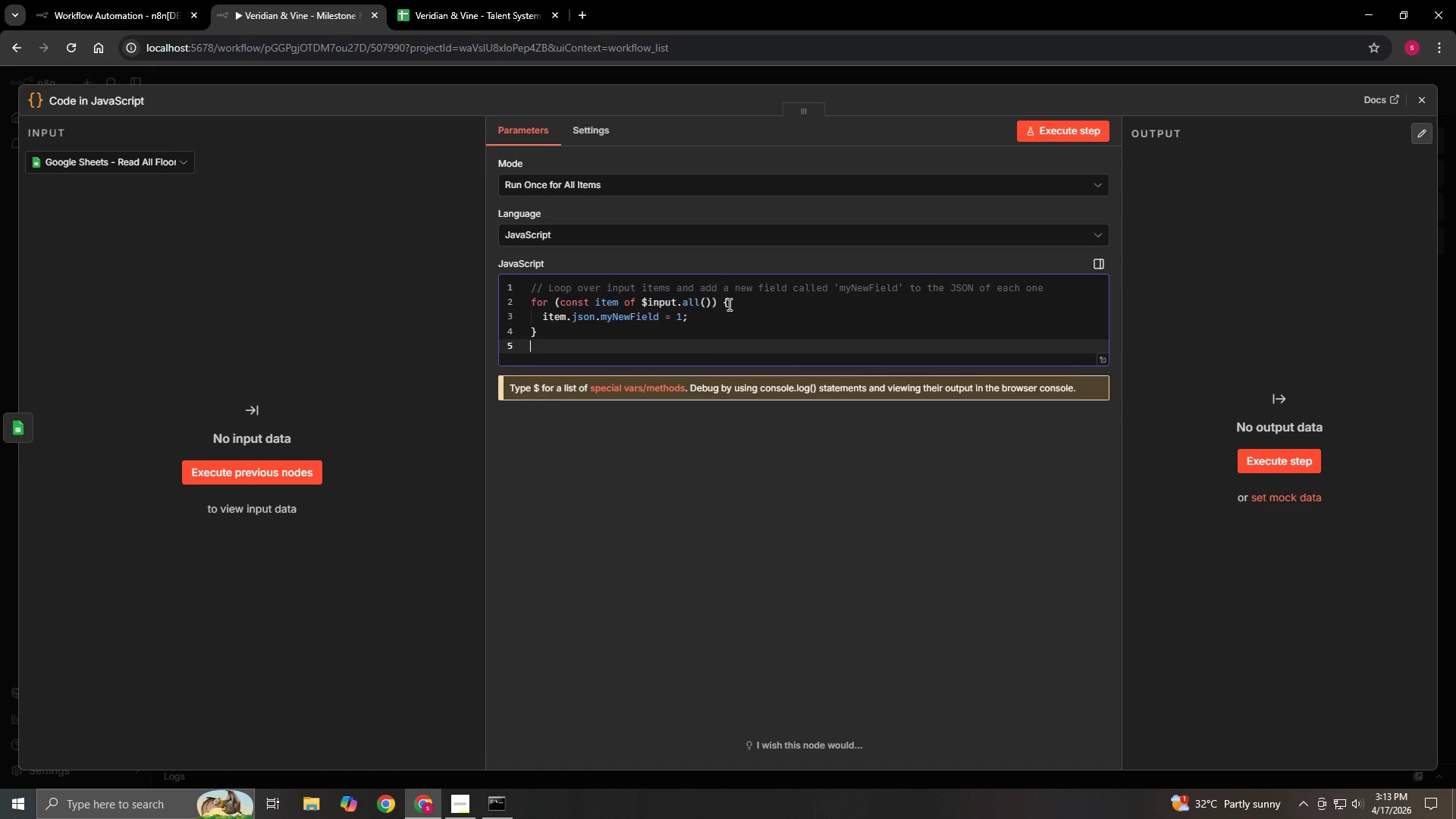 
key(Backspace)
 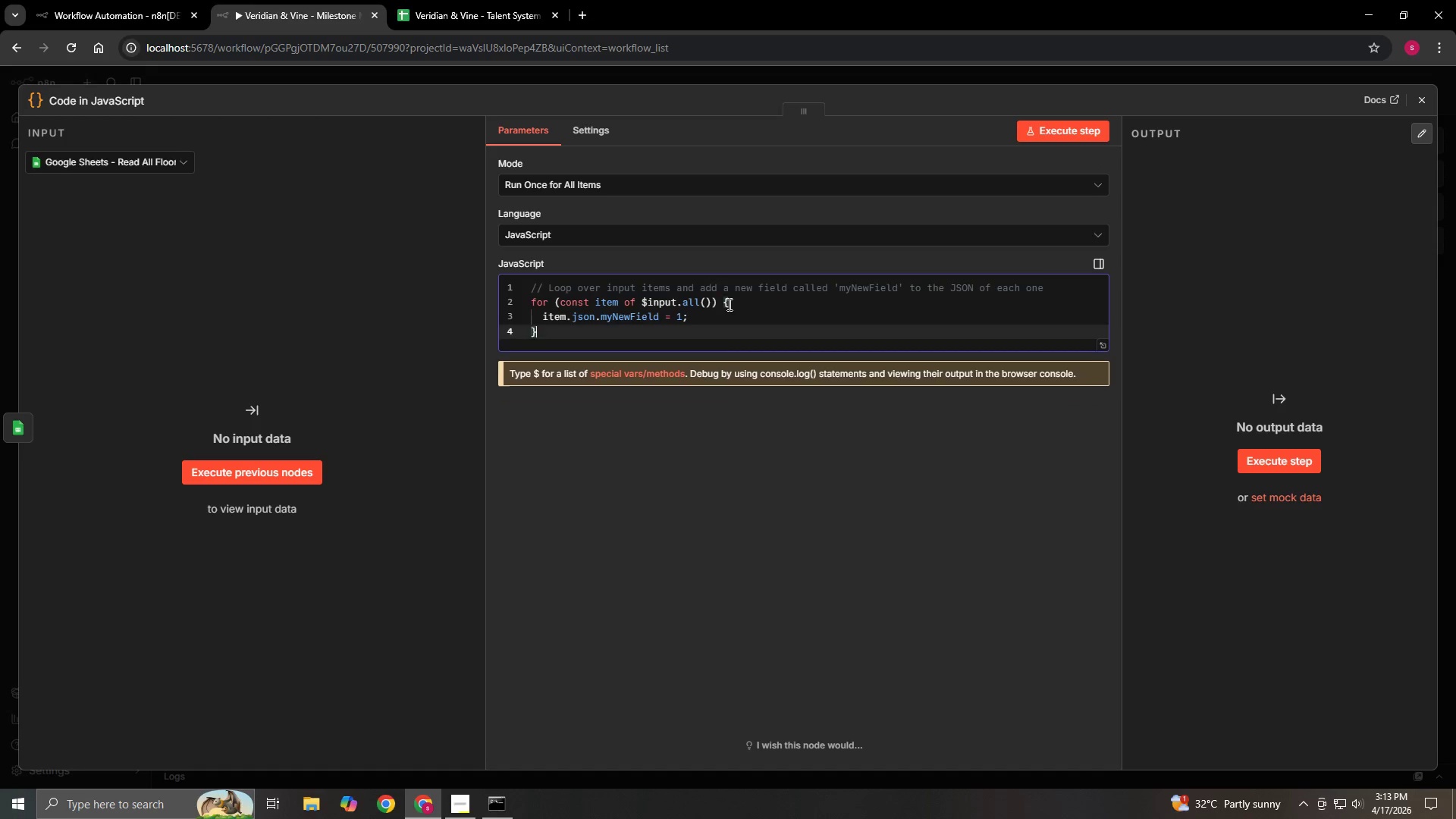 
key(Backspace)
 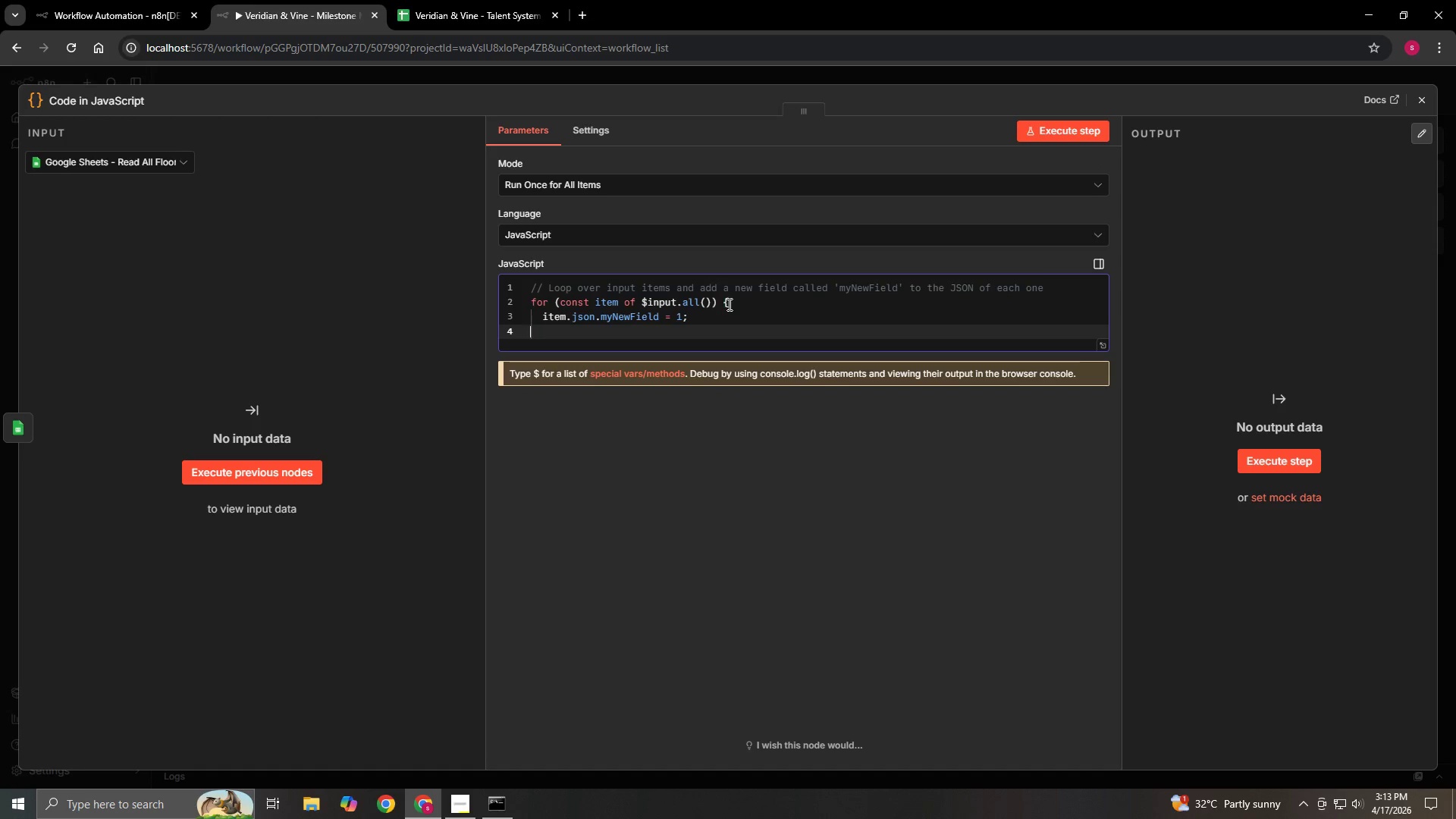 
key(Backspace)
 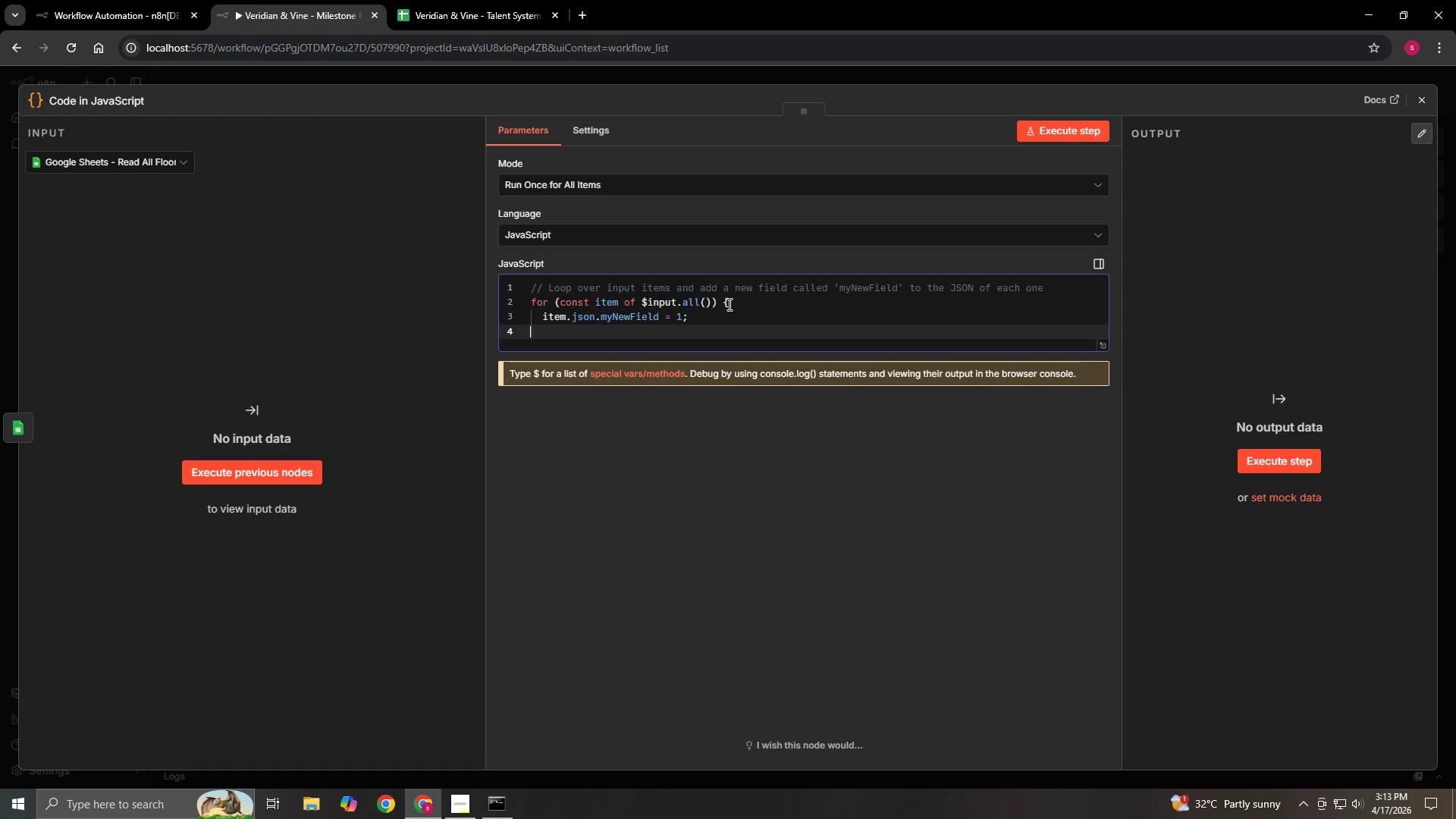 
key(Backspace)
 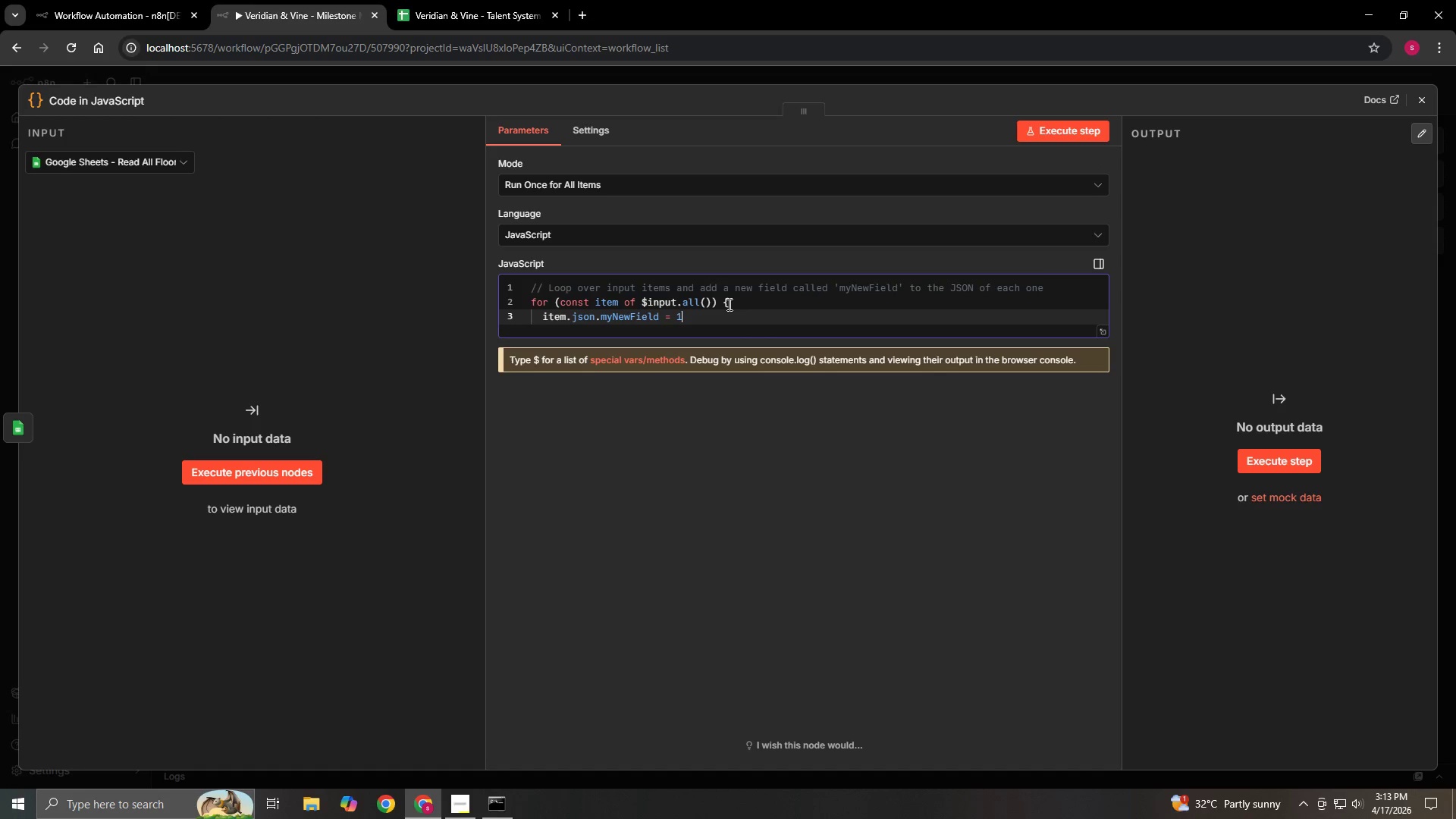 
key(Backspace)
 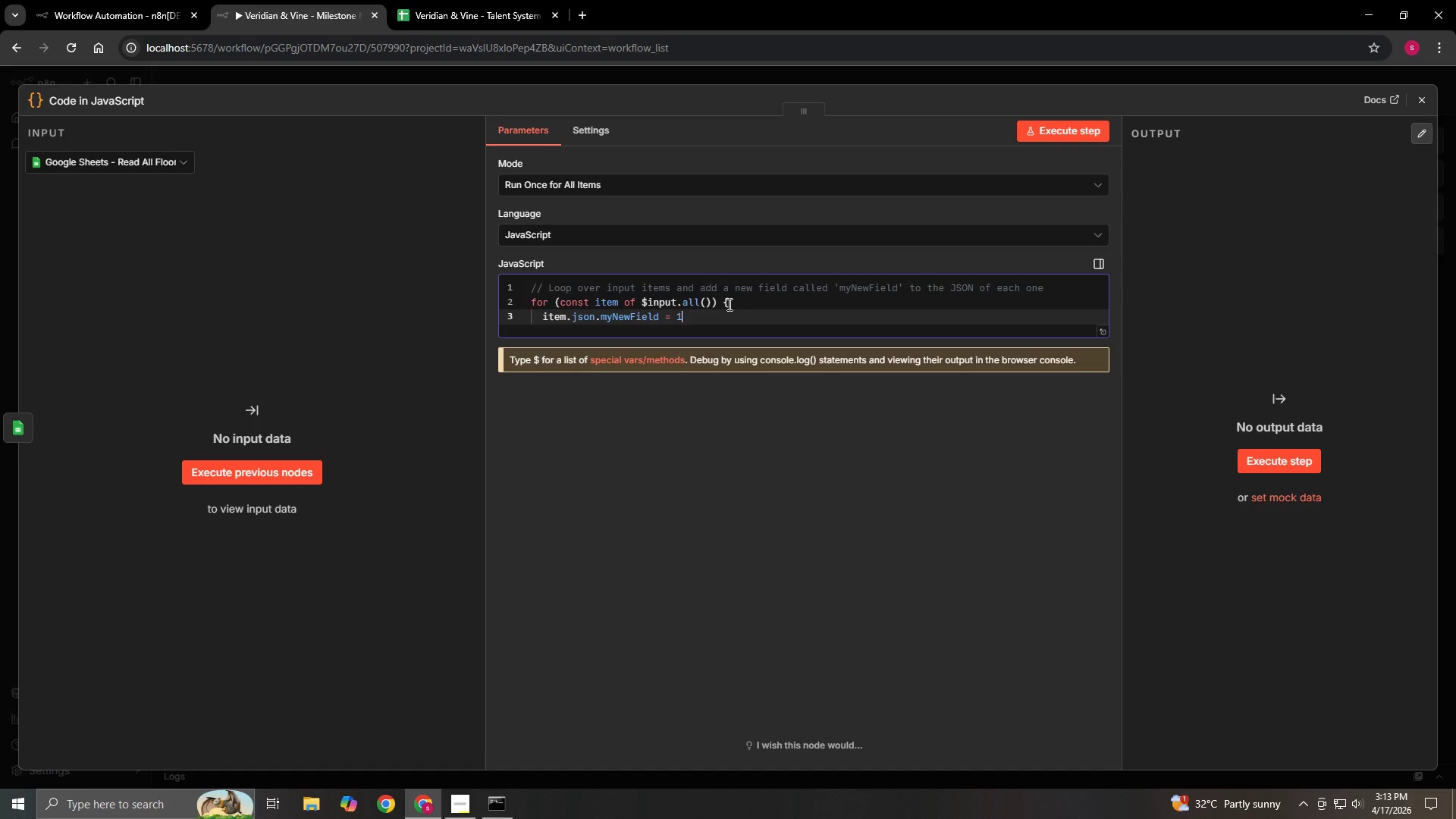 
key(Backspace)
 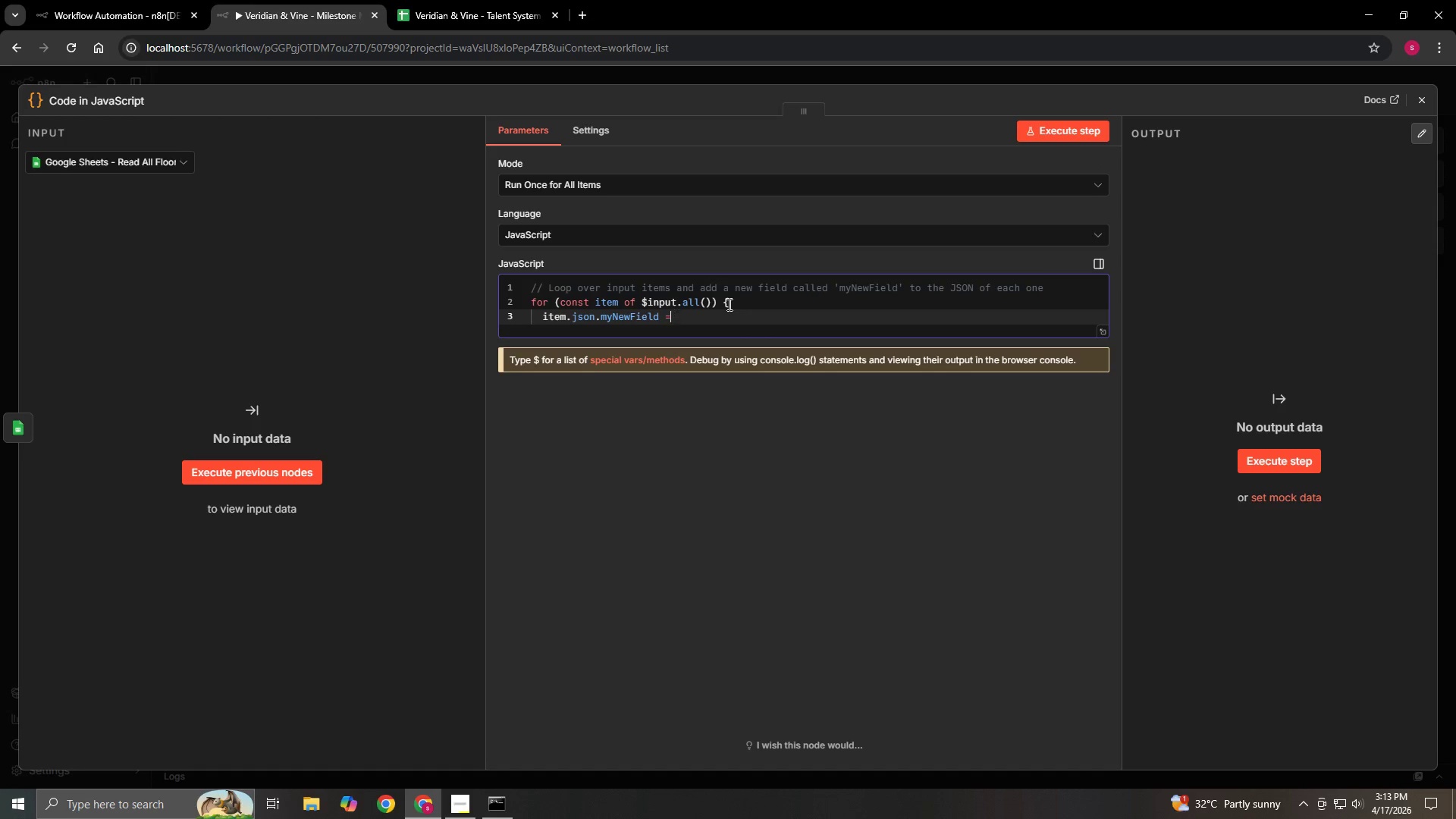 
key(Backspace)
 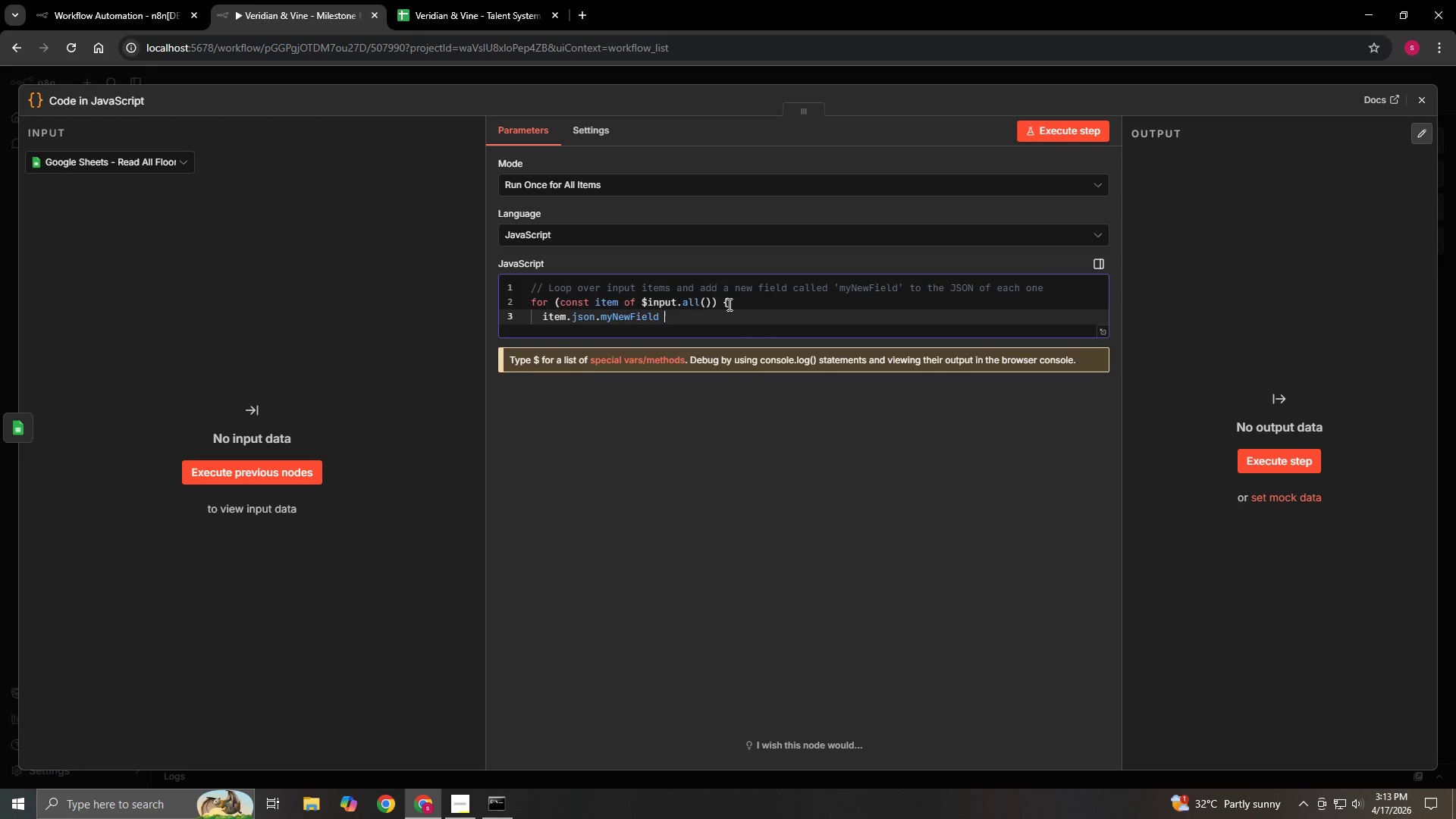 
key(Backspace)
 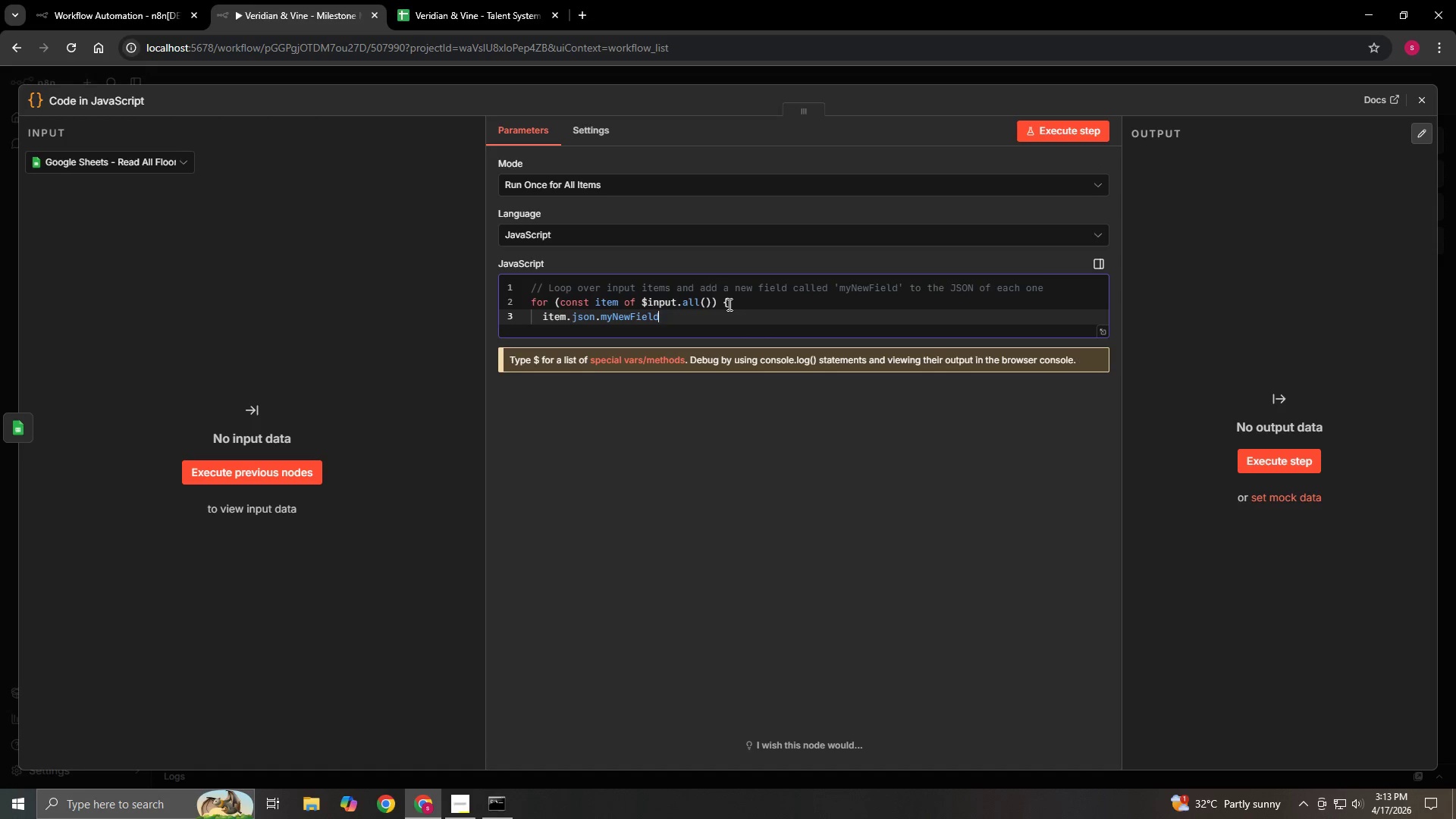 
key(Backspace)
 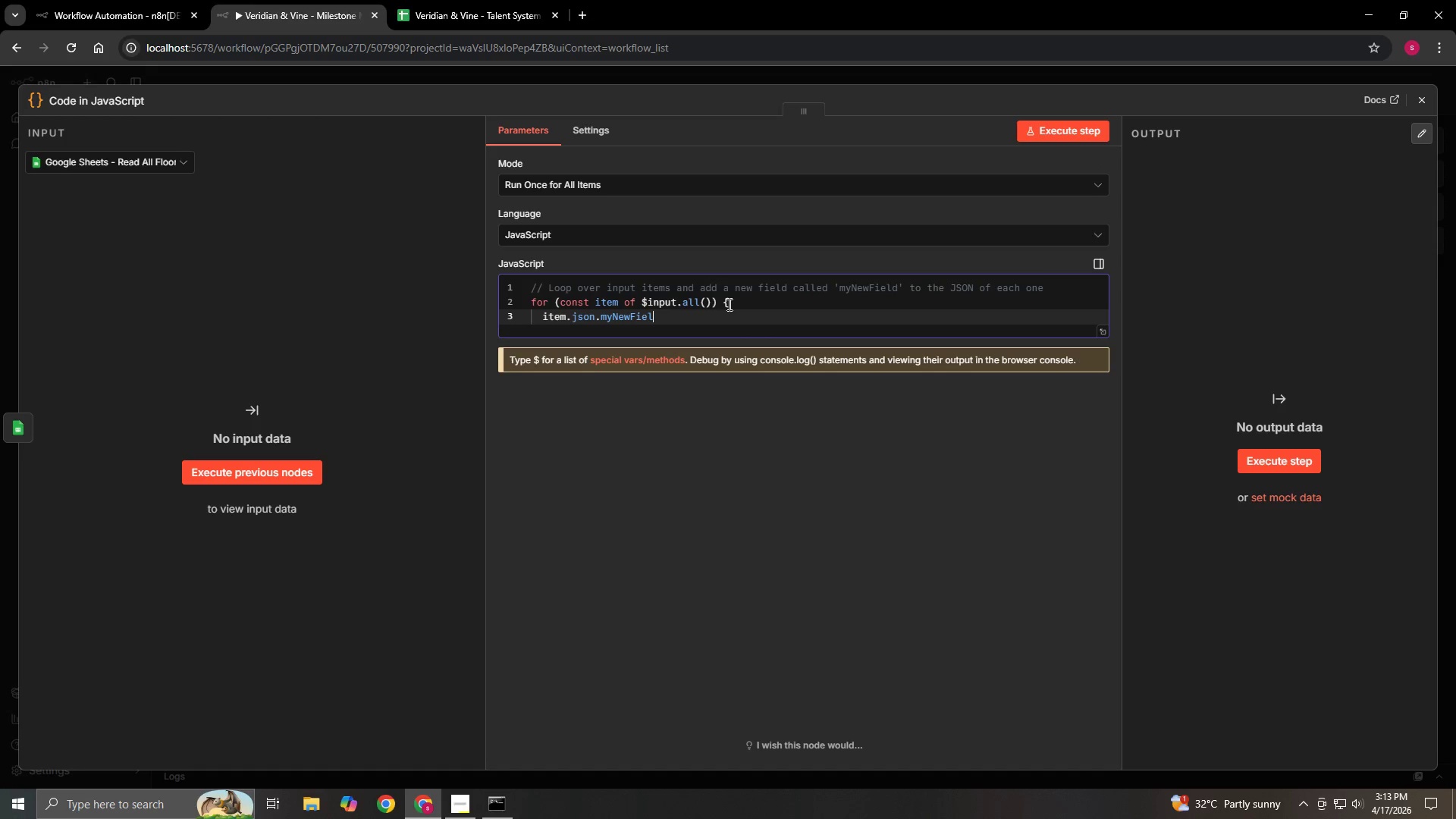 
key(Backspace)
 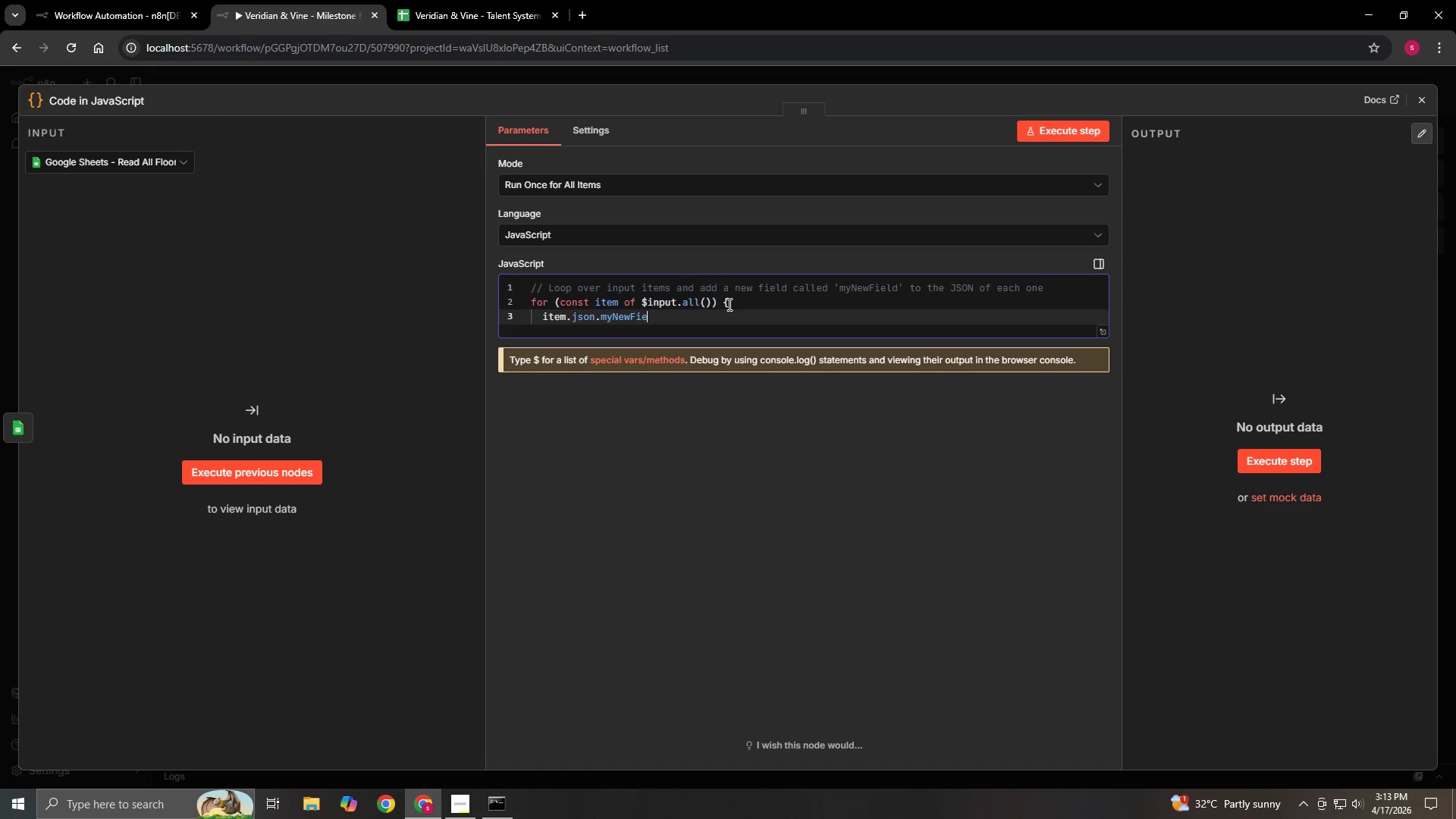 
key(Backspace)
 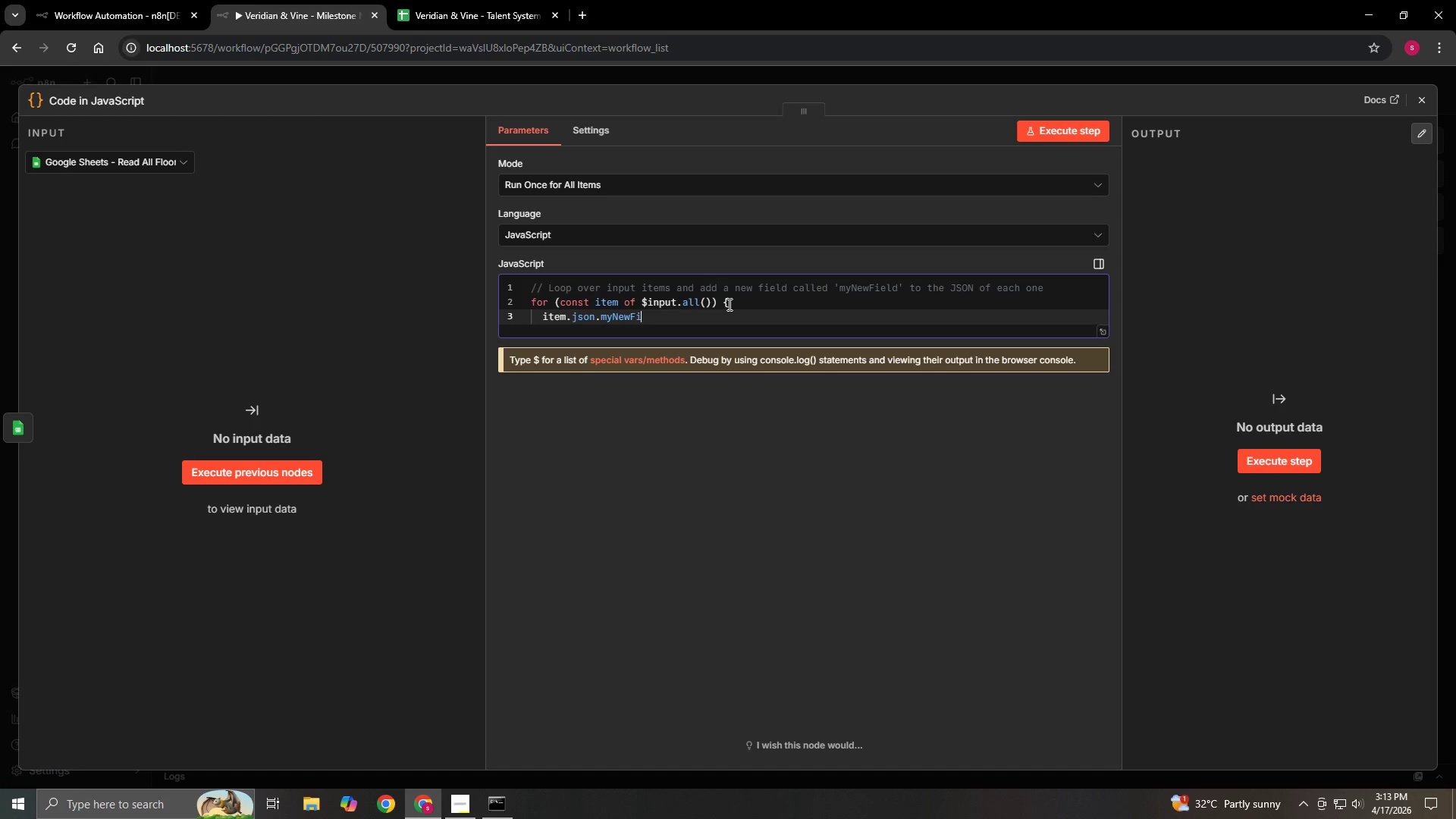 
key(Backspace)
 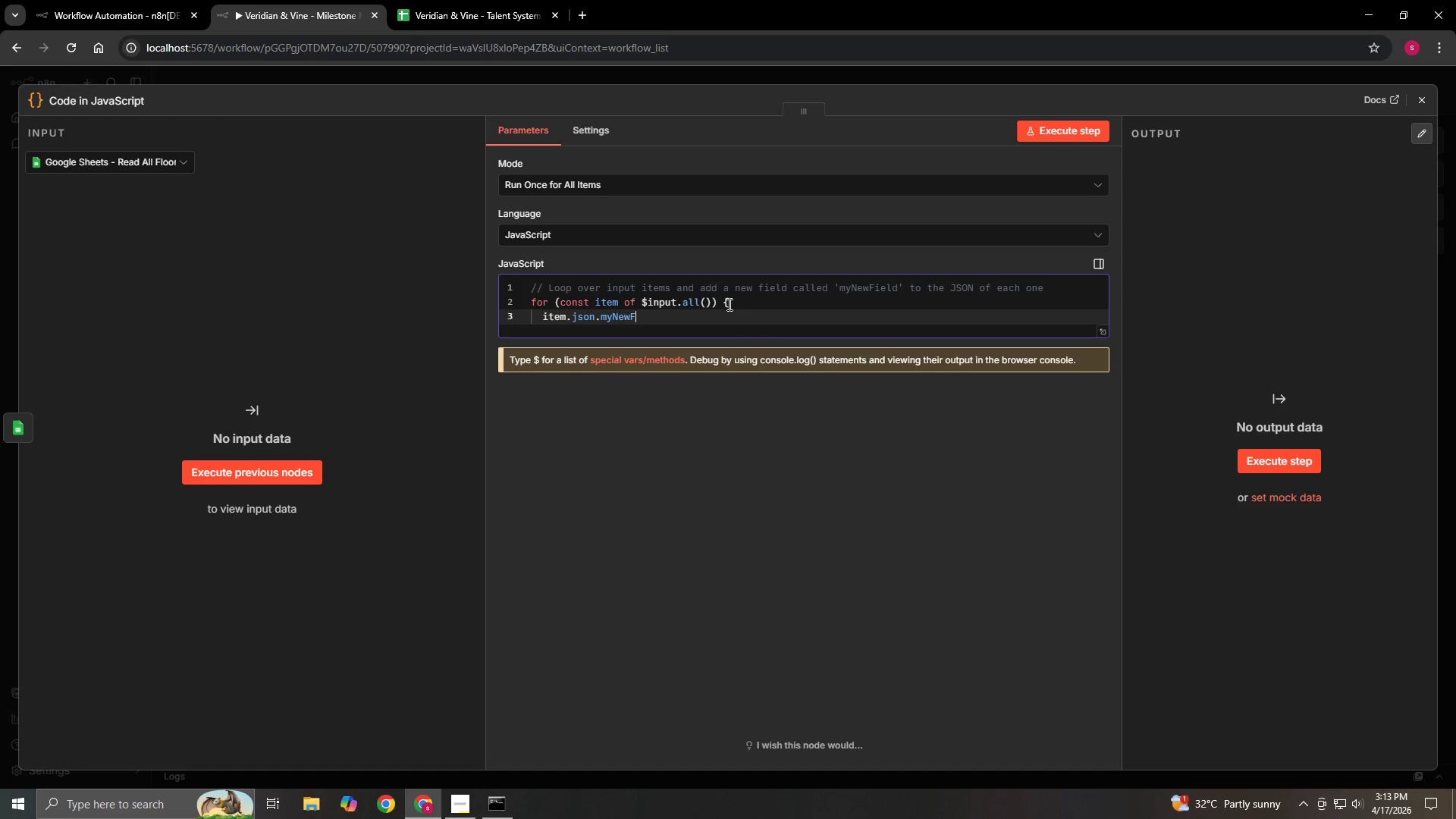 
key(Backspace)
 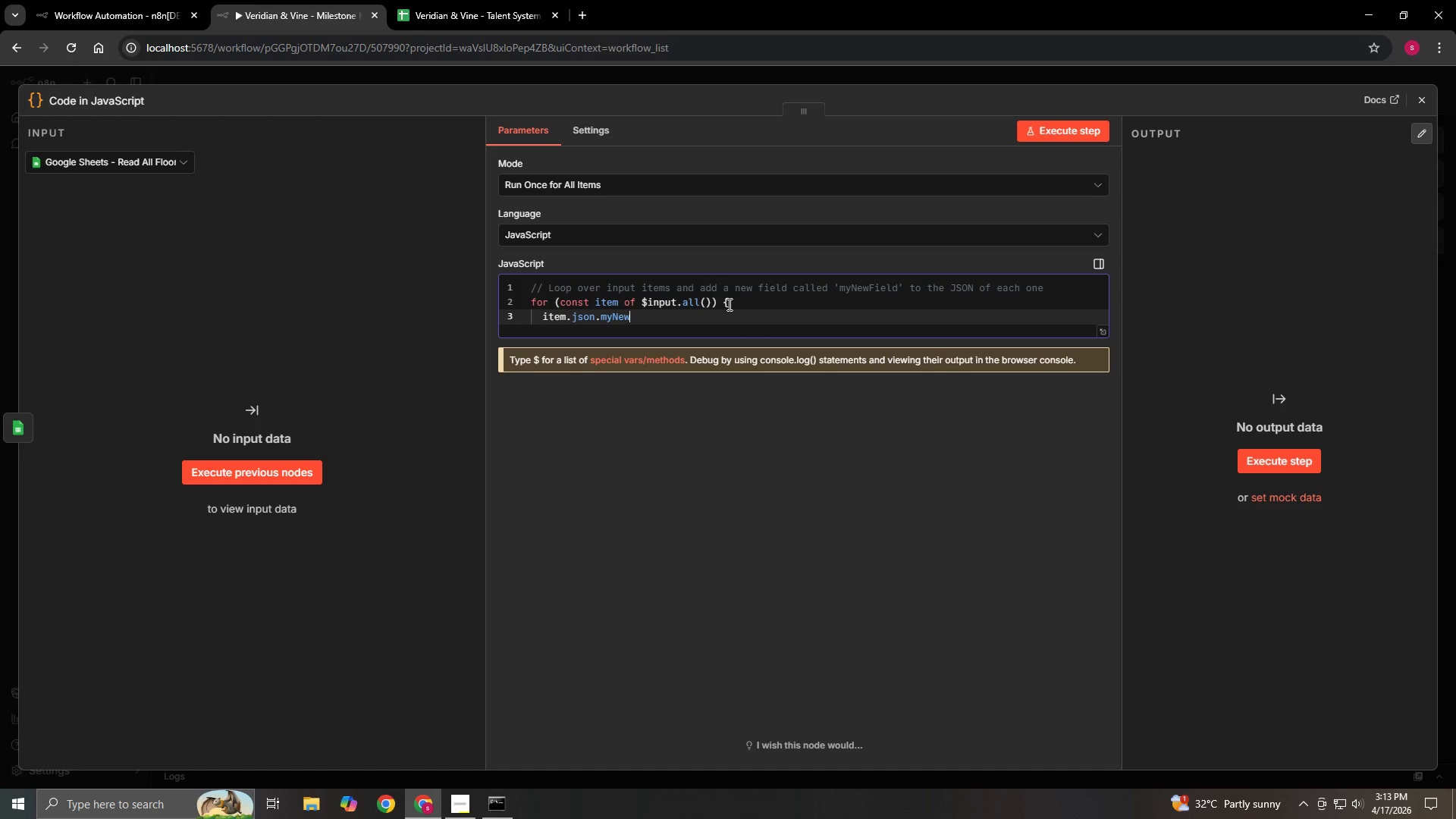 
key(Backspace)
 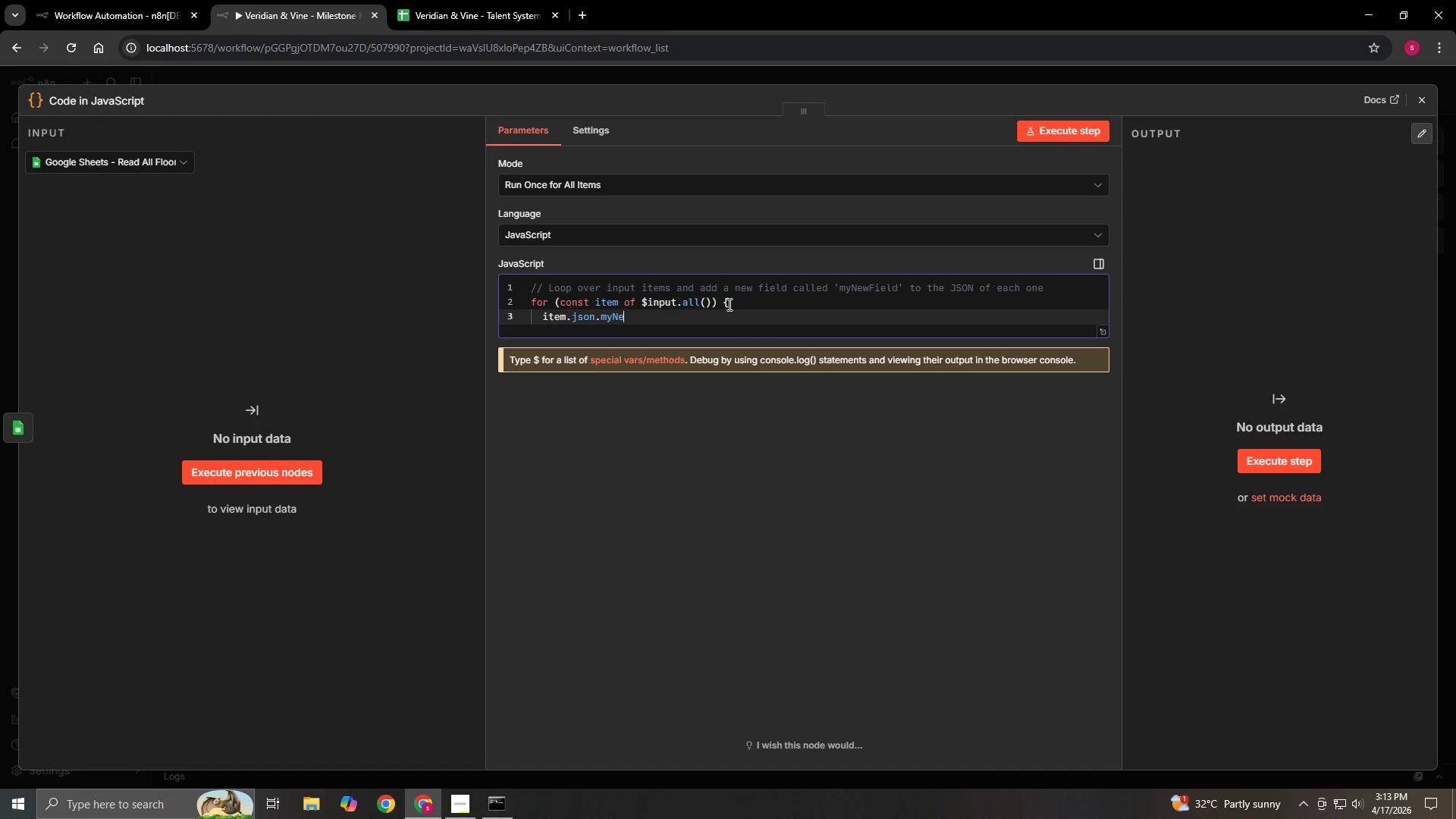 
hold_key(key=Backspace, duration=0.66)
 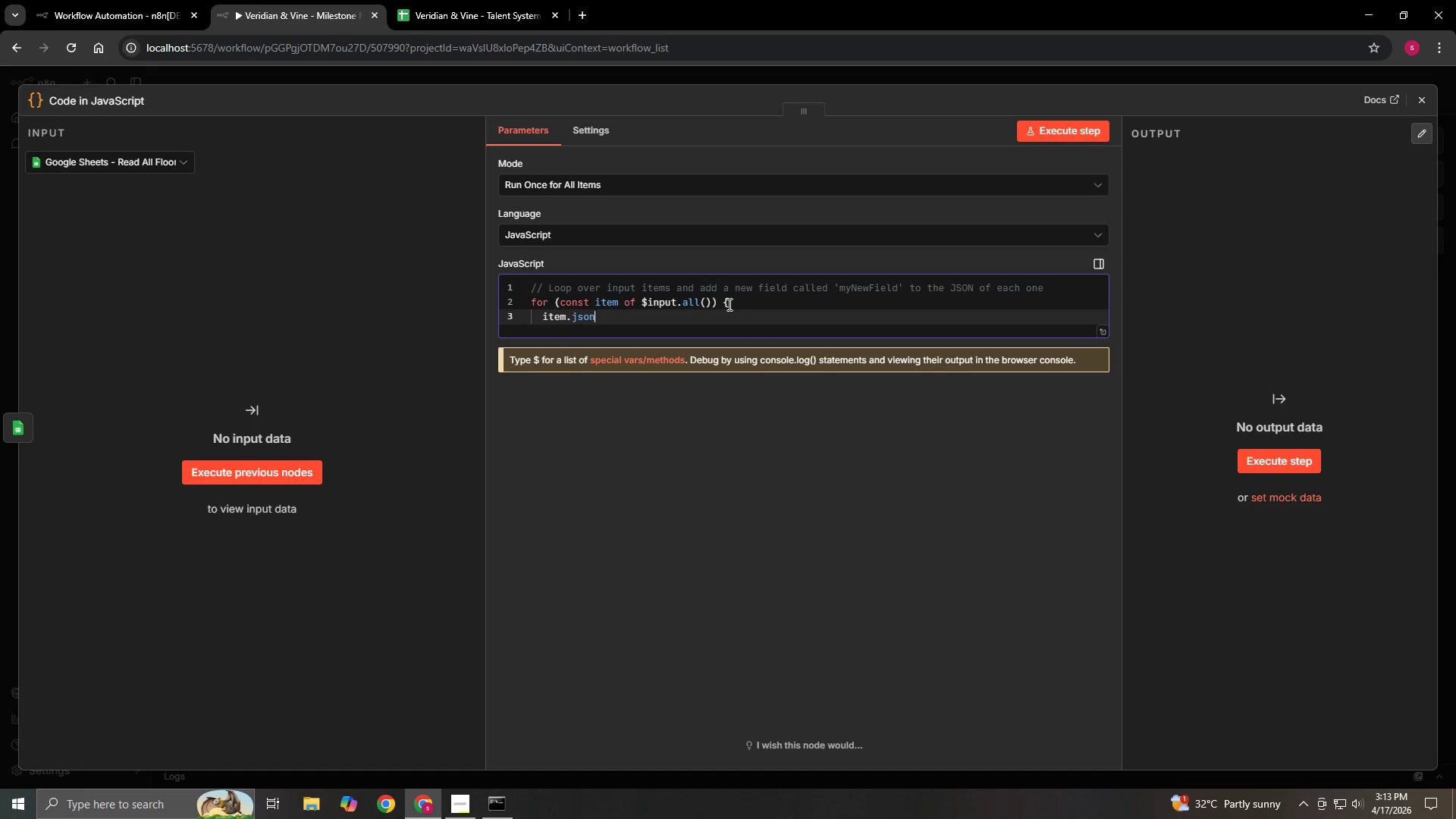 
key(Backspace)
 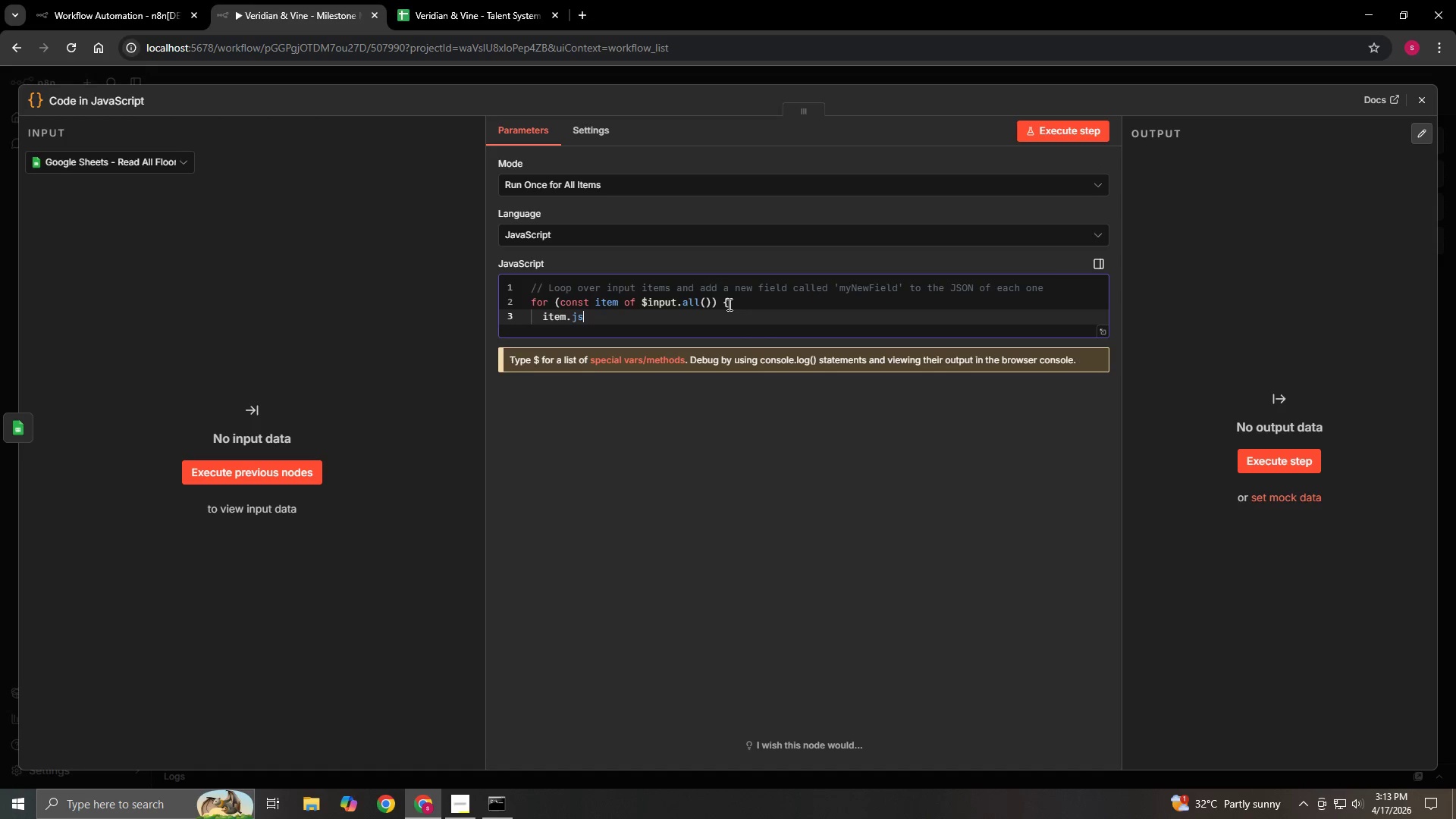 
key(Backspace)
 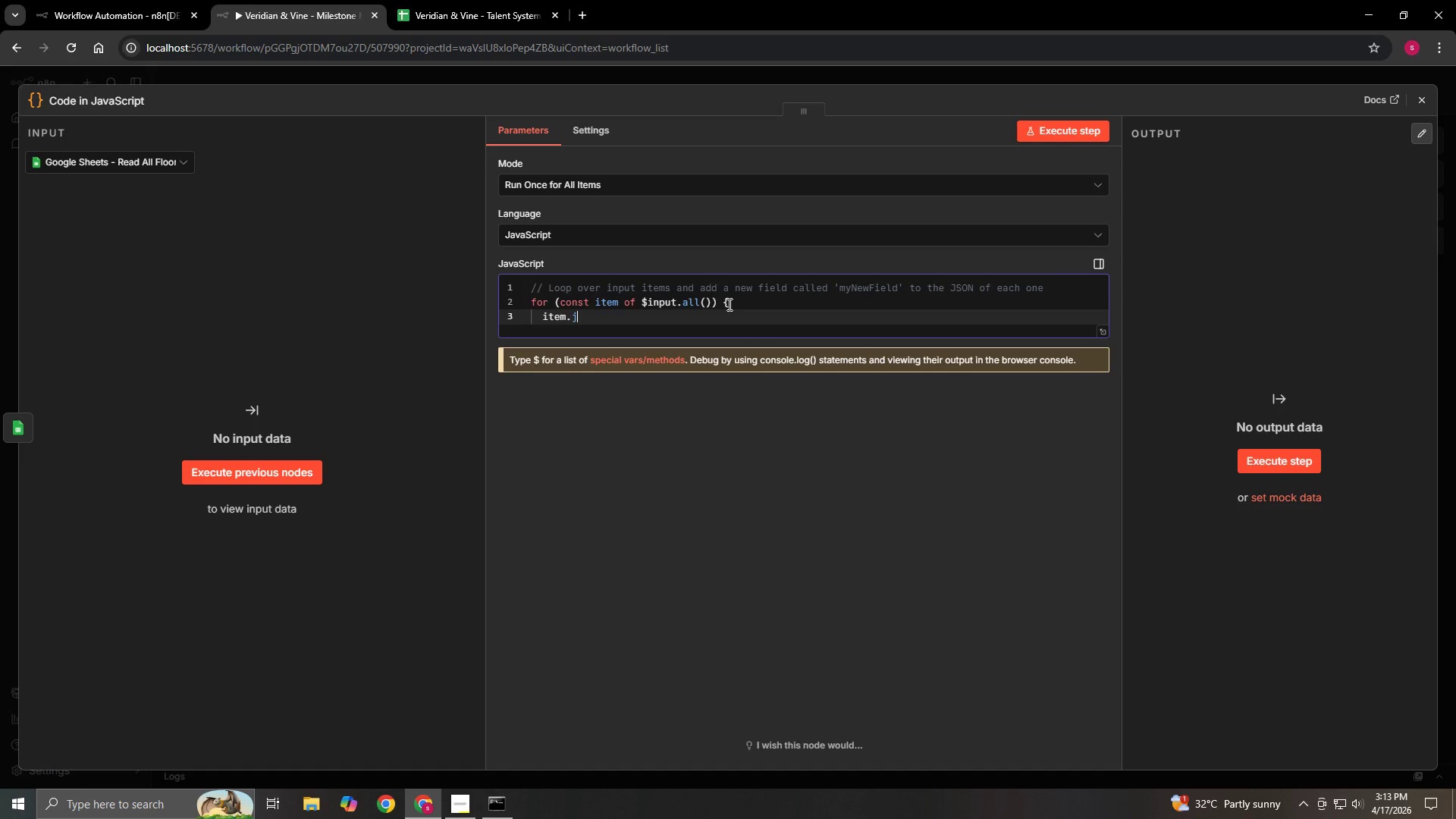 
key(Backspace)
 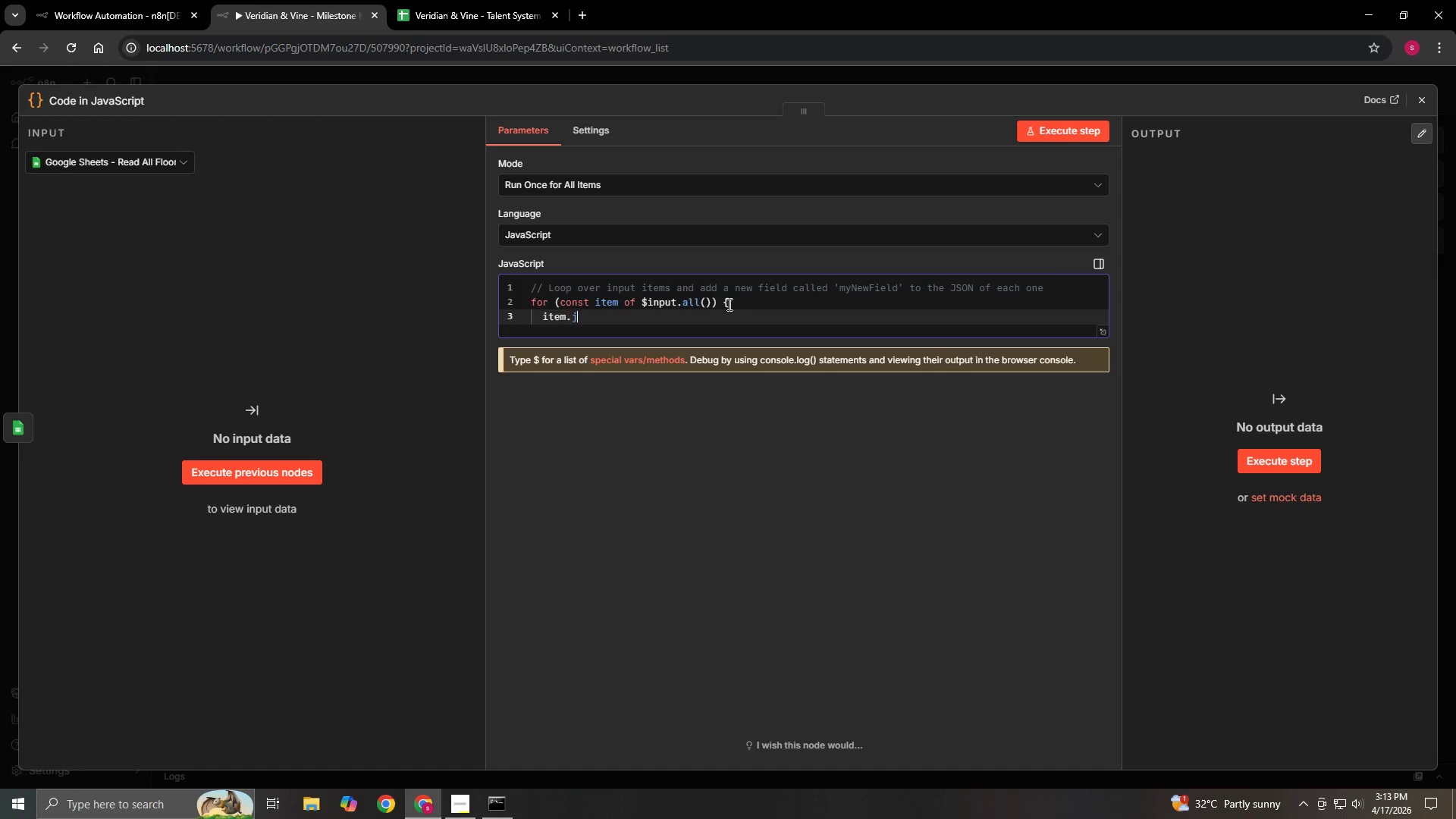 
key(Backspace)
 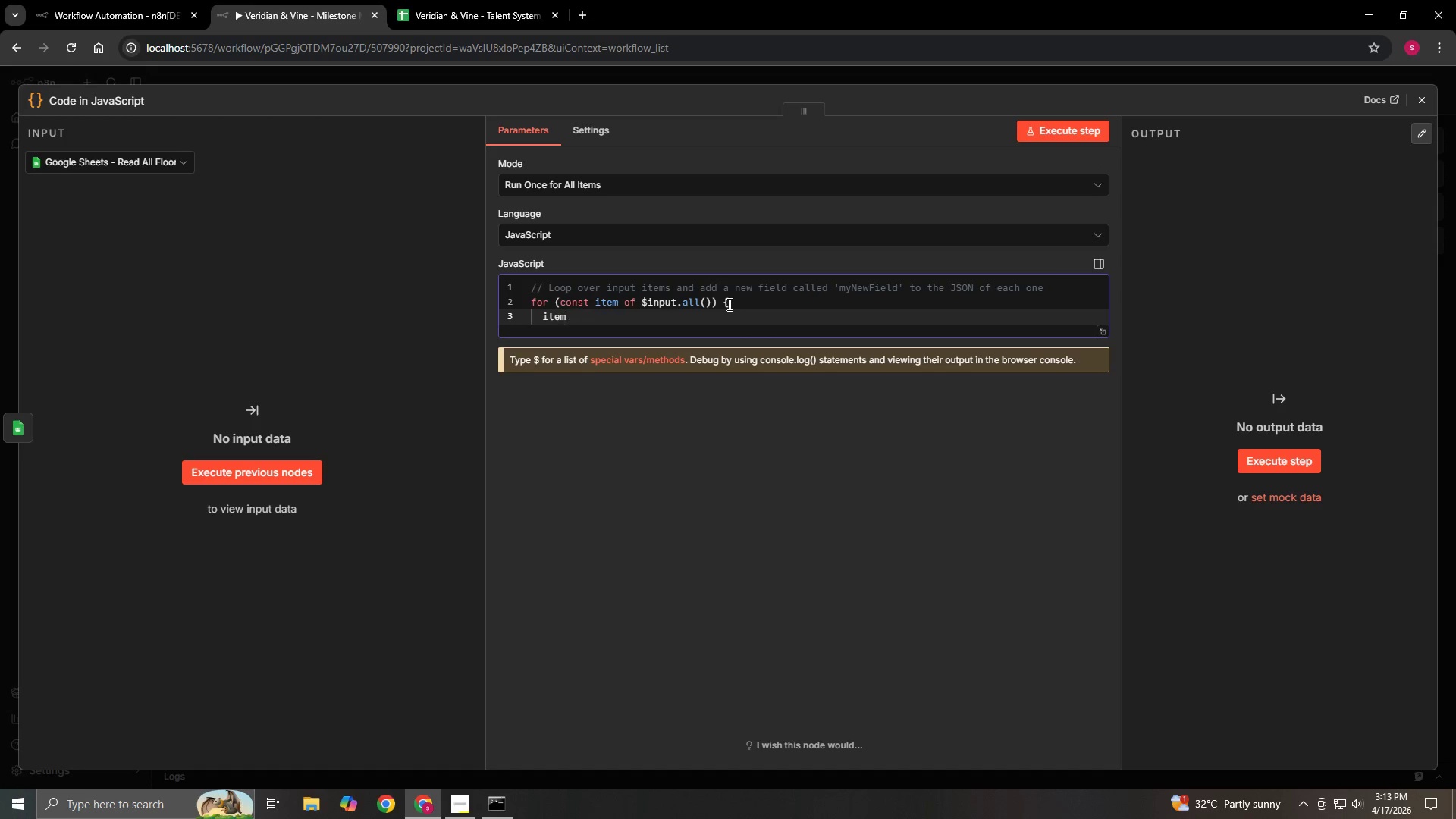 
key(Backspace)
 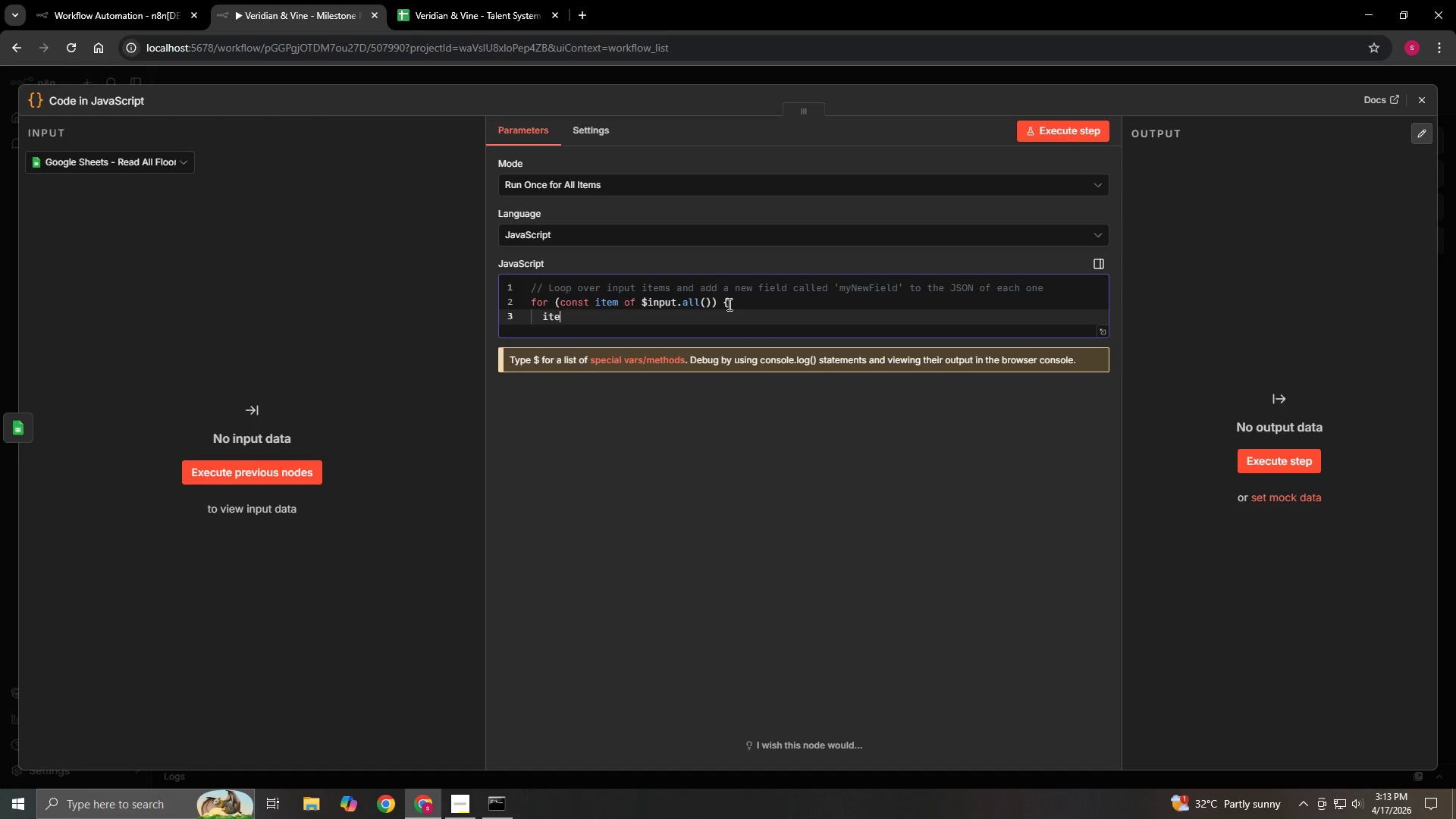 
key(Backspace)
 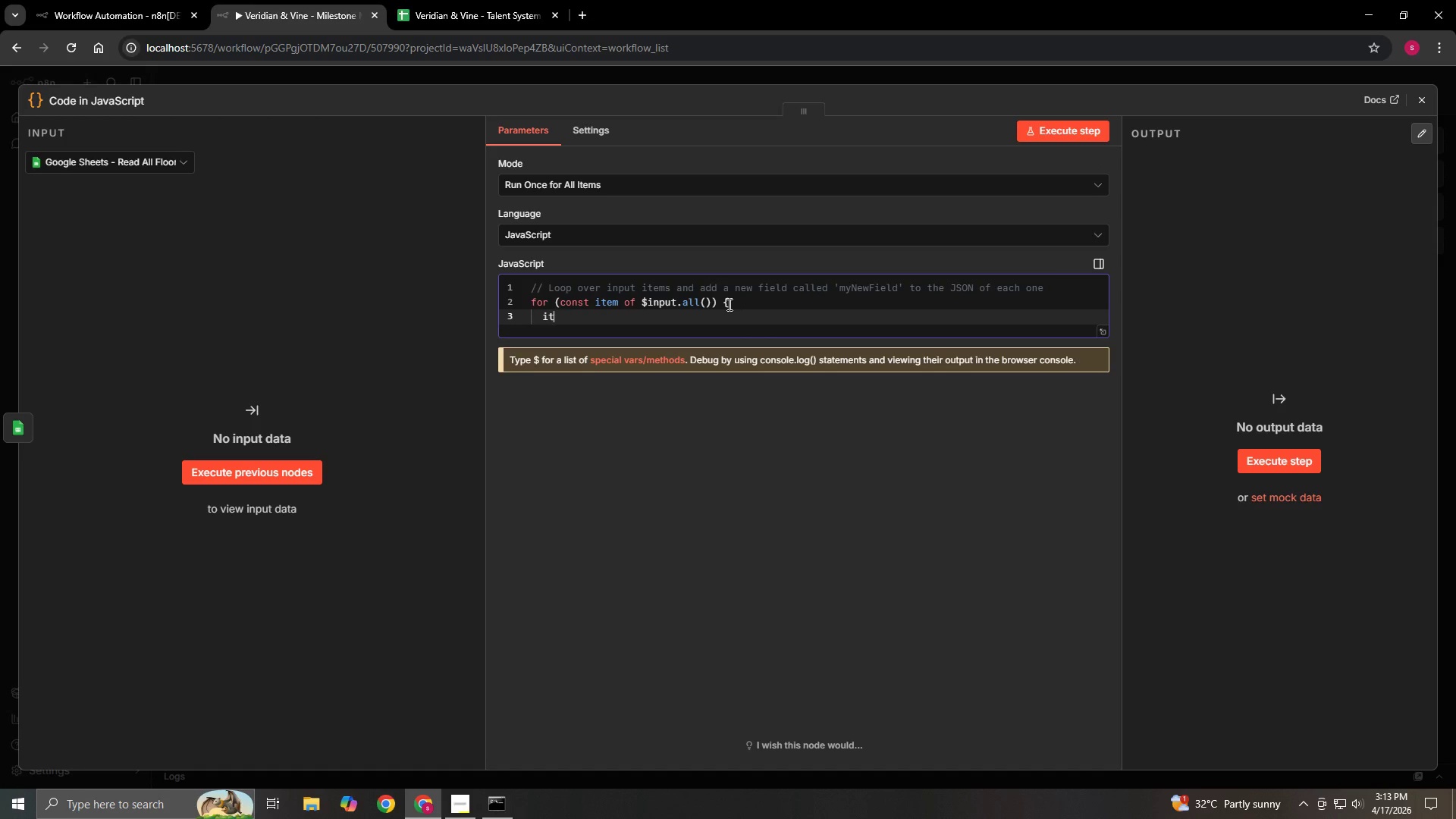 
key(Backspace)
 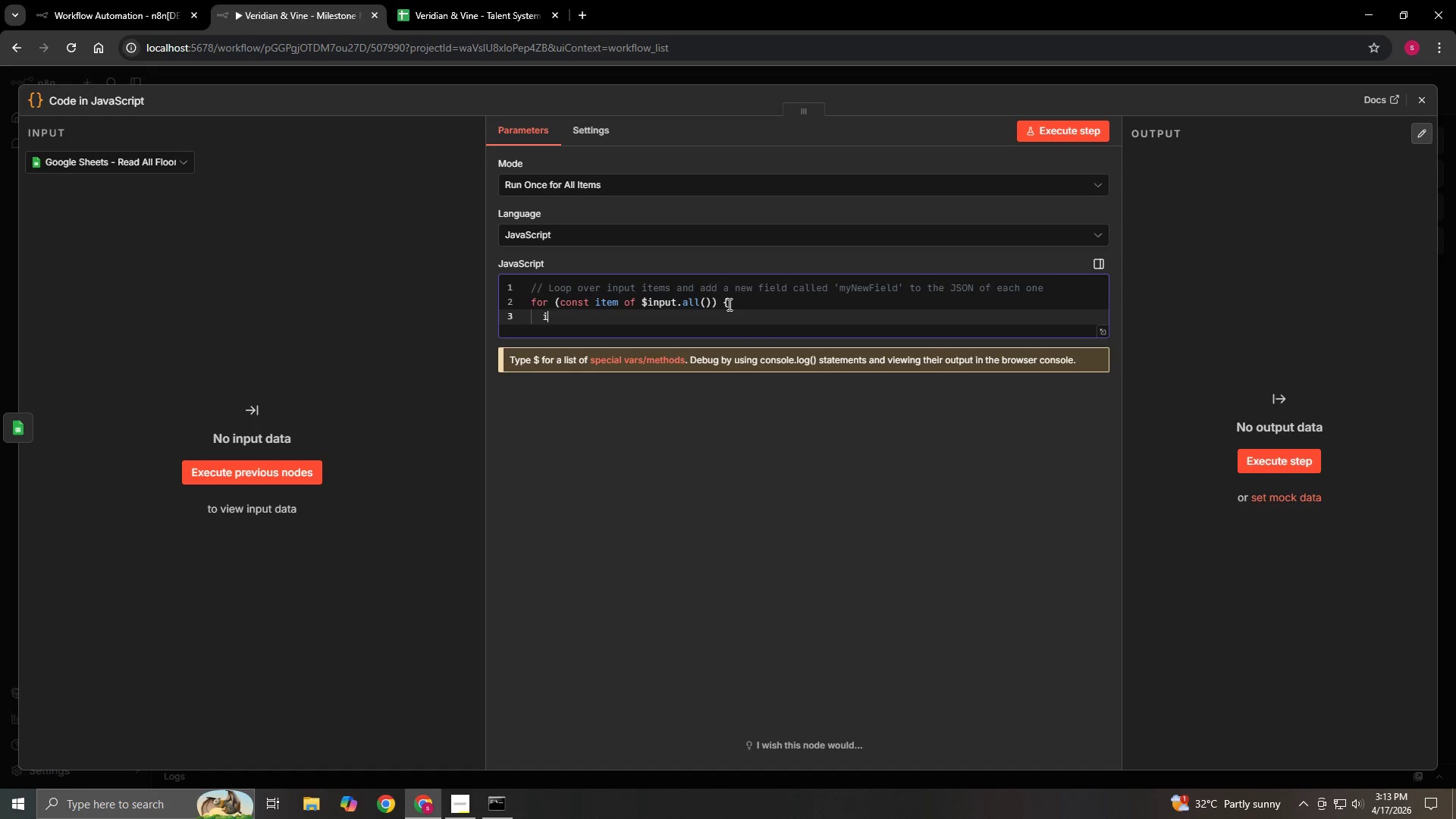 
key(Backspace)
 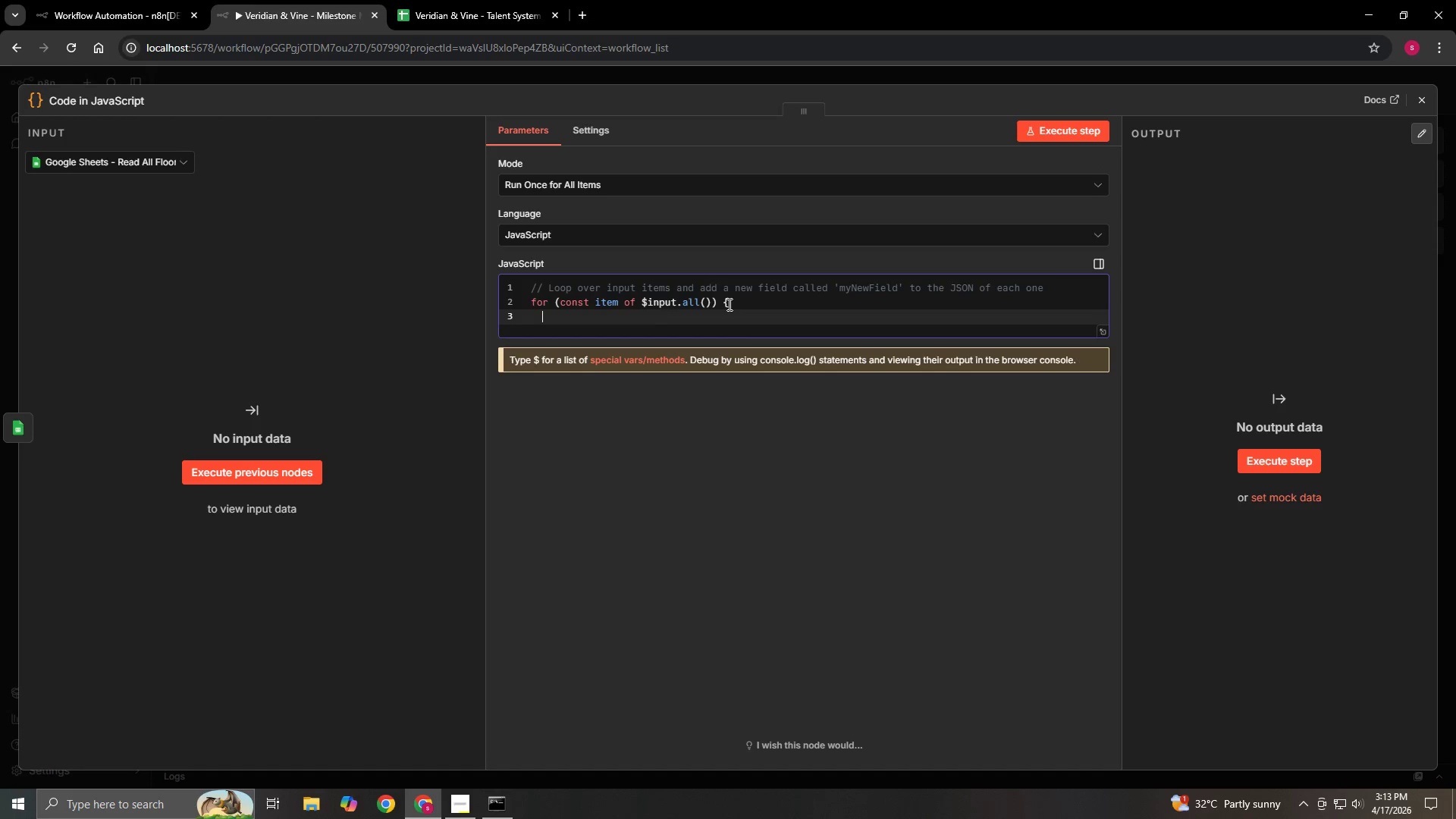 
key(Backspace)
 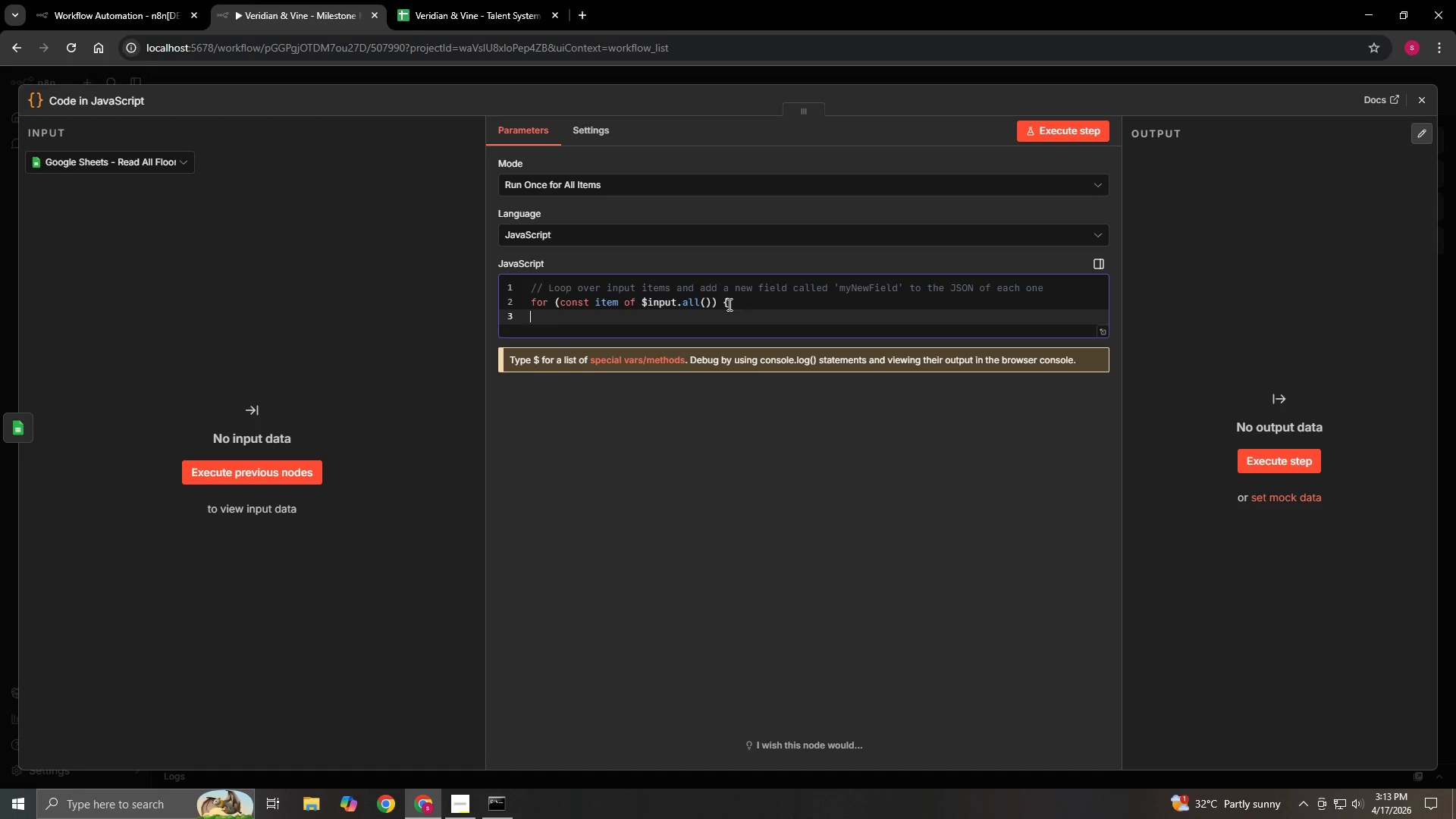 
key(Backspace)
 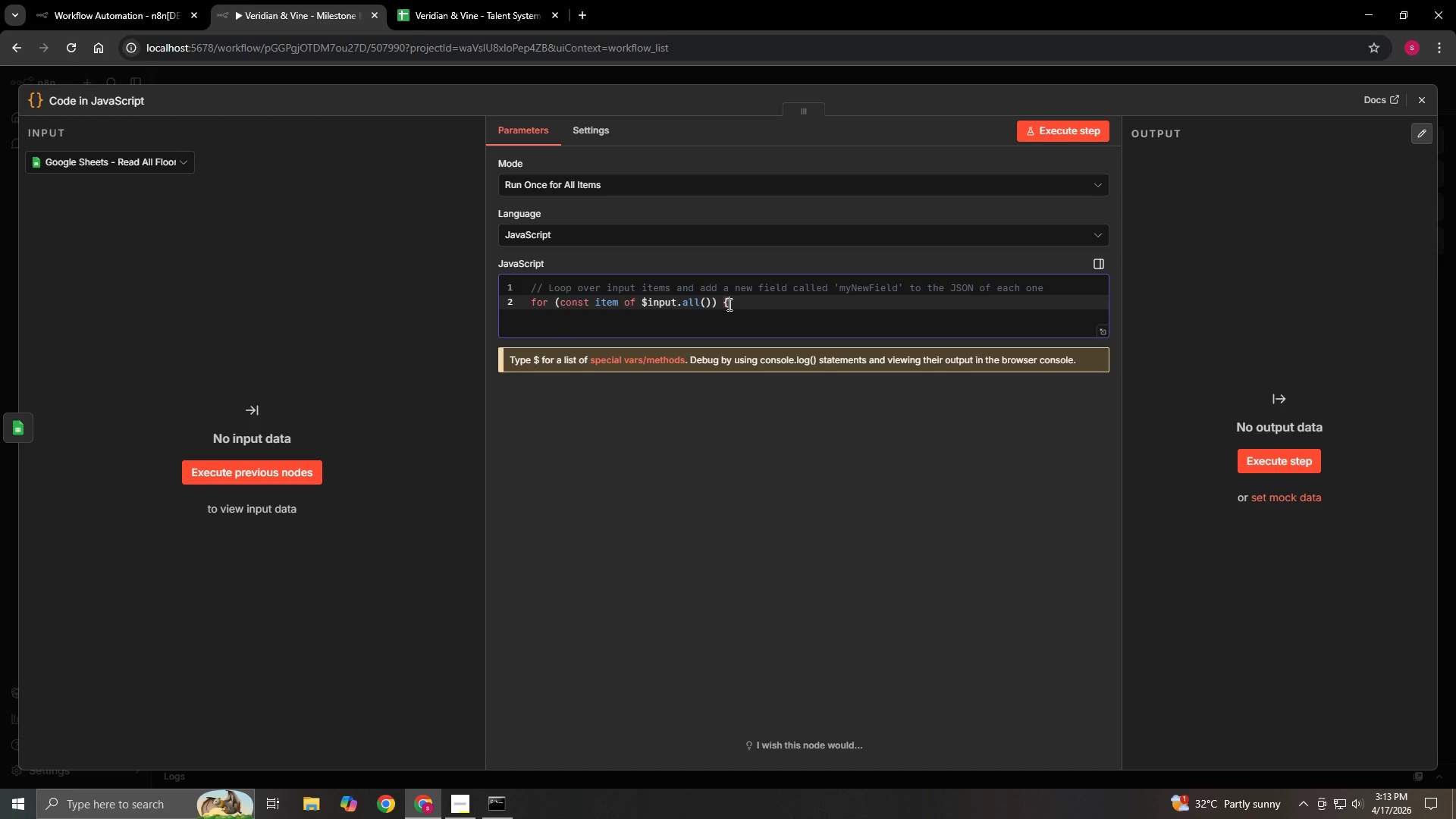 
key(Backspace)
 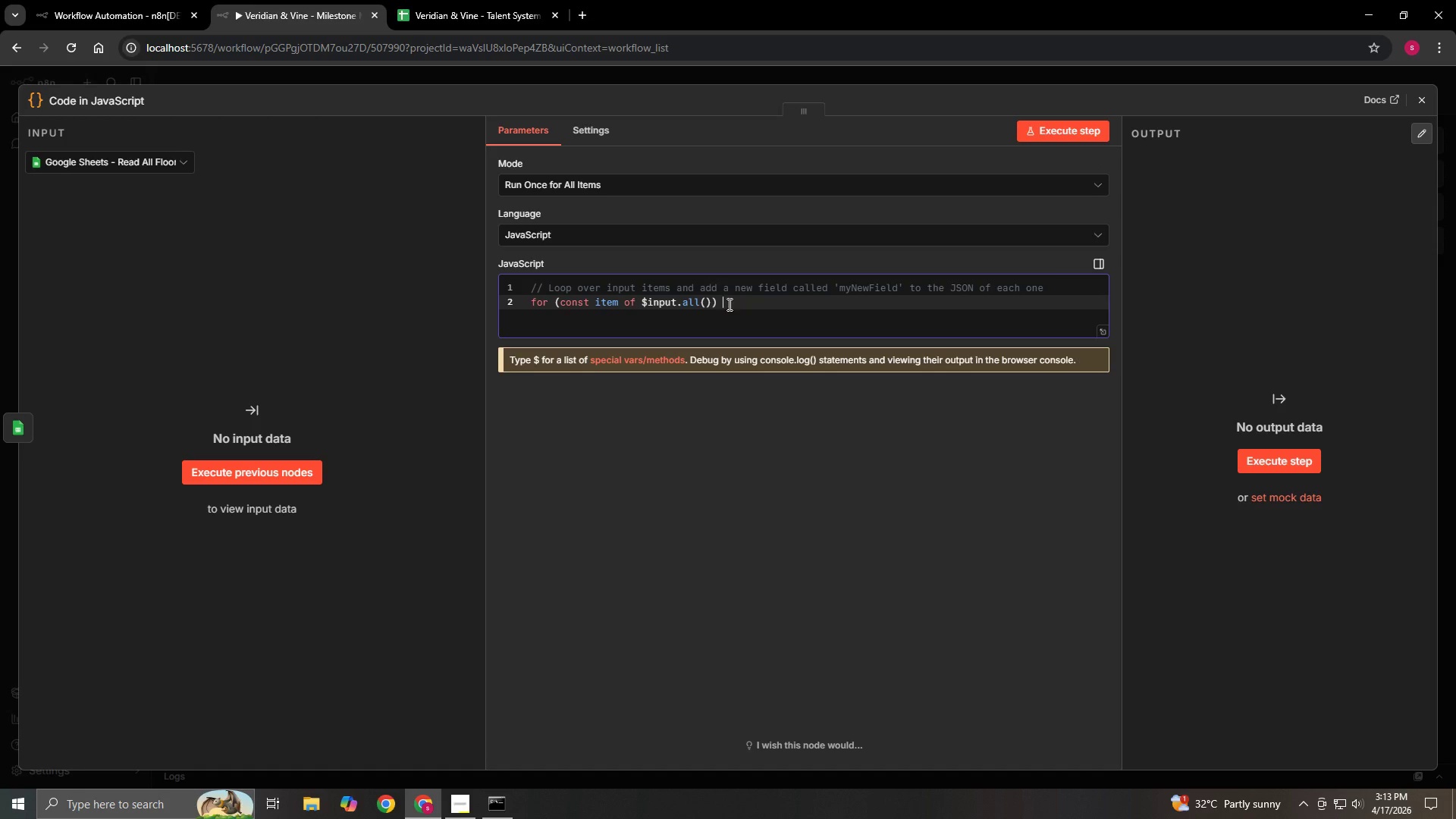 
key(Backspace)
 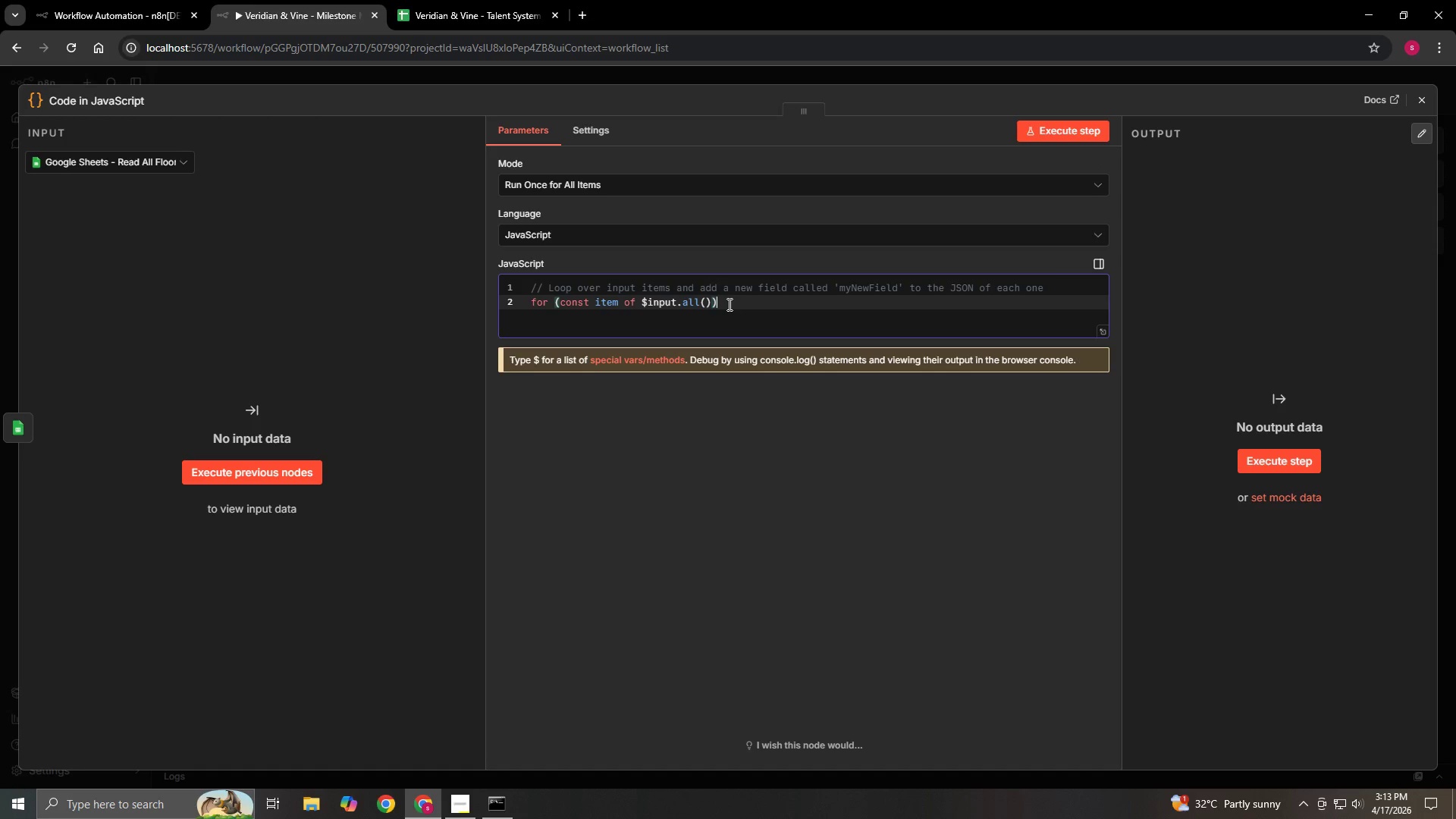 
key(Backspace)
 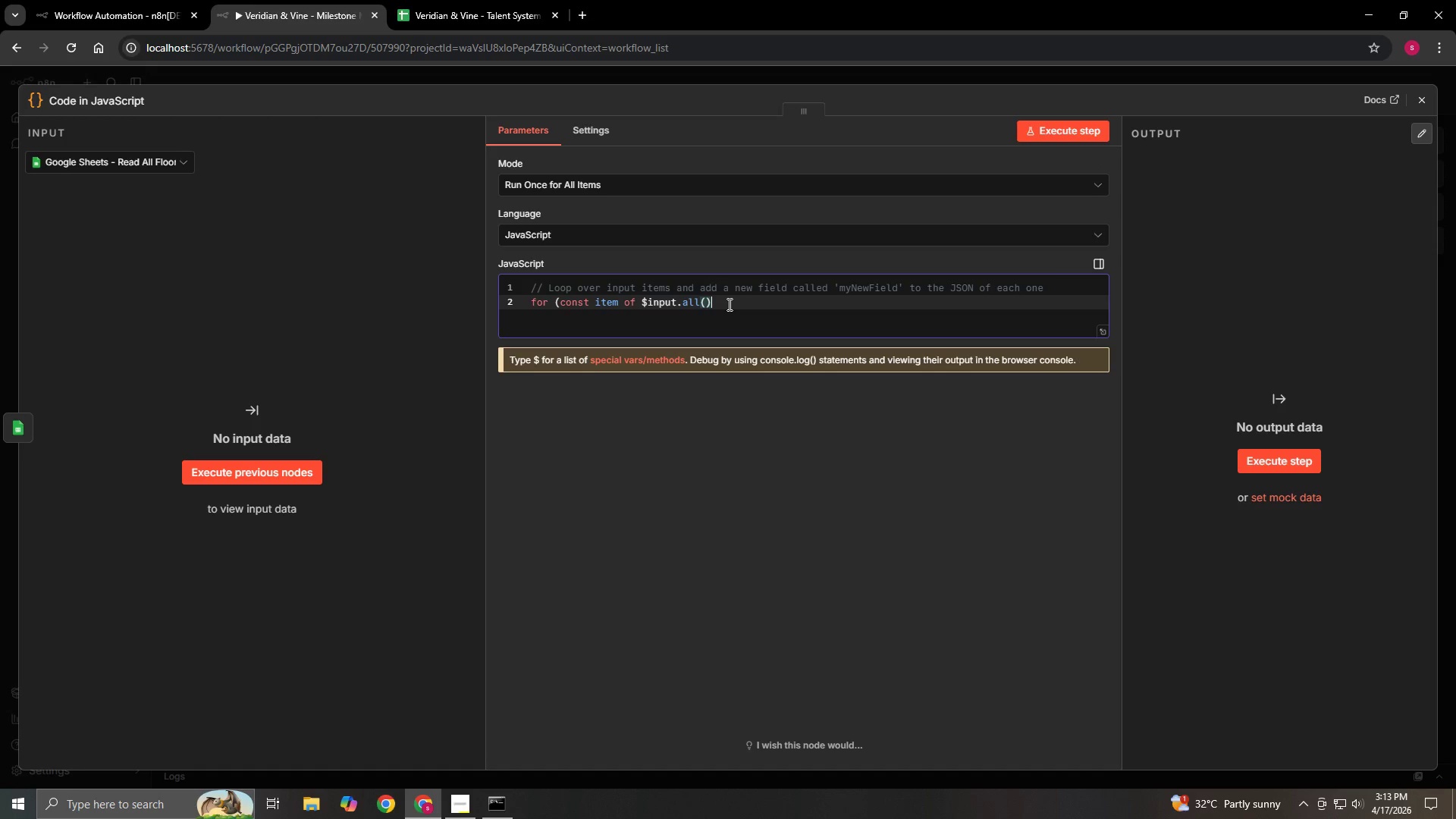 
key(Backspace)
 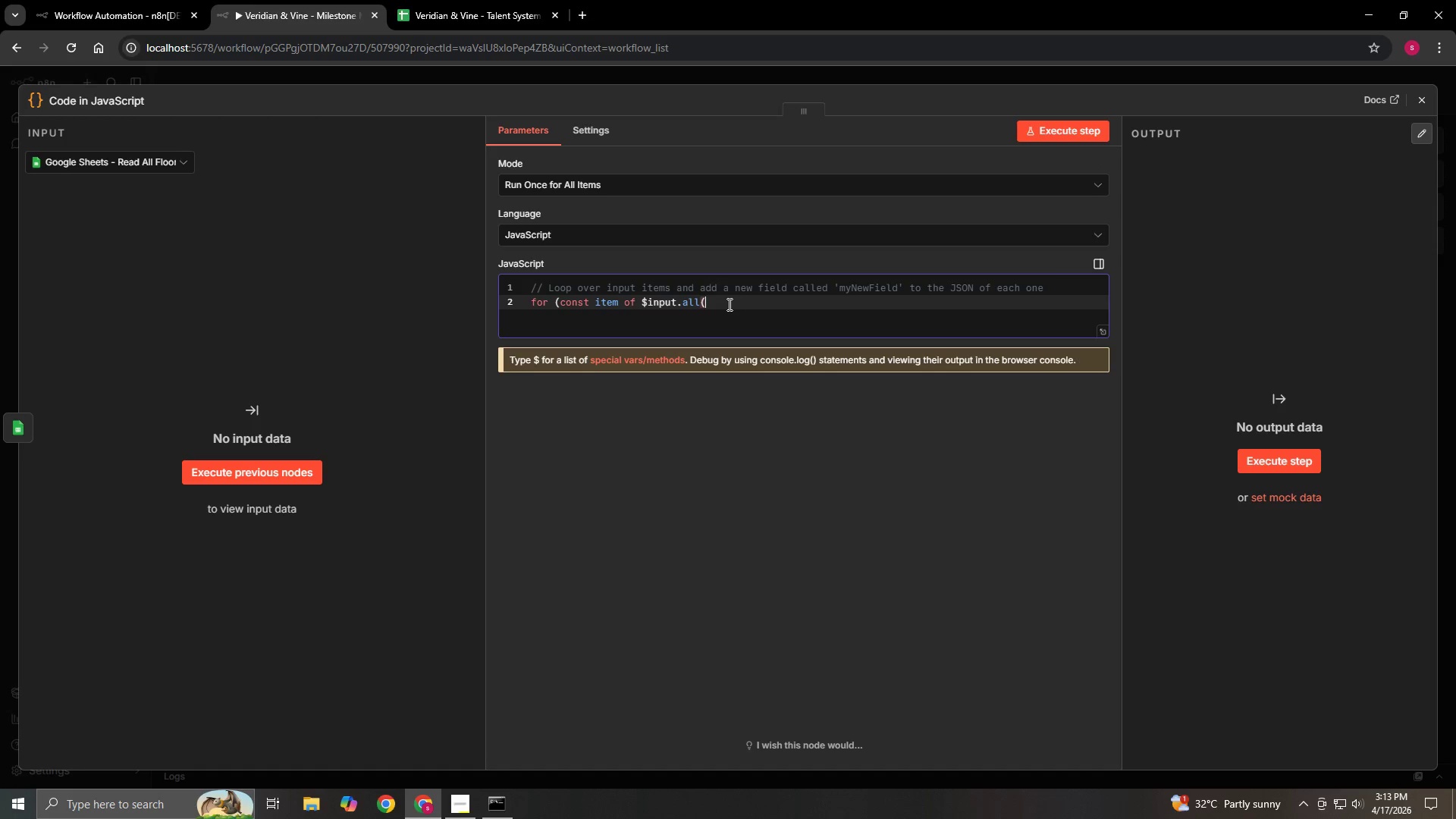 
key(Backspace)
 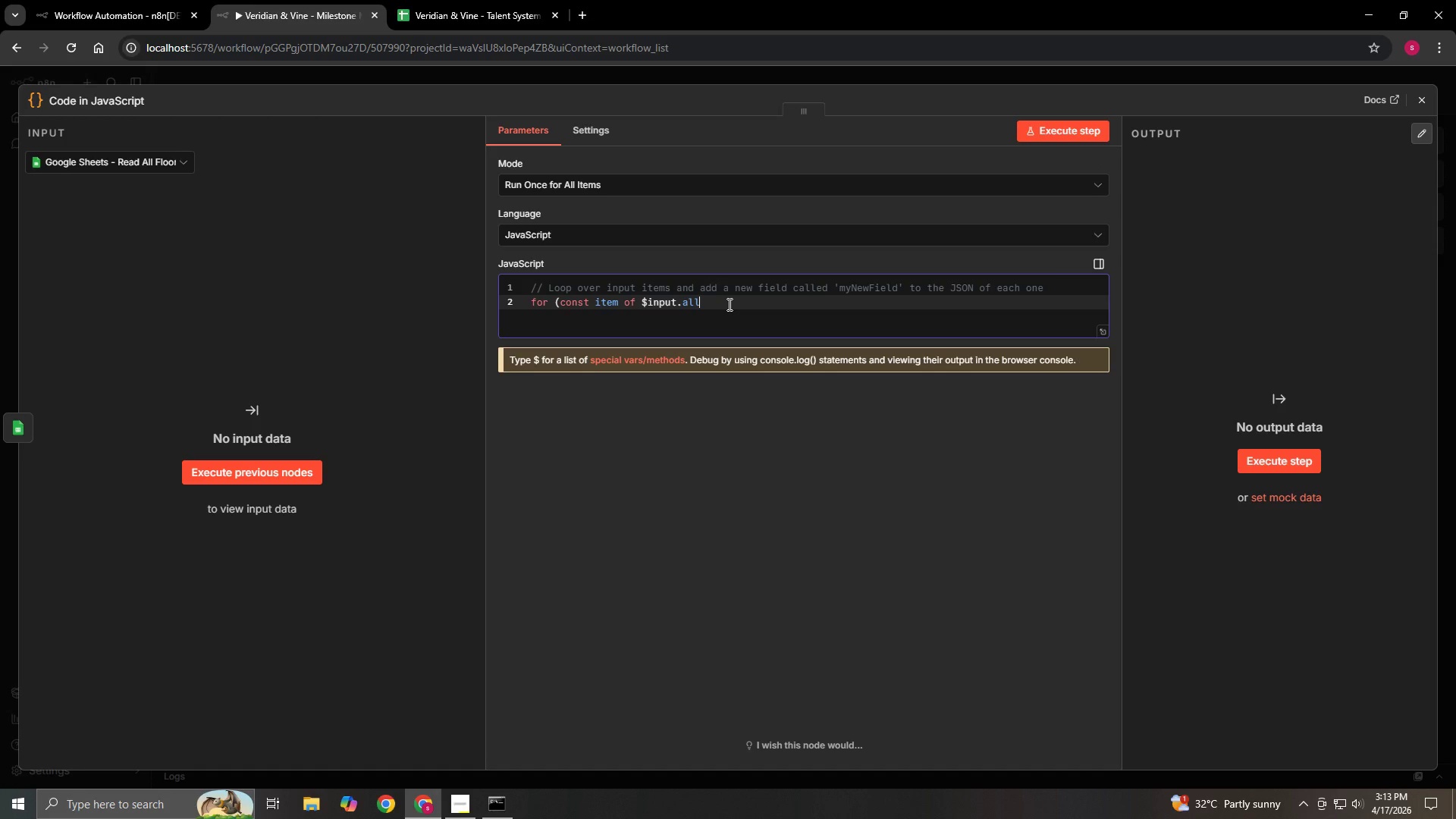 
key(Backspace)
 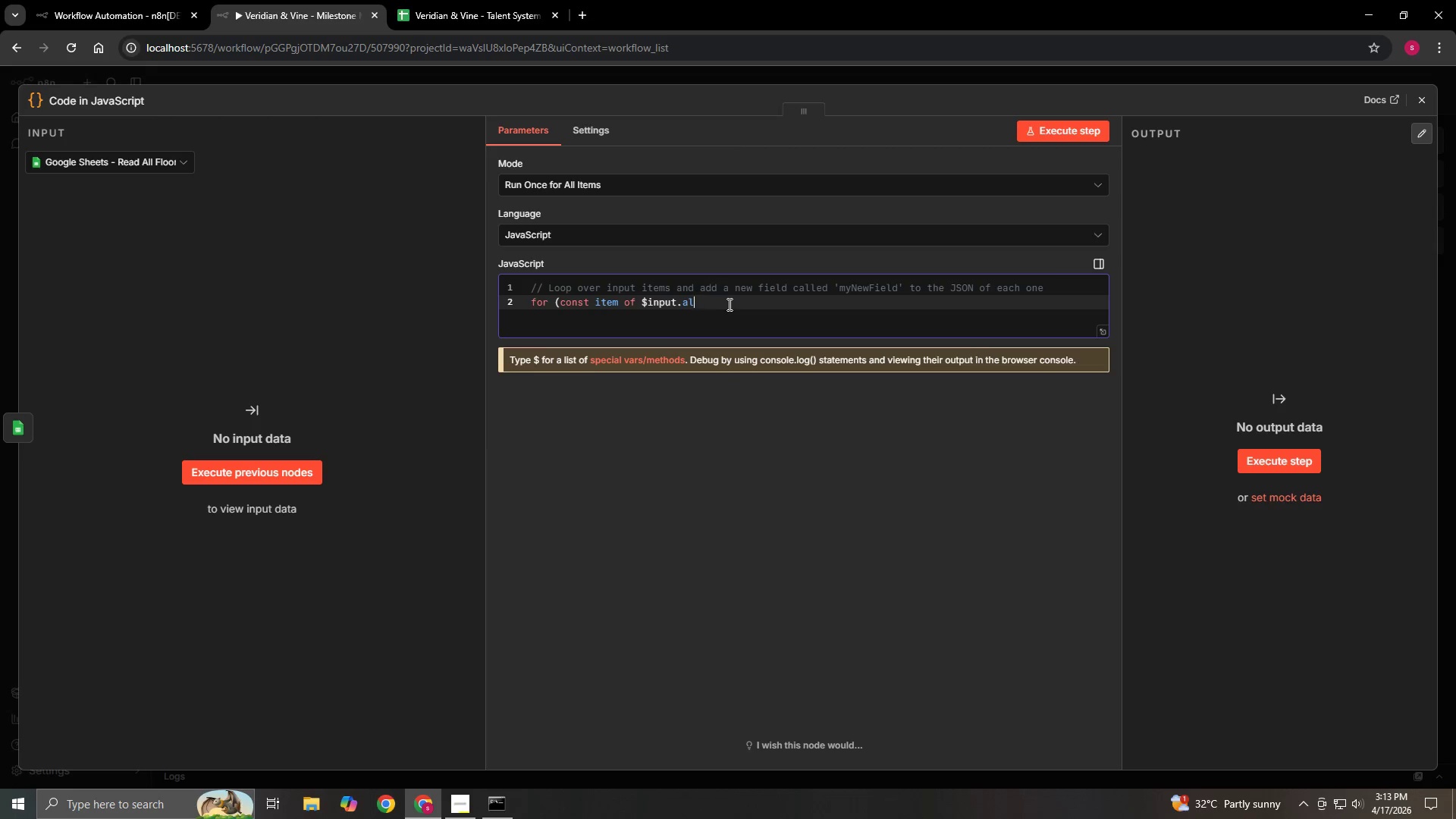 
key(Backspace)
 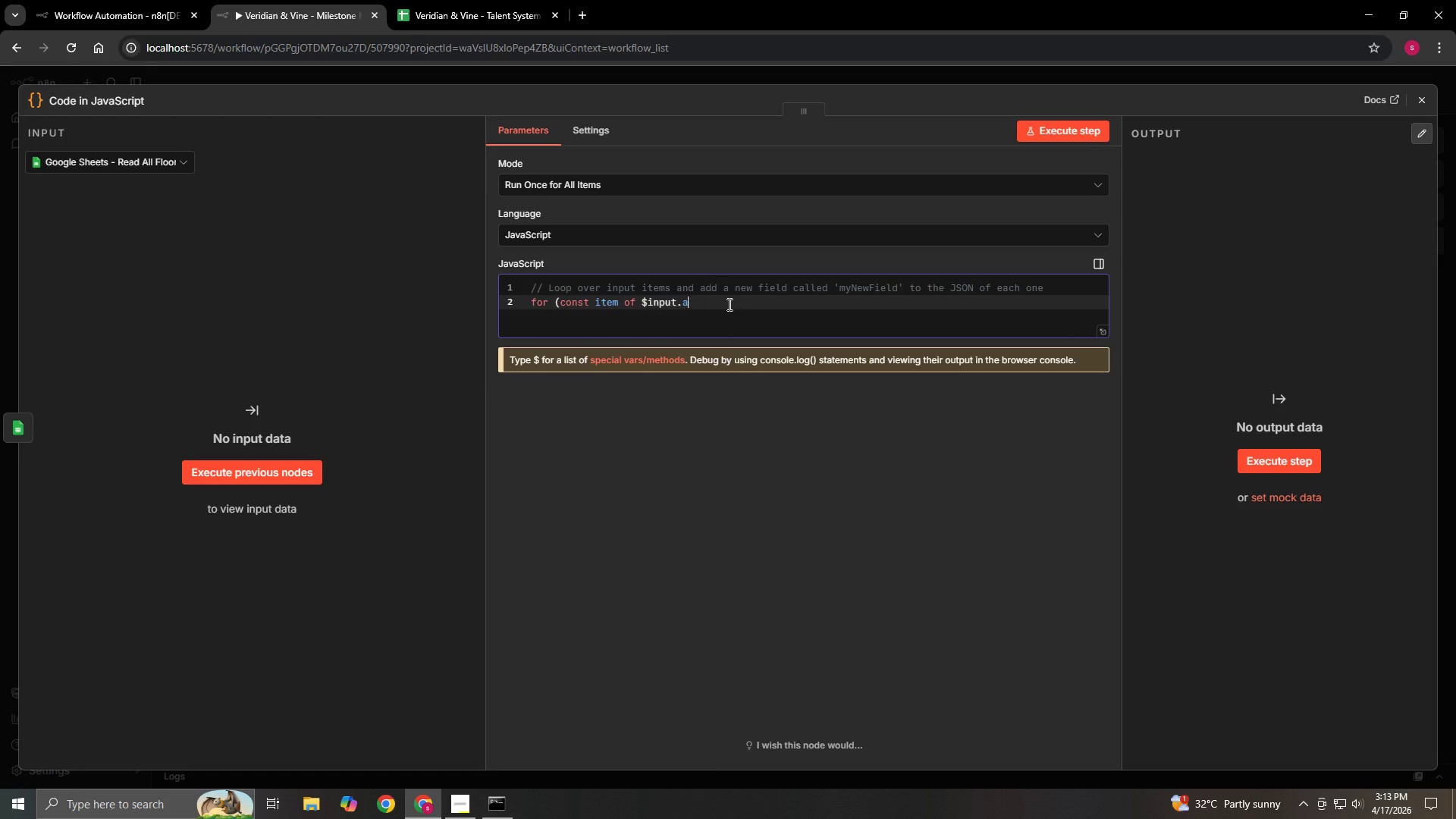 
key(Backspace)
 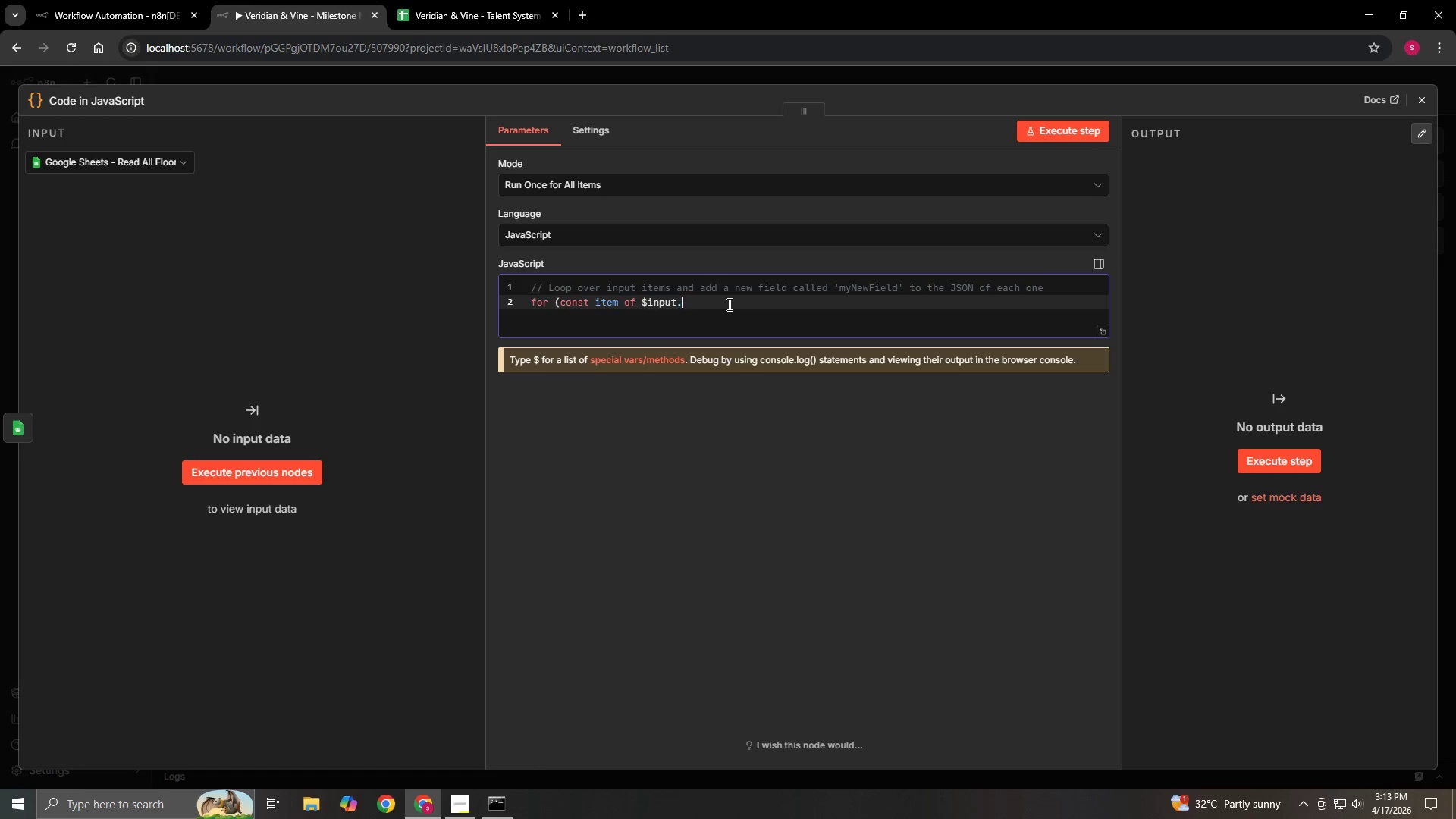 
key(Backspace)
 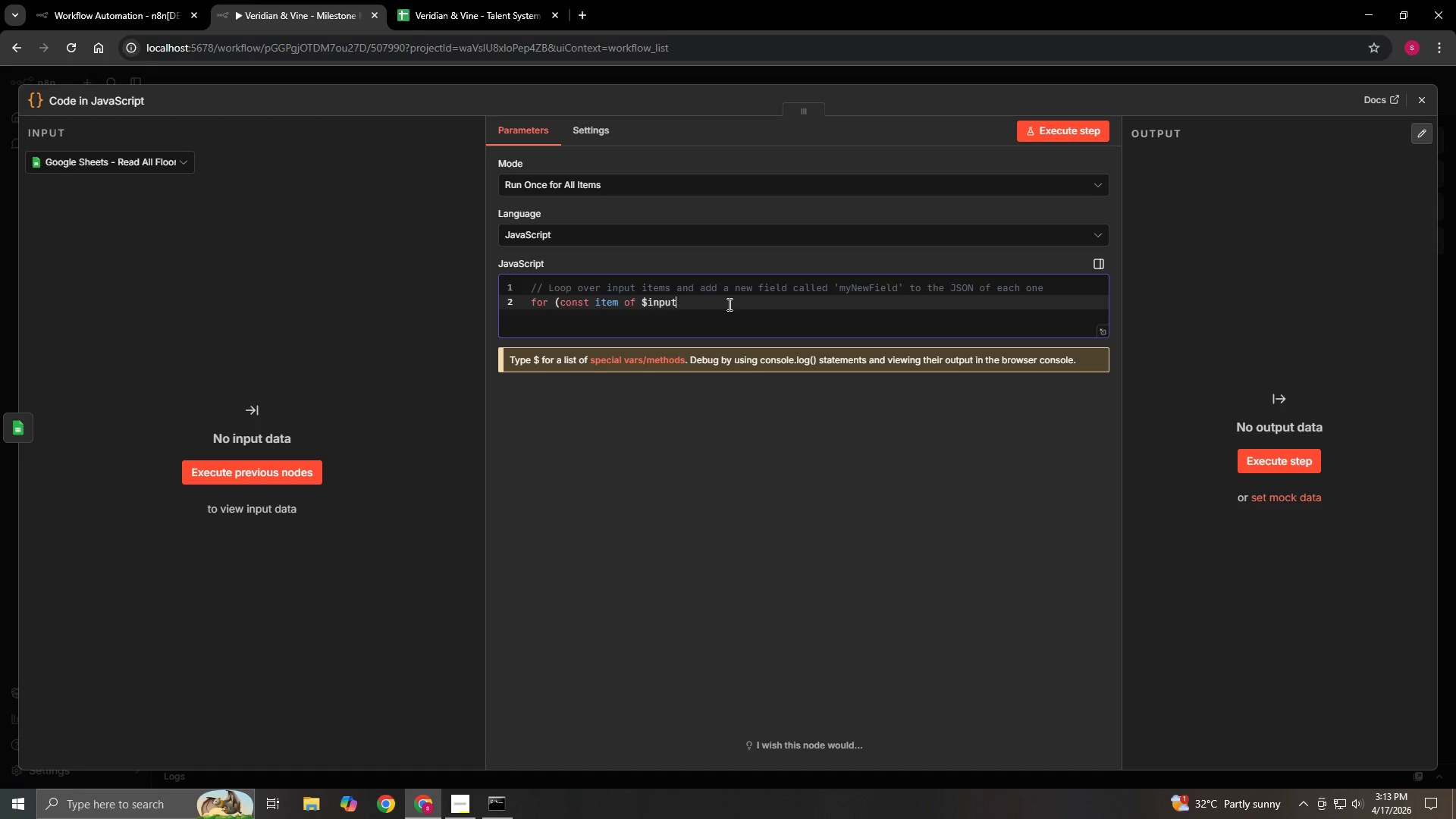 
key(Backspace)
 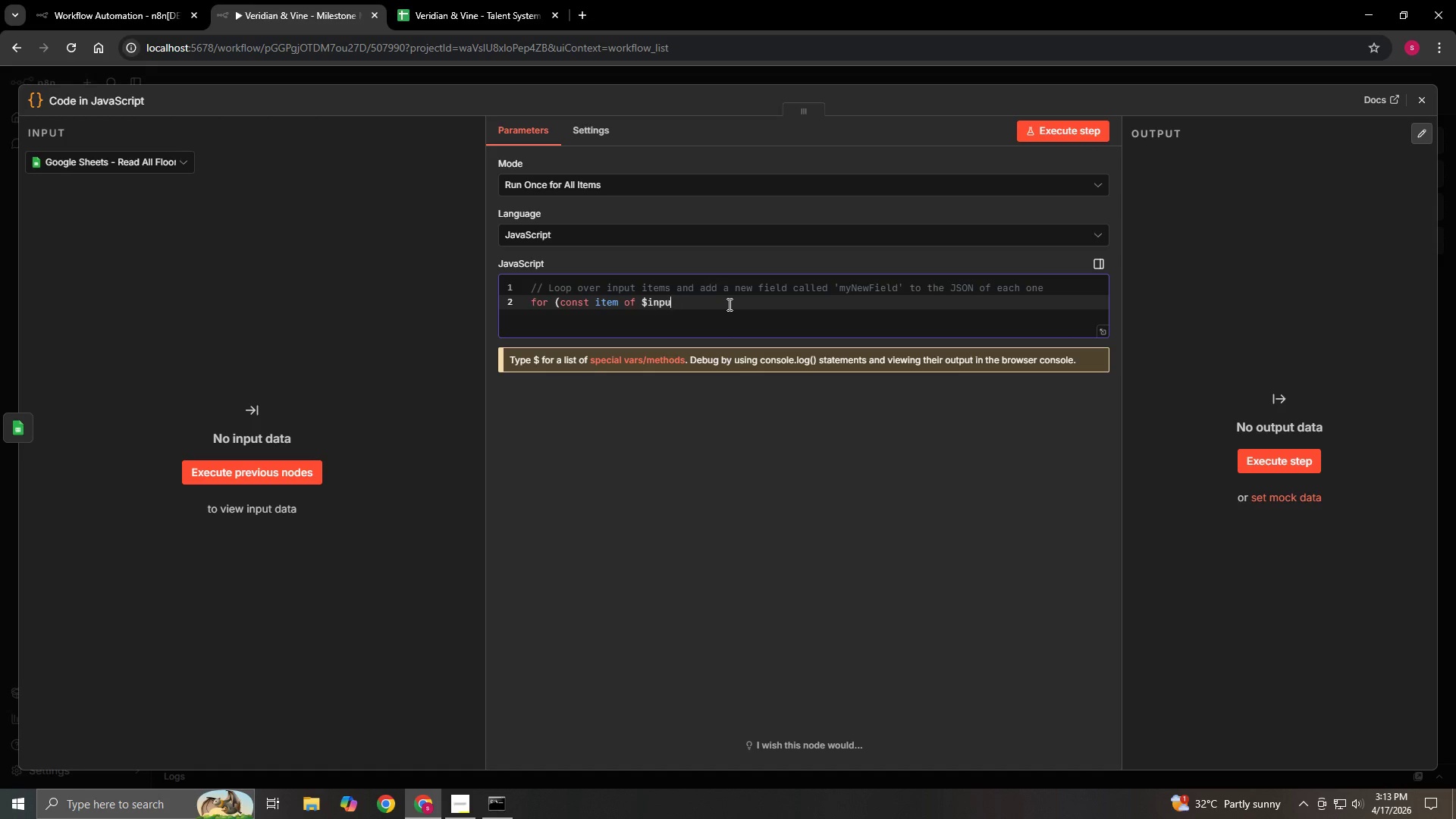 
key(Backspace)
 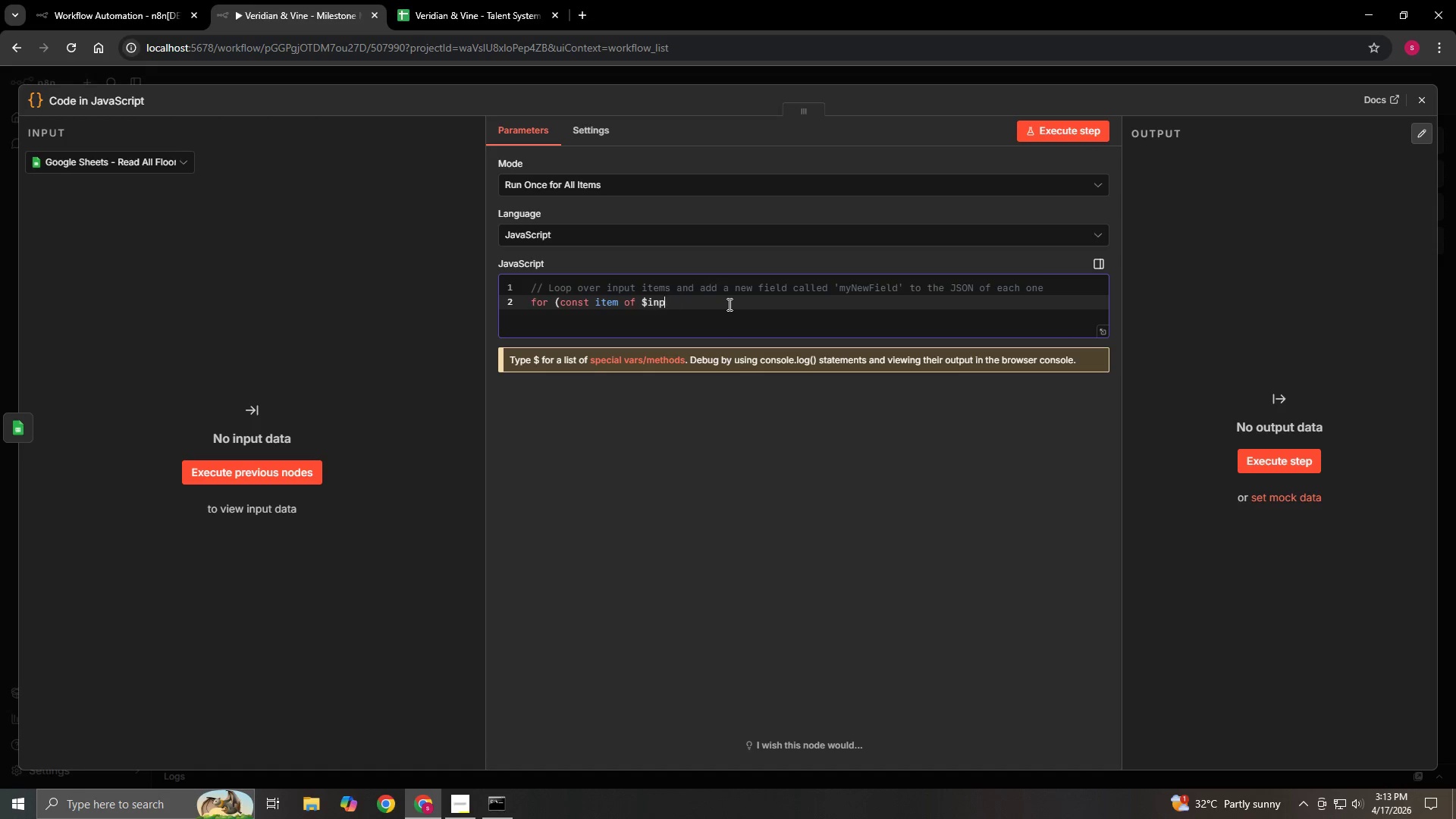 
key(Backspace)
 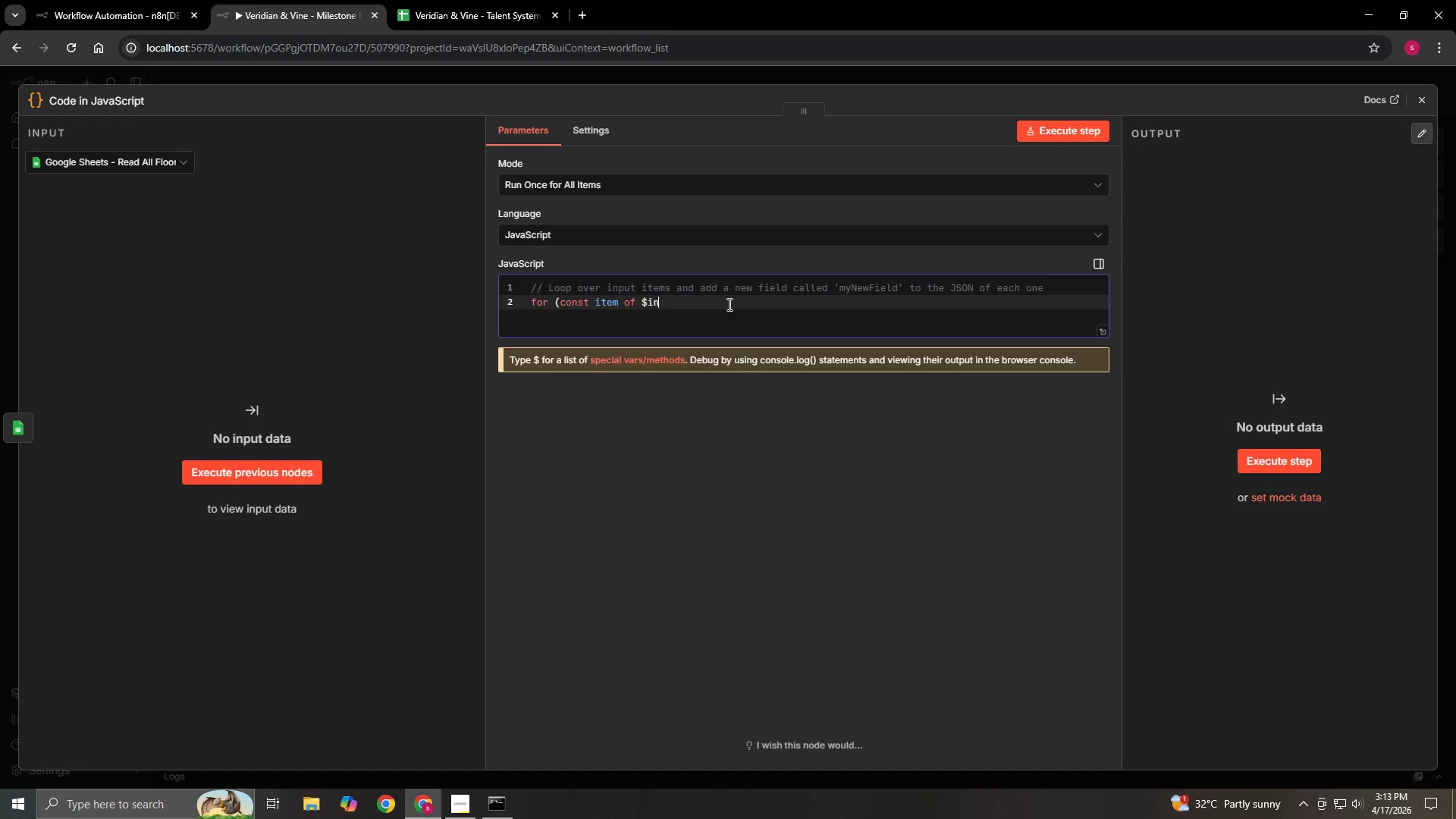 
hold_key(key=Backspace, duration=1.5)
 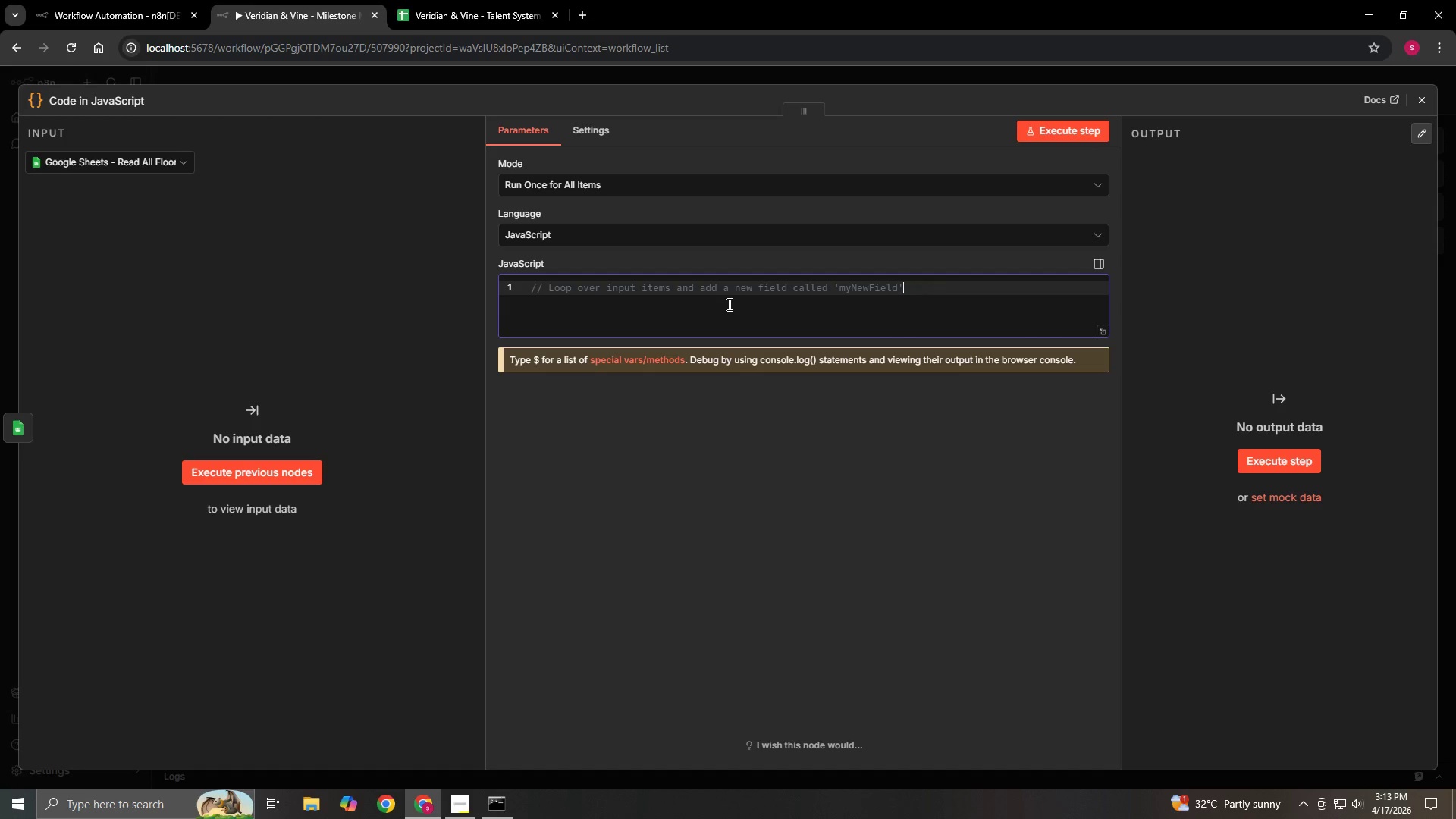 
hold_key(key=Backspace, duration=1.51)
 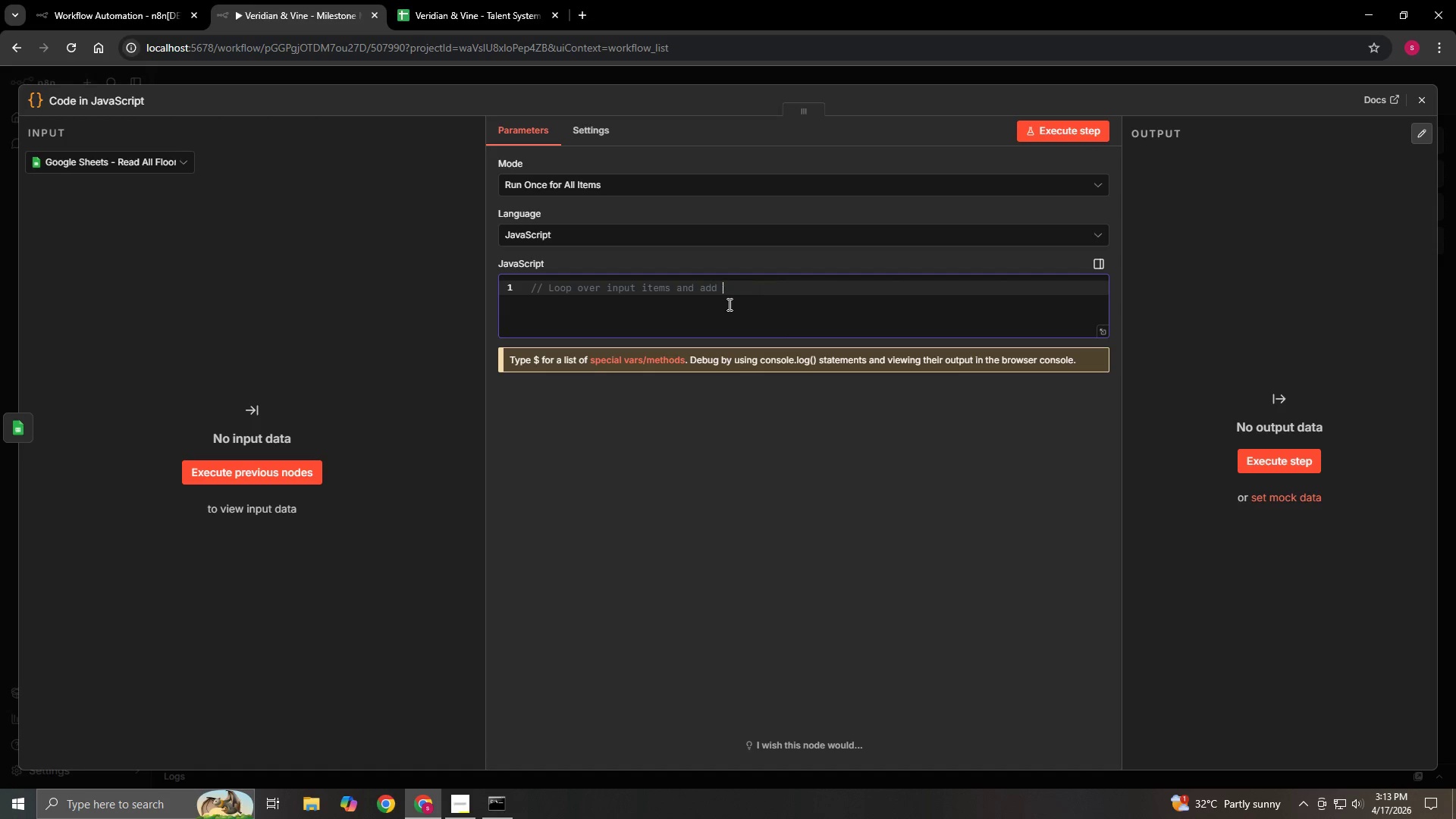 
key(Backspace)
 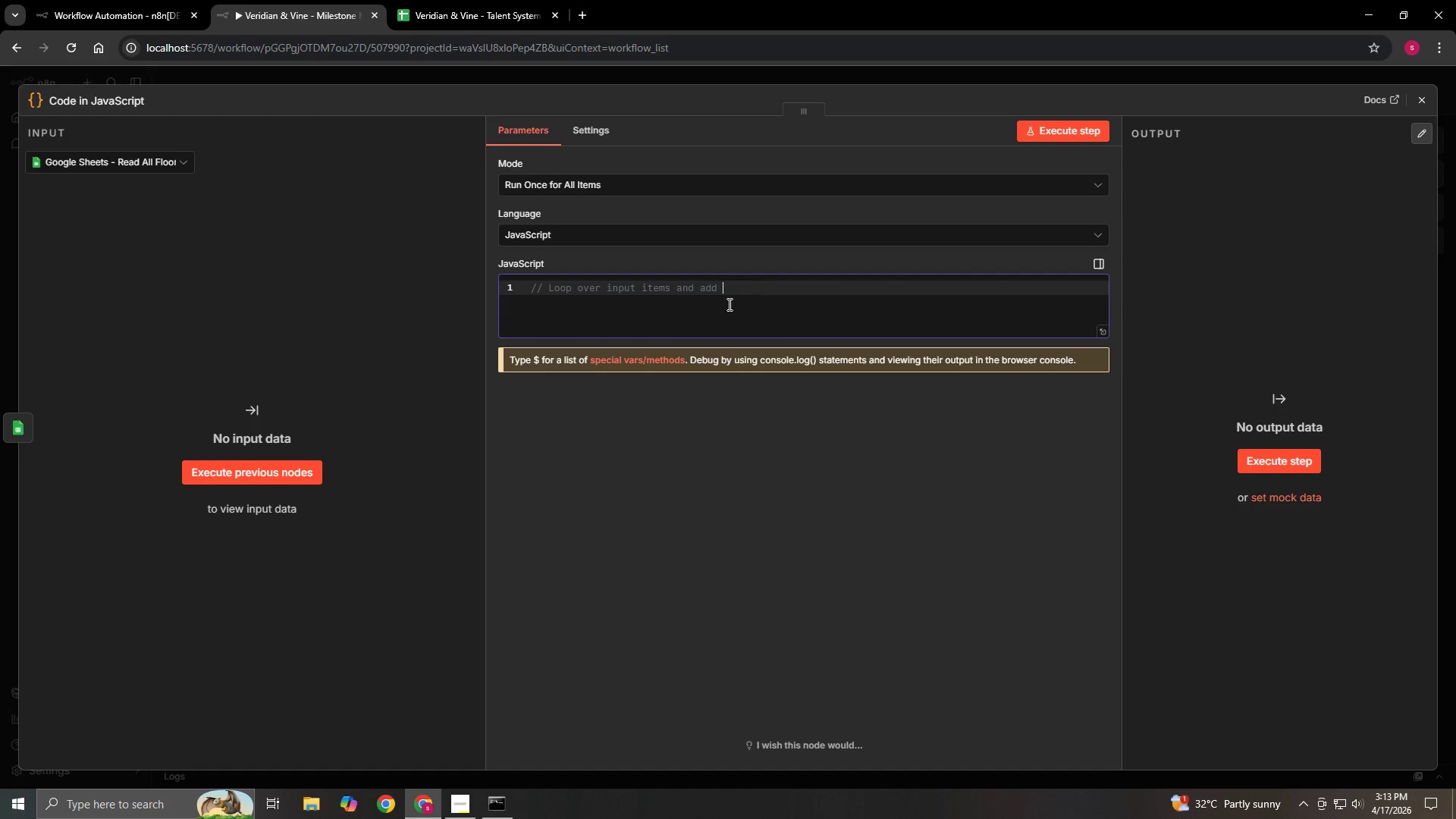 
key(Backspace)
 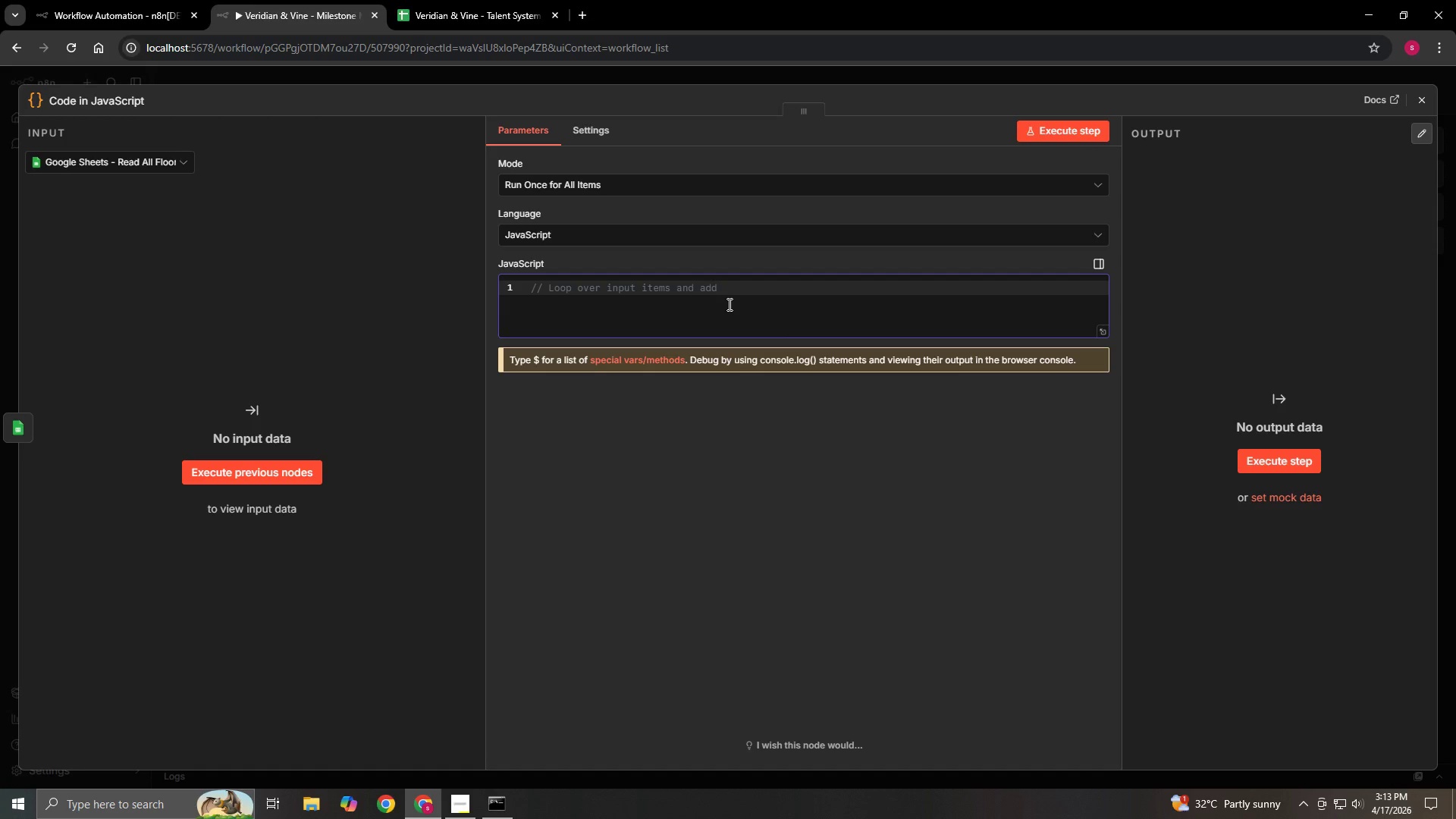 
key(Shift+Backspace)
 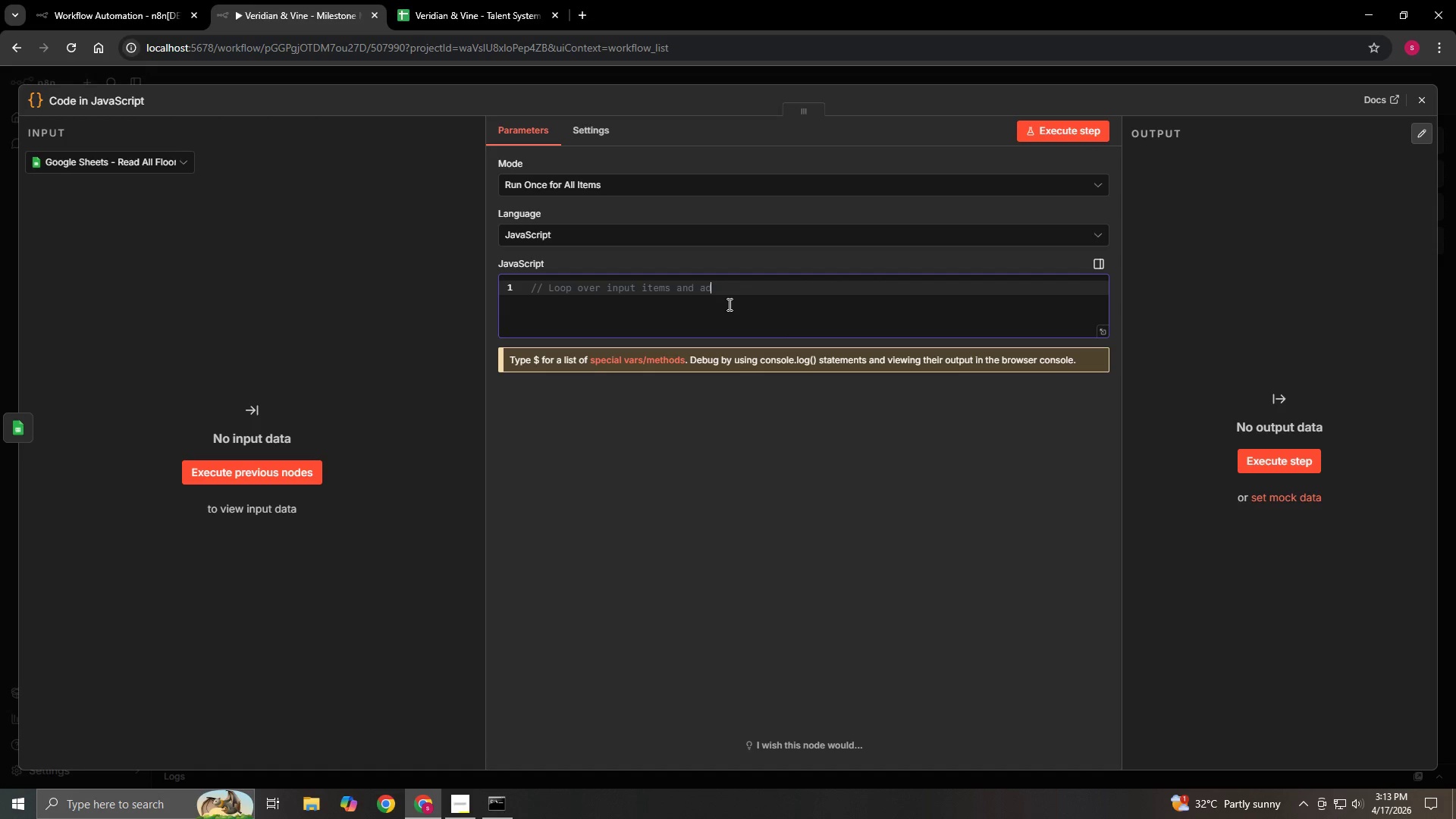 
key(Shift+Backspace)
 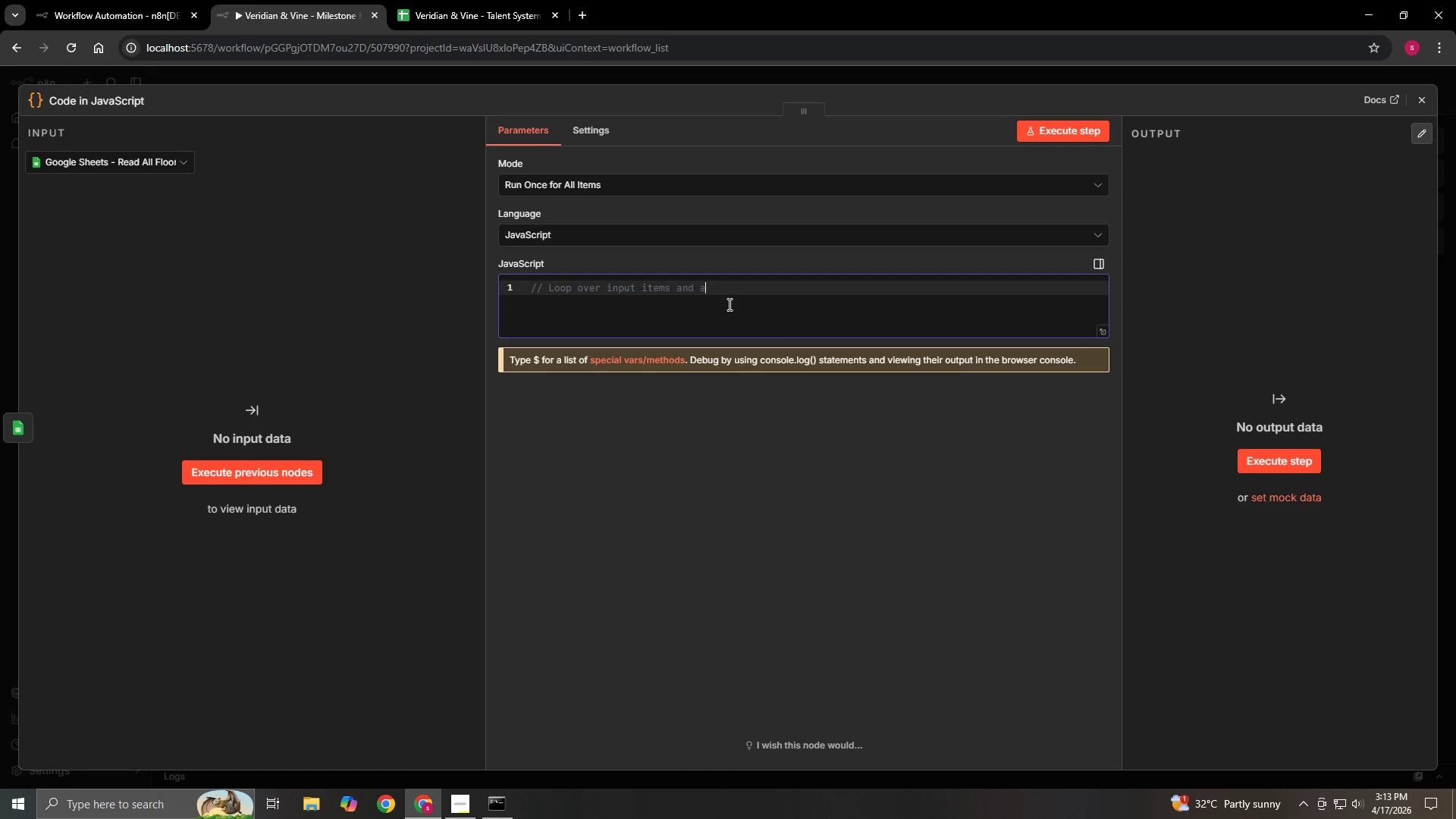 
key(Shift+Backspace)
 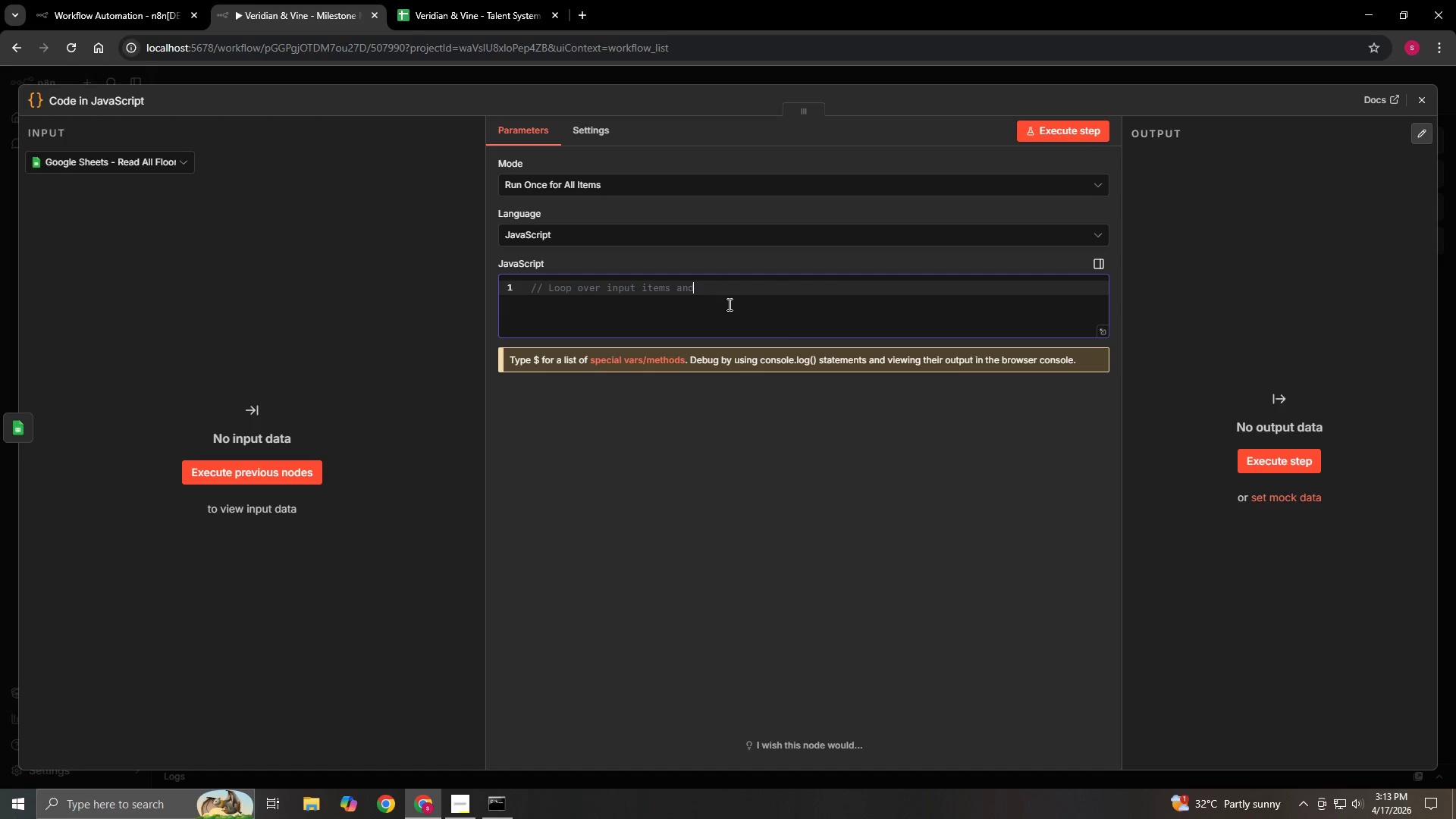 
hold_key(key=Backspace, duration=0.36)
 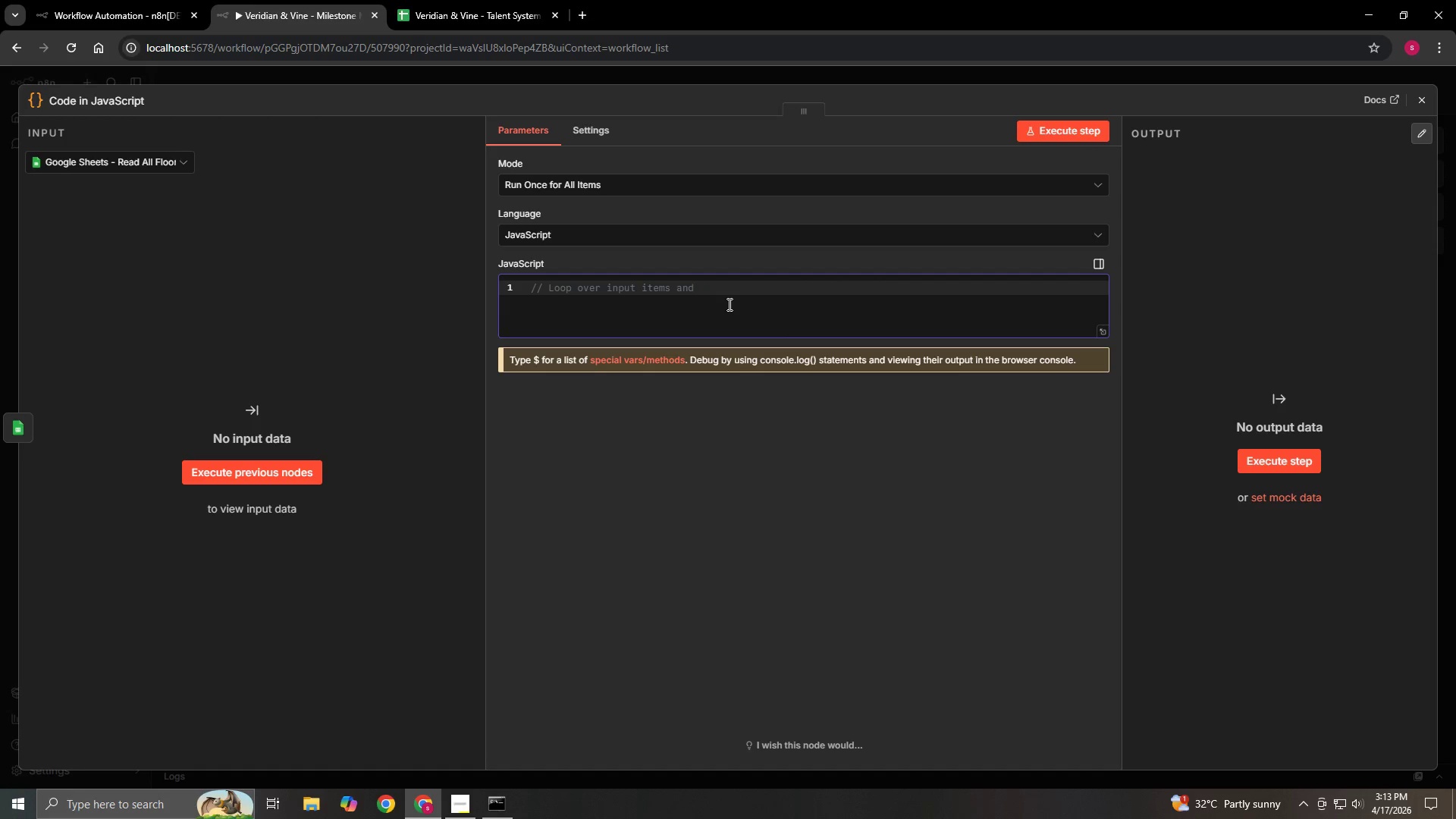 
hold_key(key=Backspace, duration=0.59)
 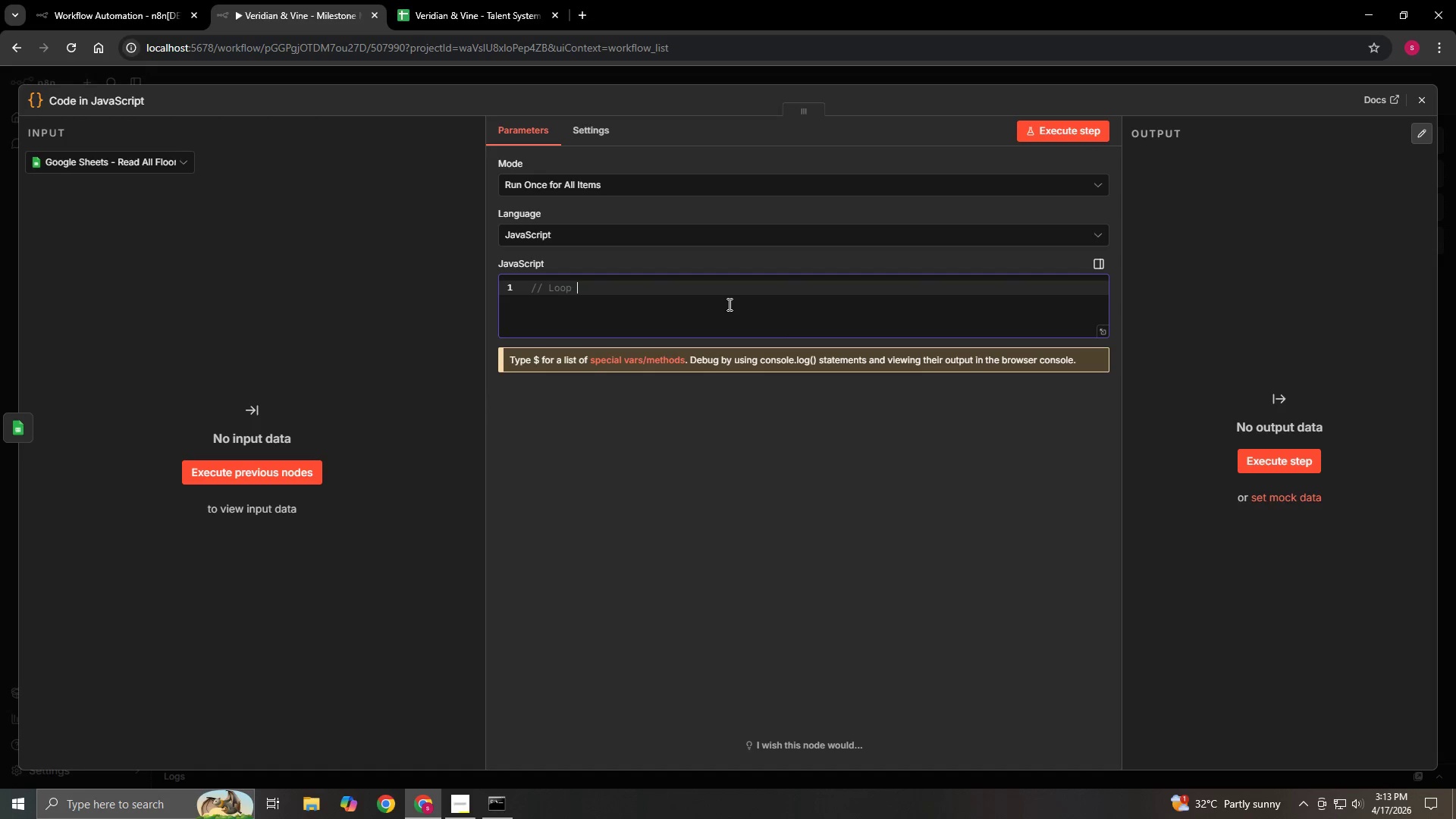 
key(Control+Backspace)
 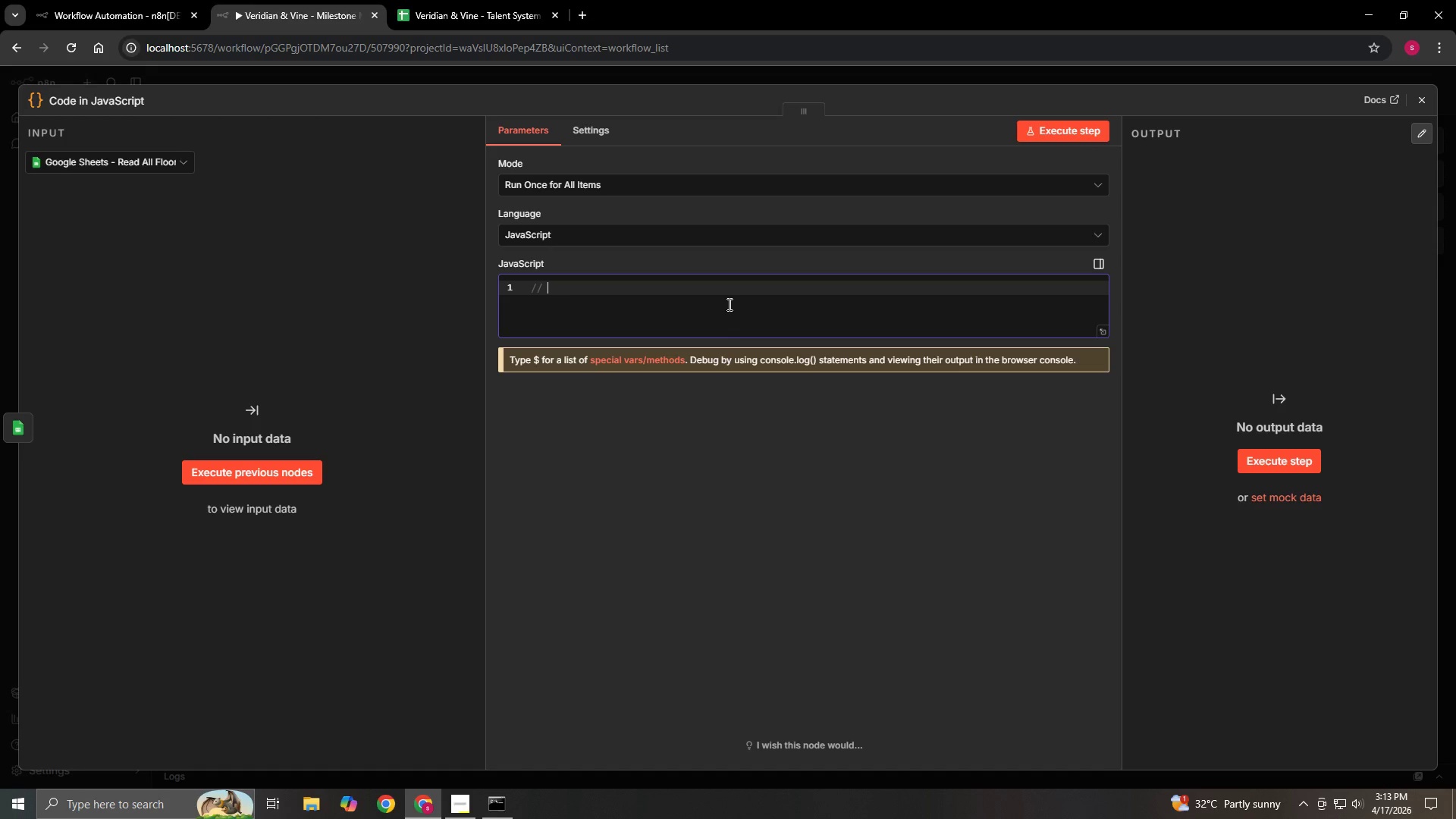 
key(Control+Backspace)
 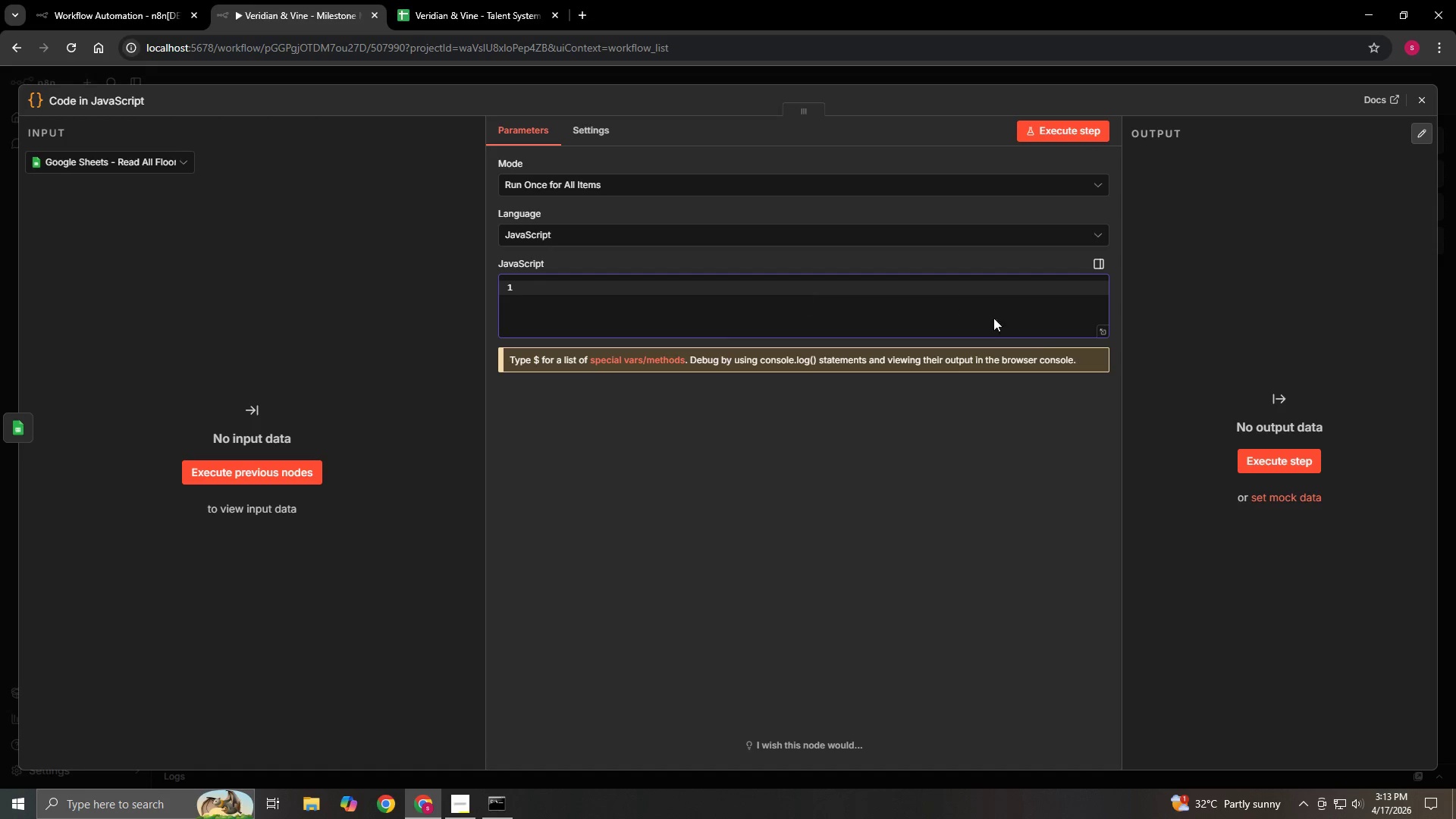 
left_click([1100, 334])
 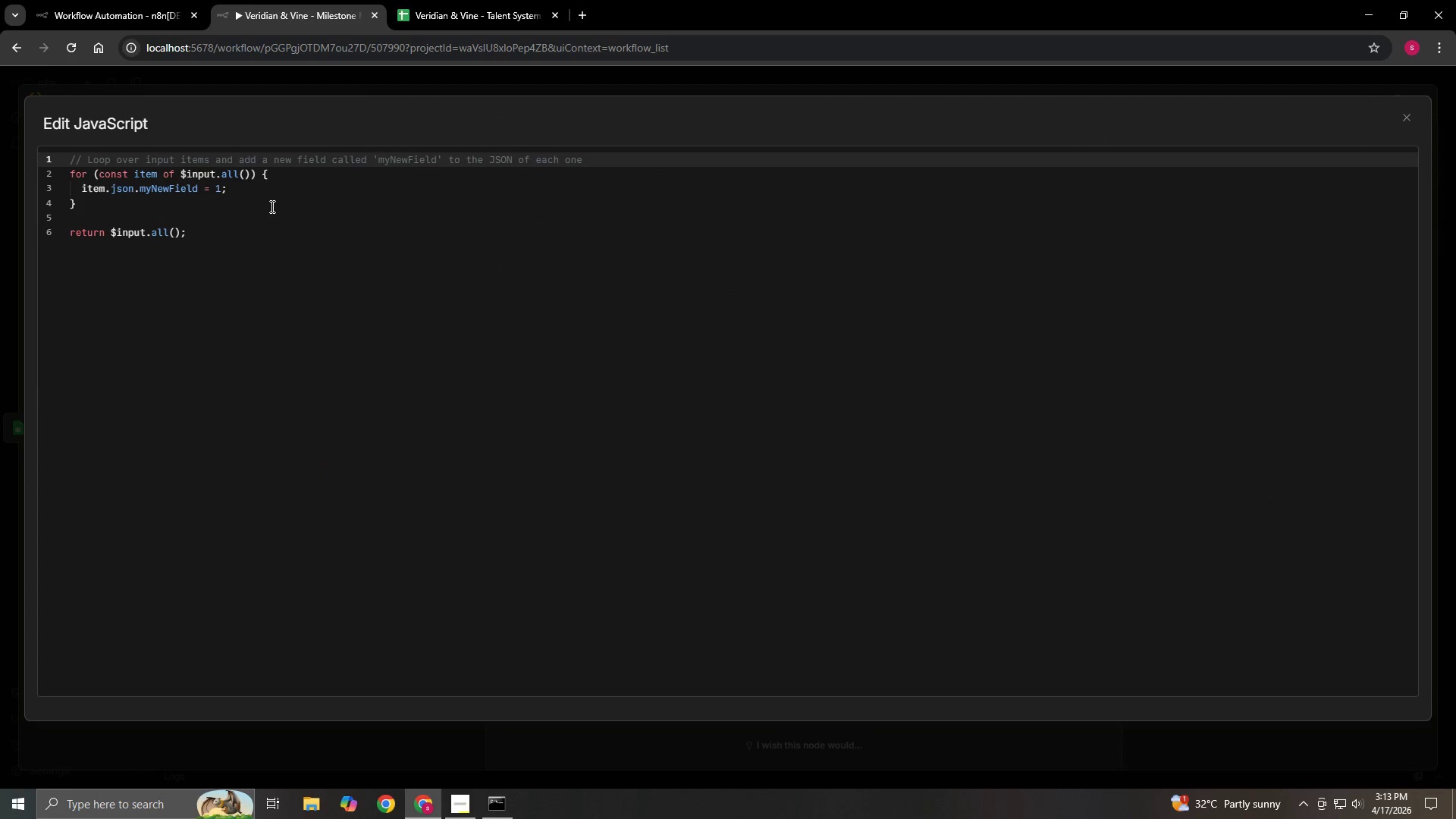 
left_click([225, 236])
 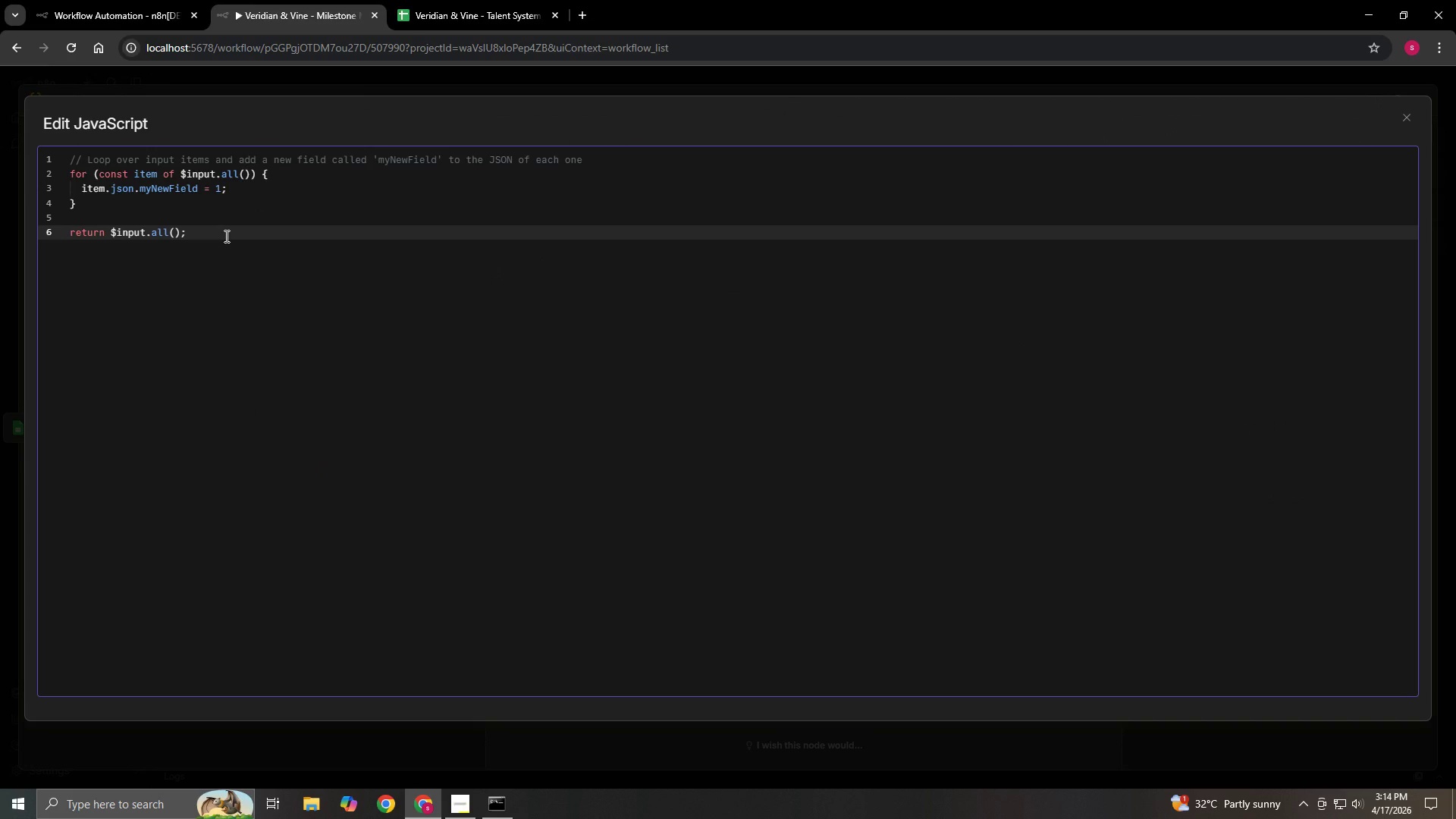 
key(Control+Backspace)
 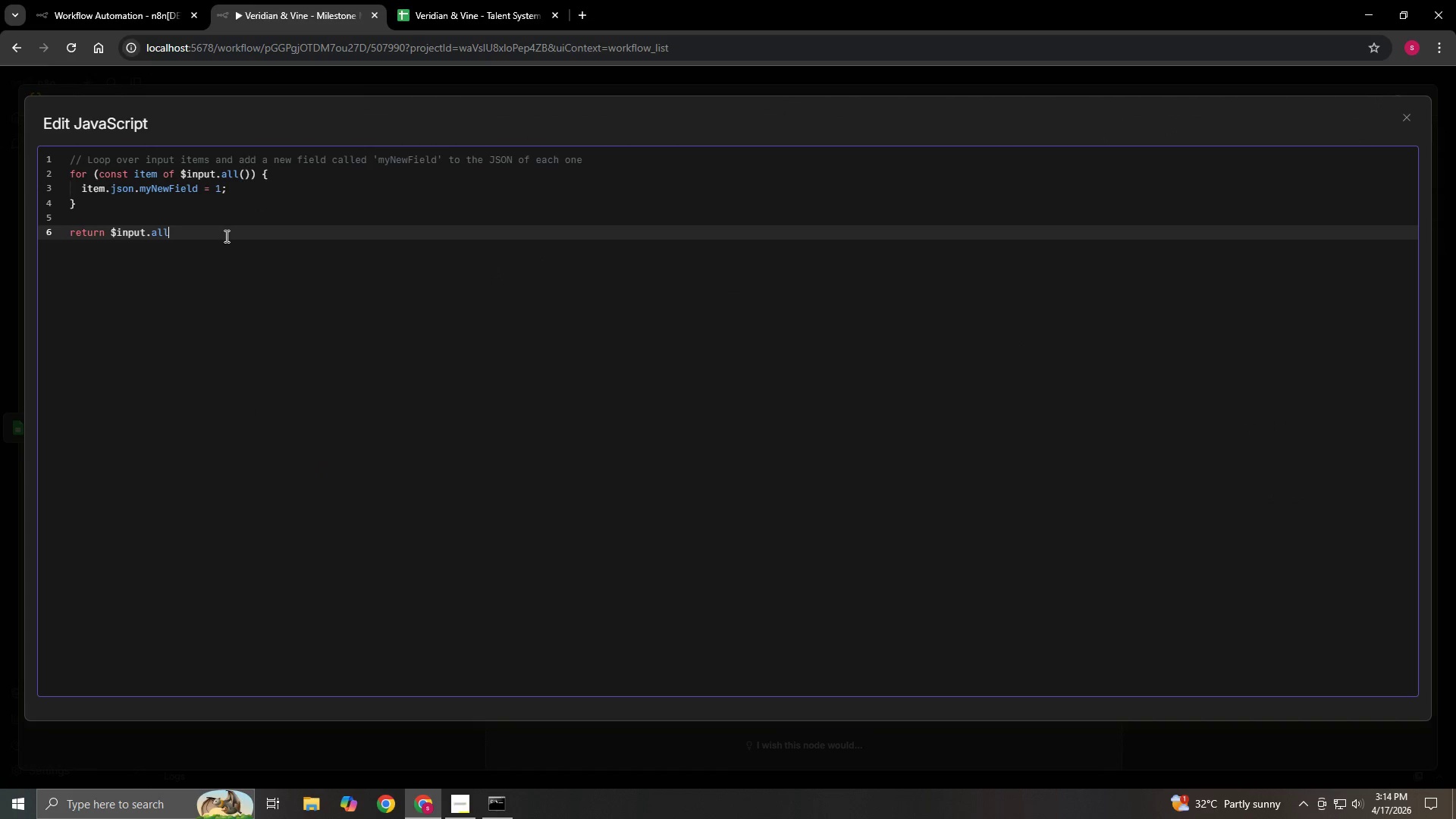 
key(Control+Backspace)
 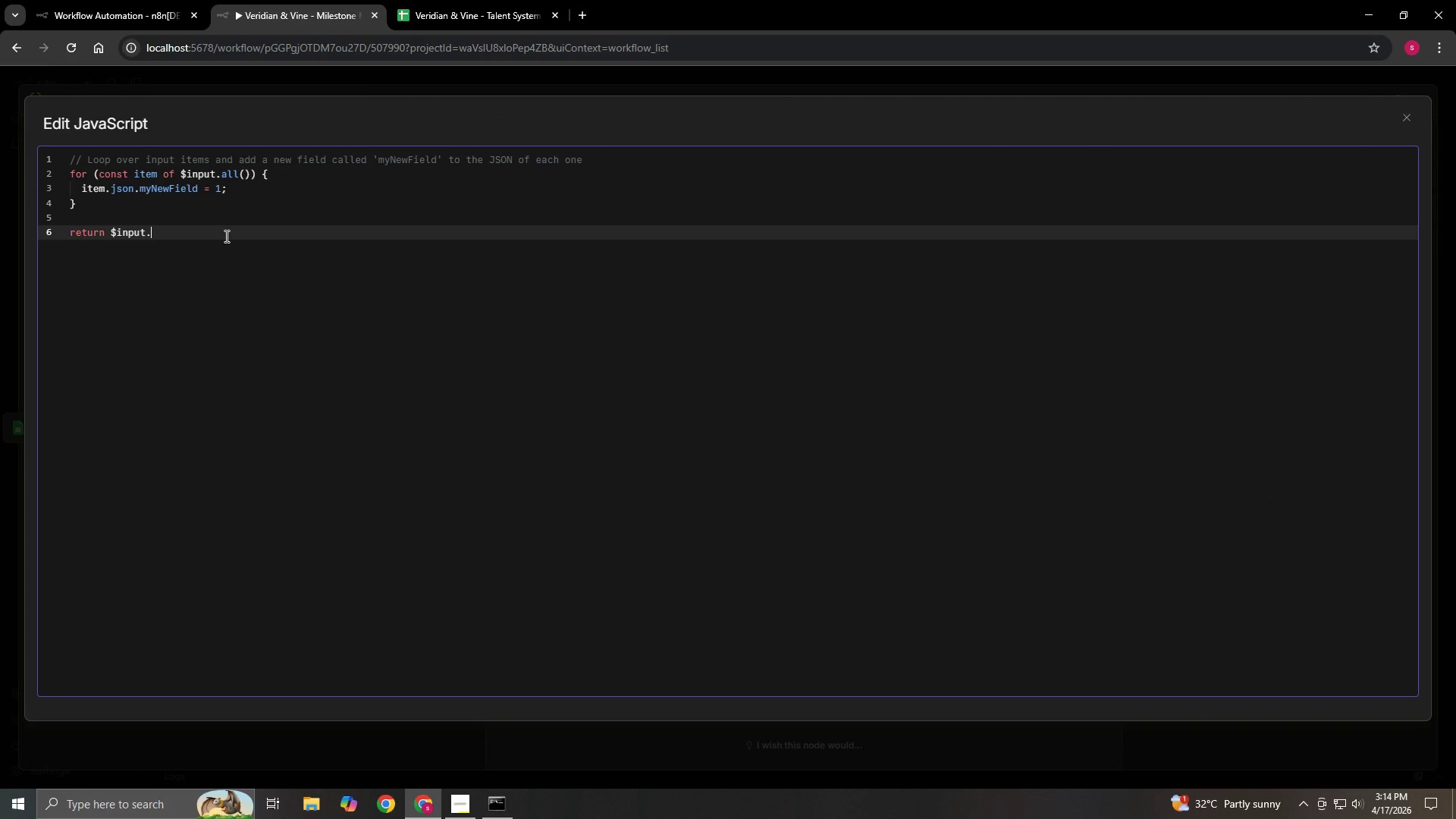 
key(Control+Backspace)
 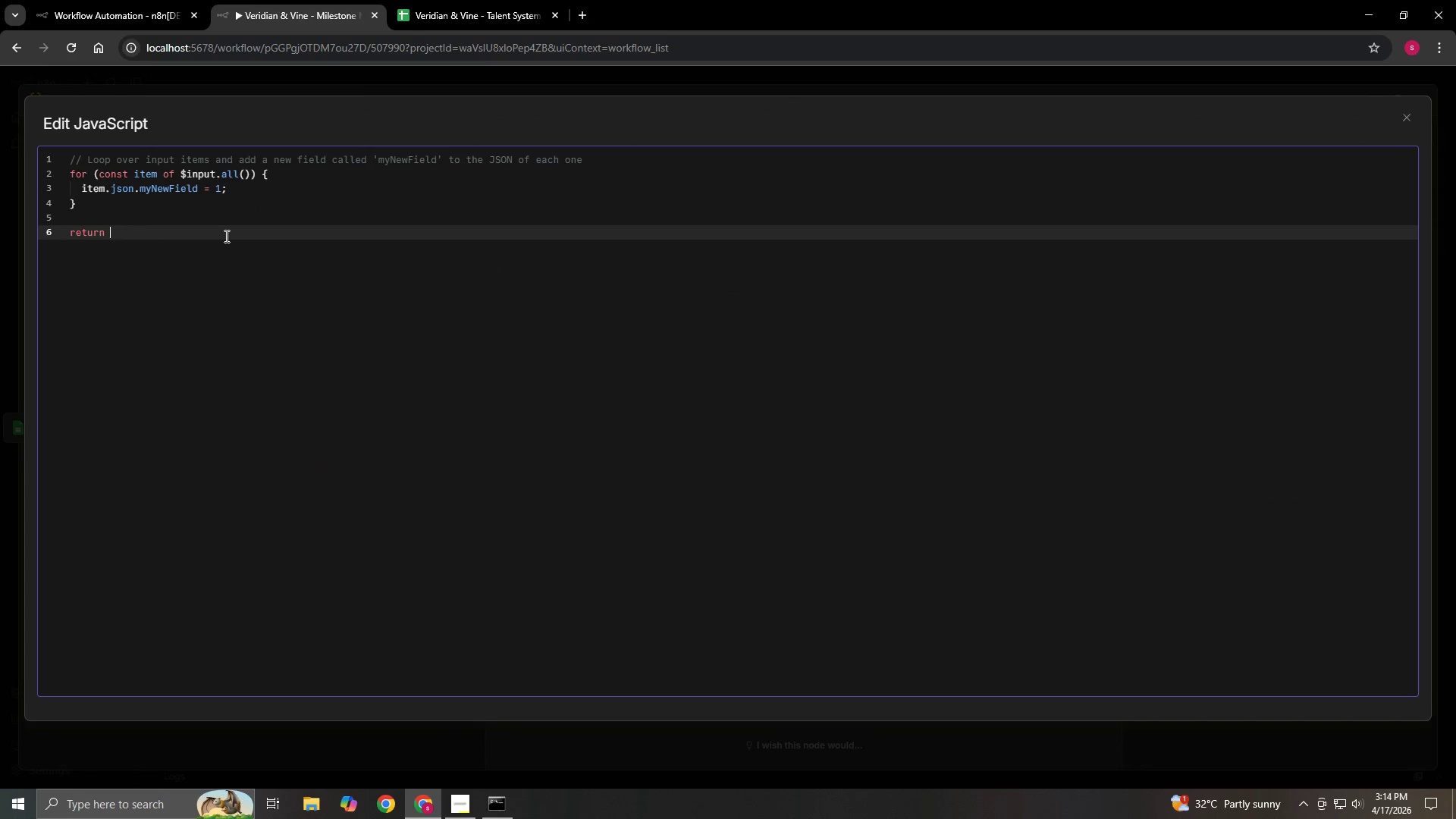 
key(Control+Backspace)
 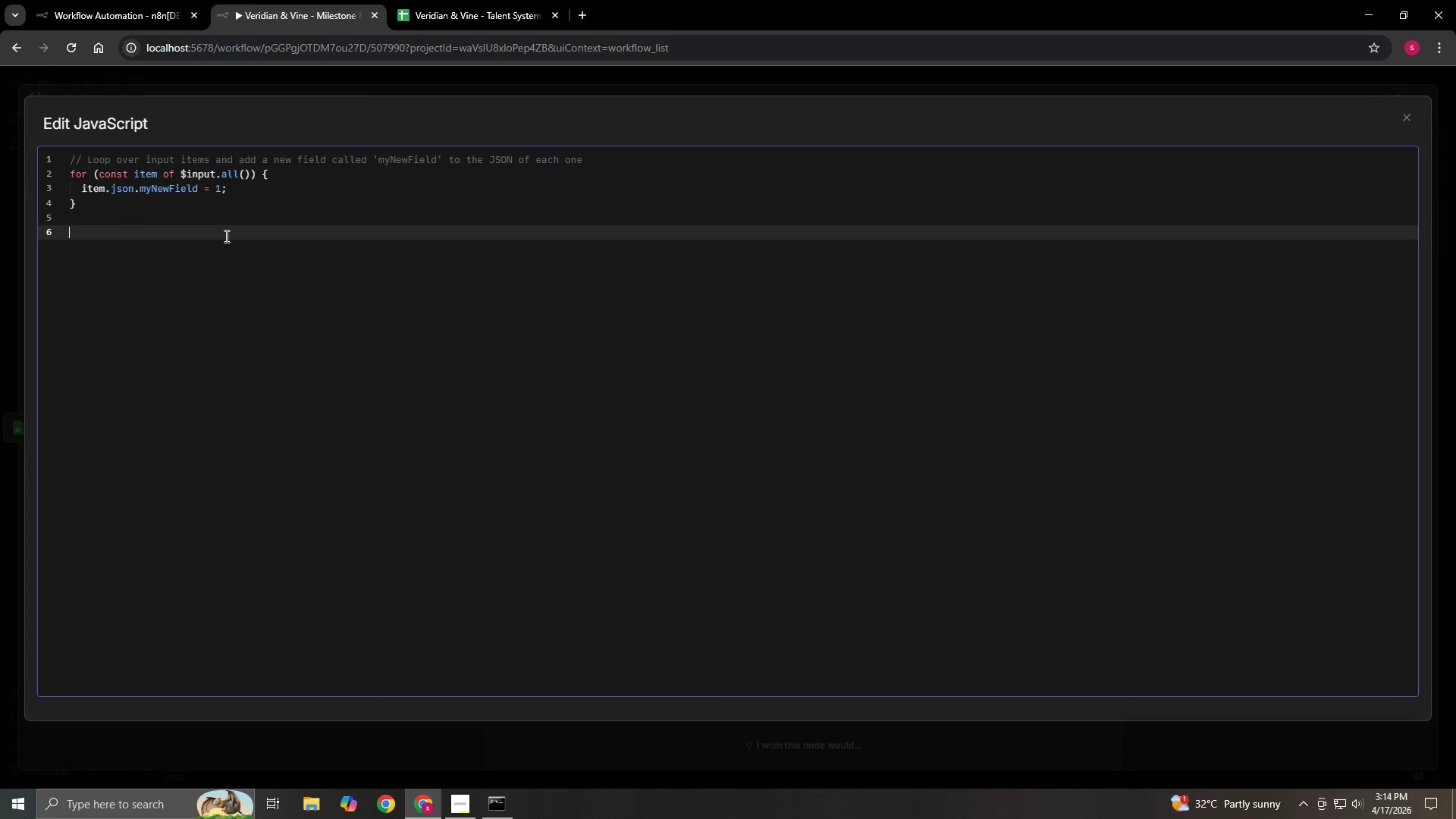 
key(Control+Backspace)
 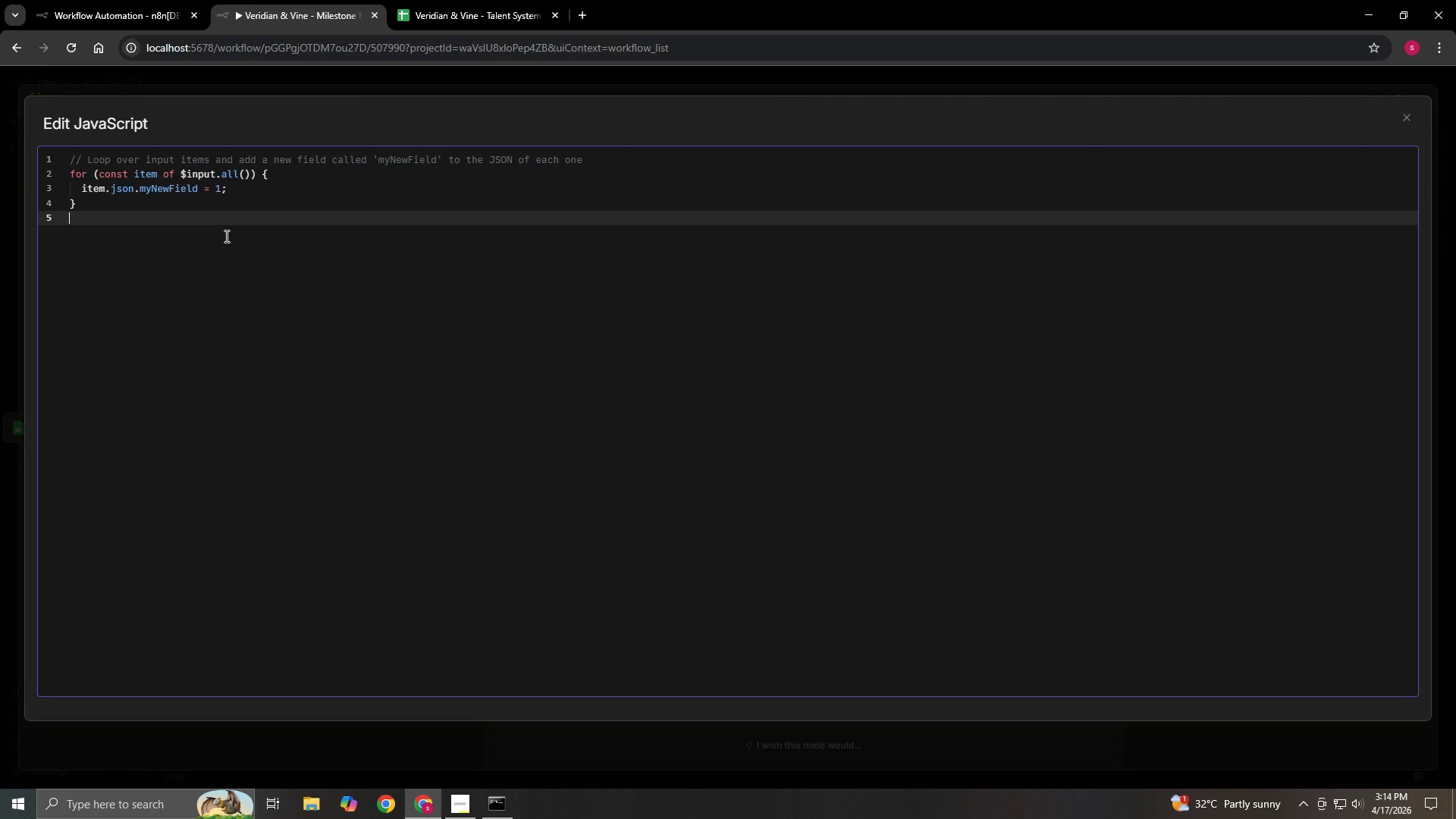 
key(Control+Backspace)
 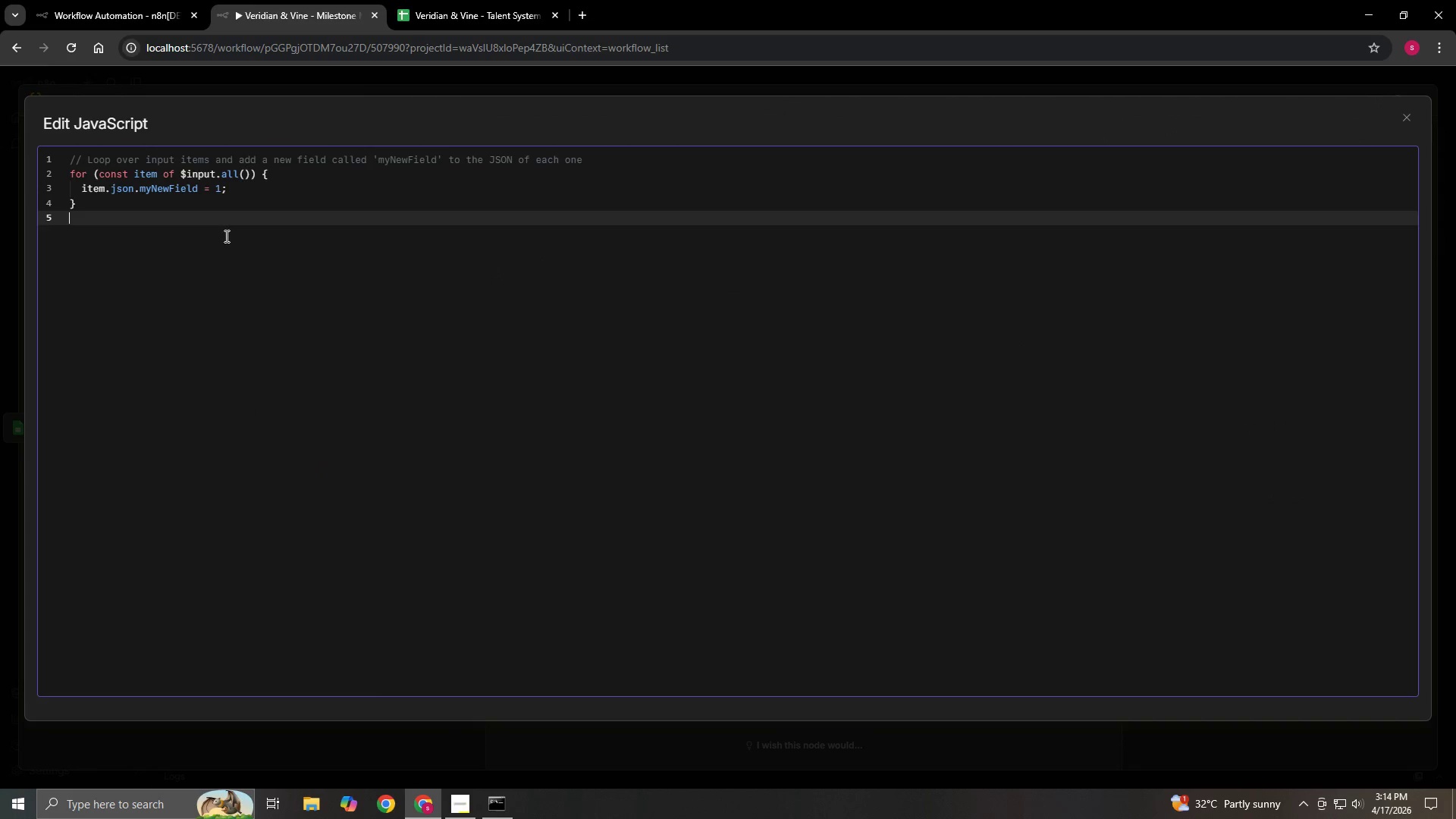 
key(Control+Backspace)
 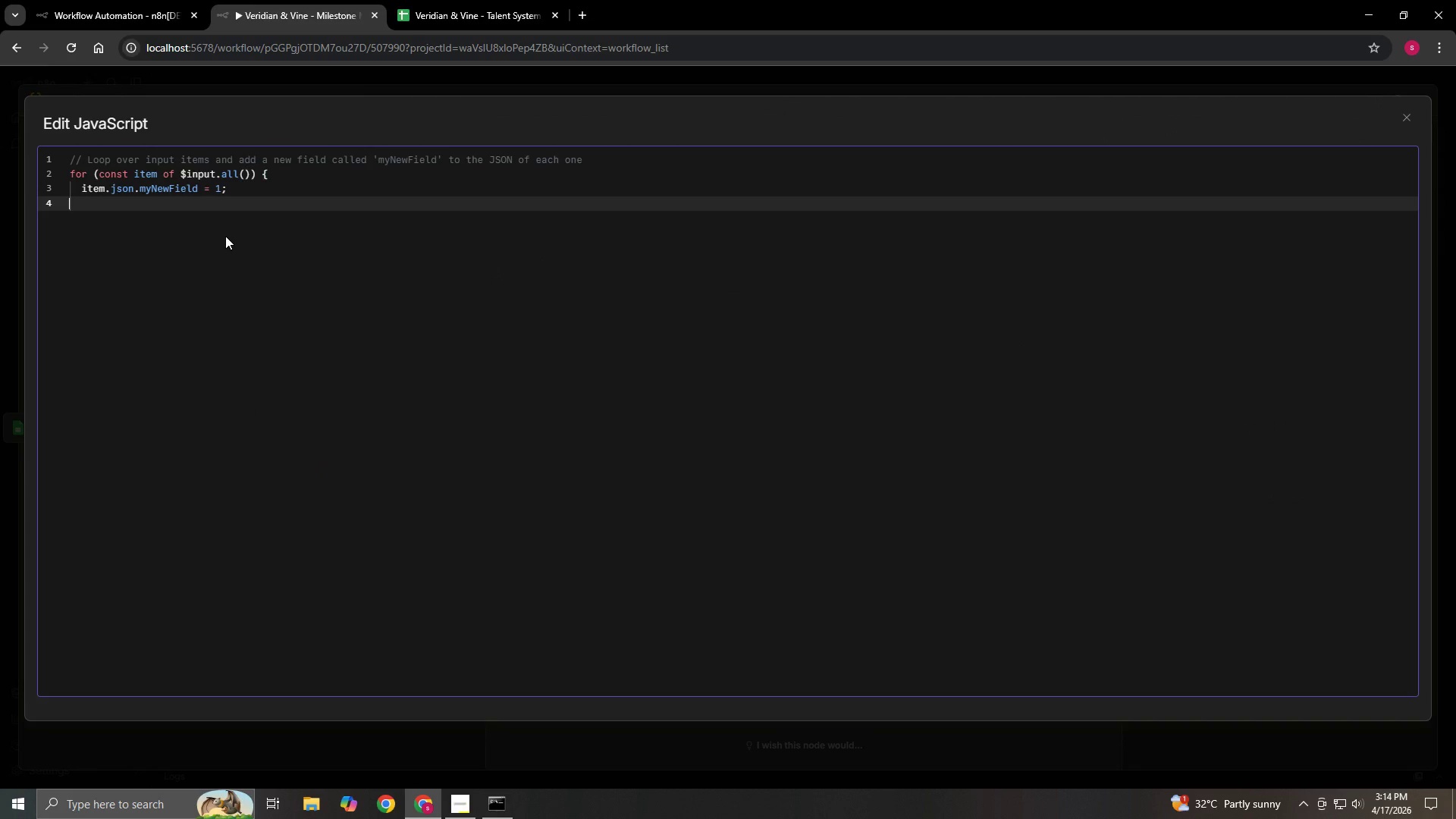 
key(Control+Backspace)
 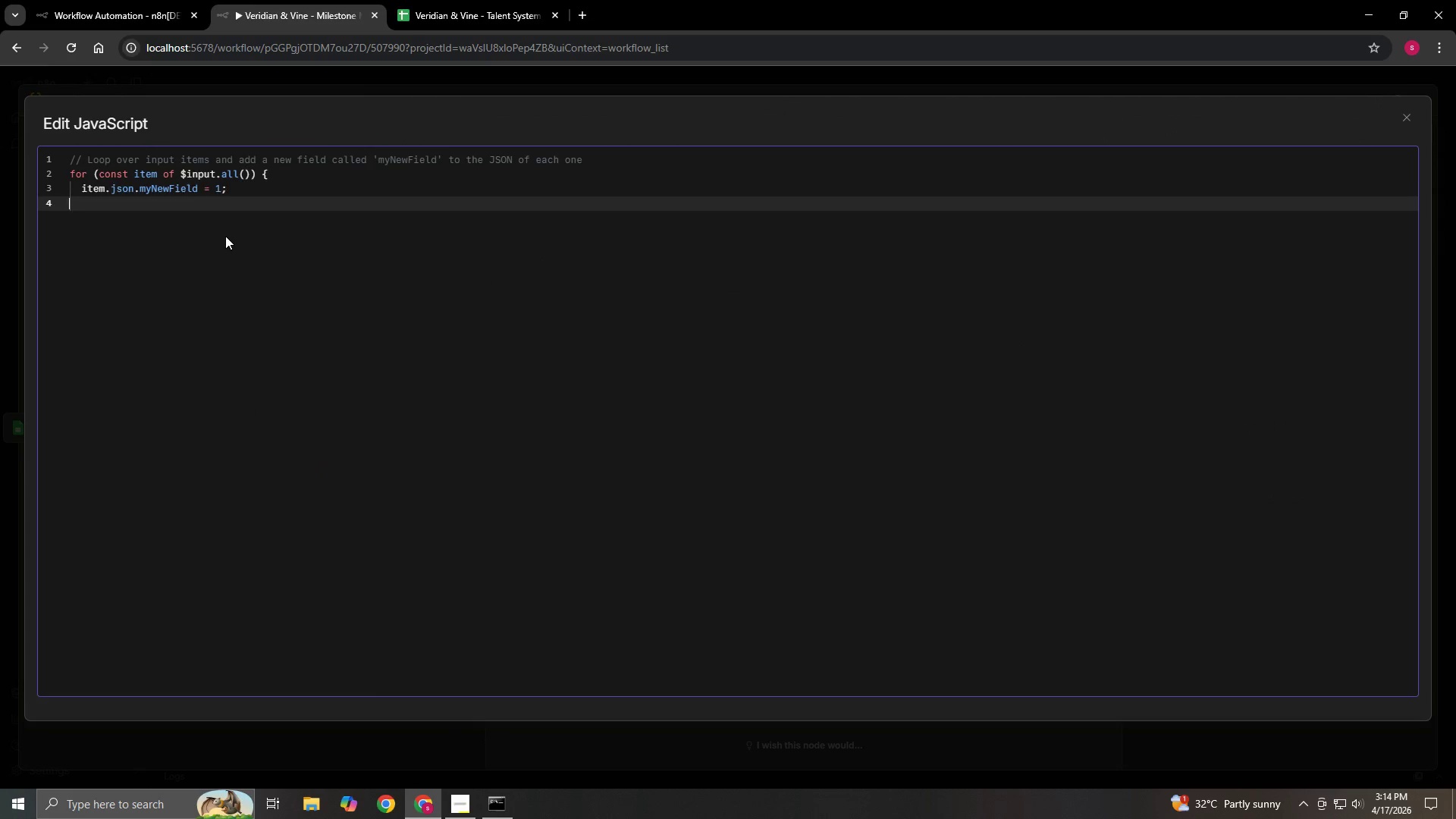 
key(Control+Backspace)
 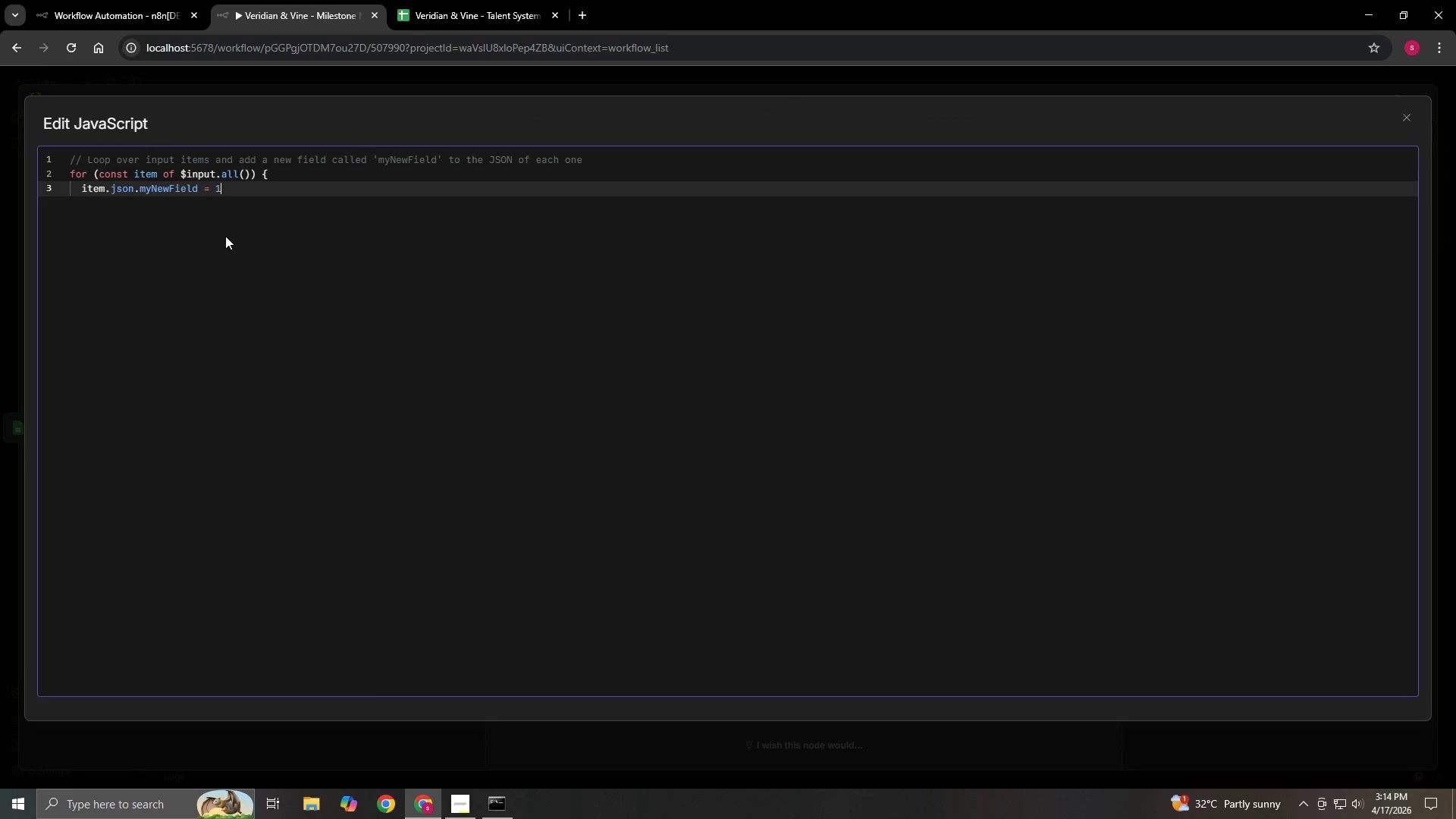 
key(Control+Backspace)
 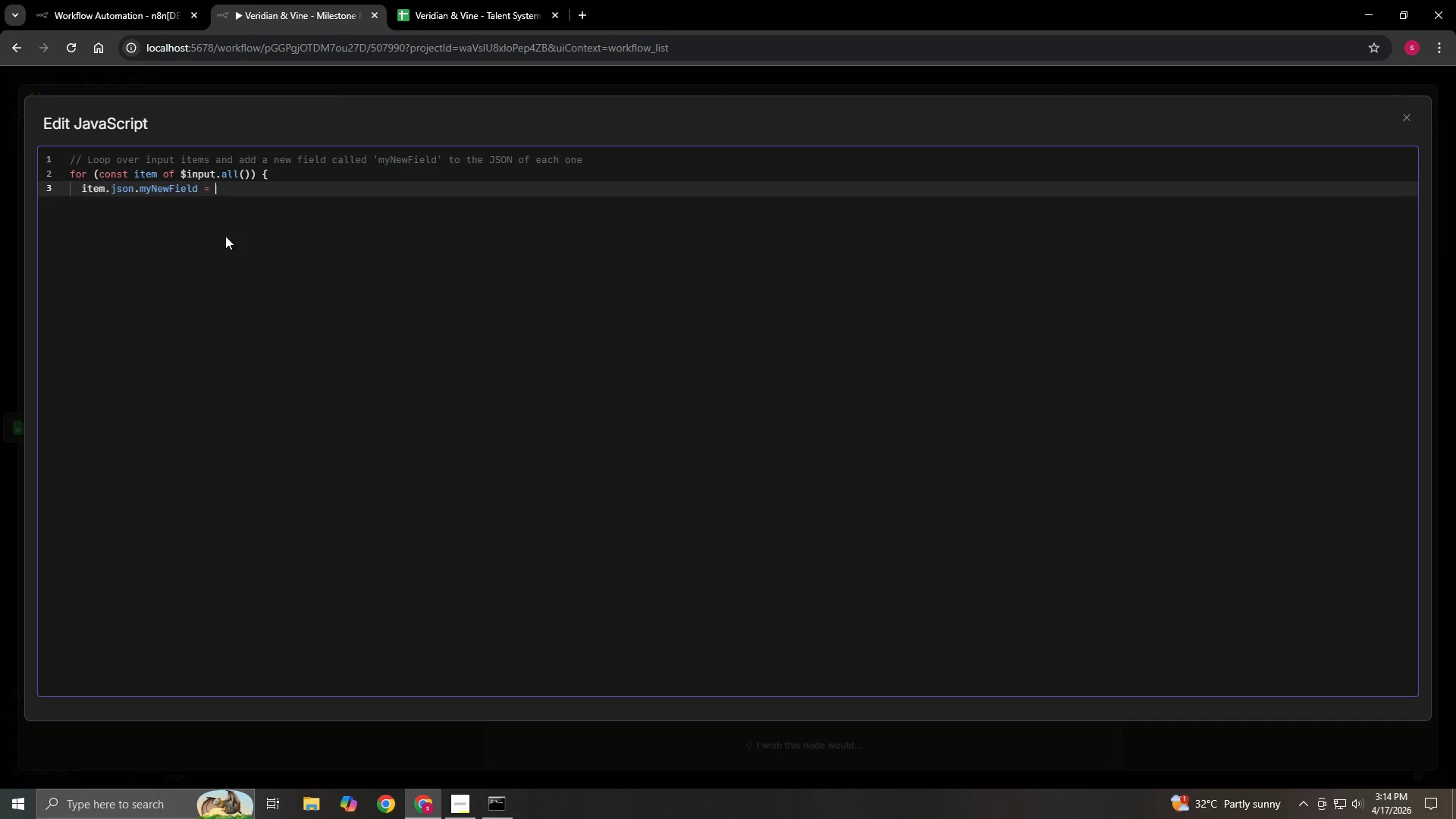 
key(Control+Backspace)
 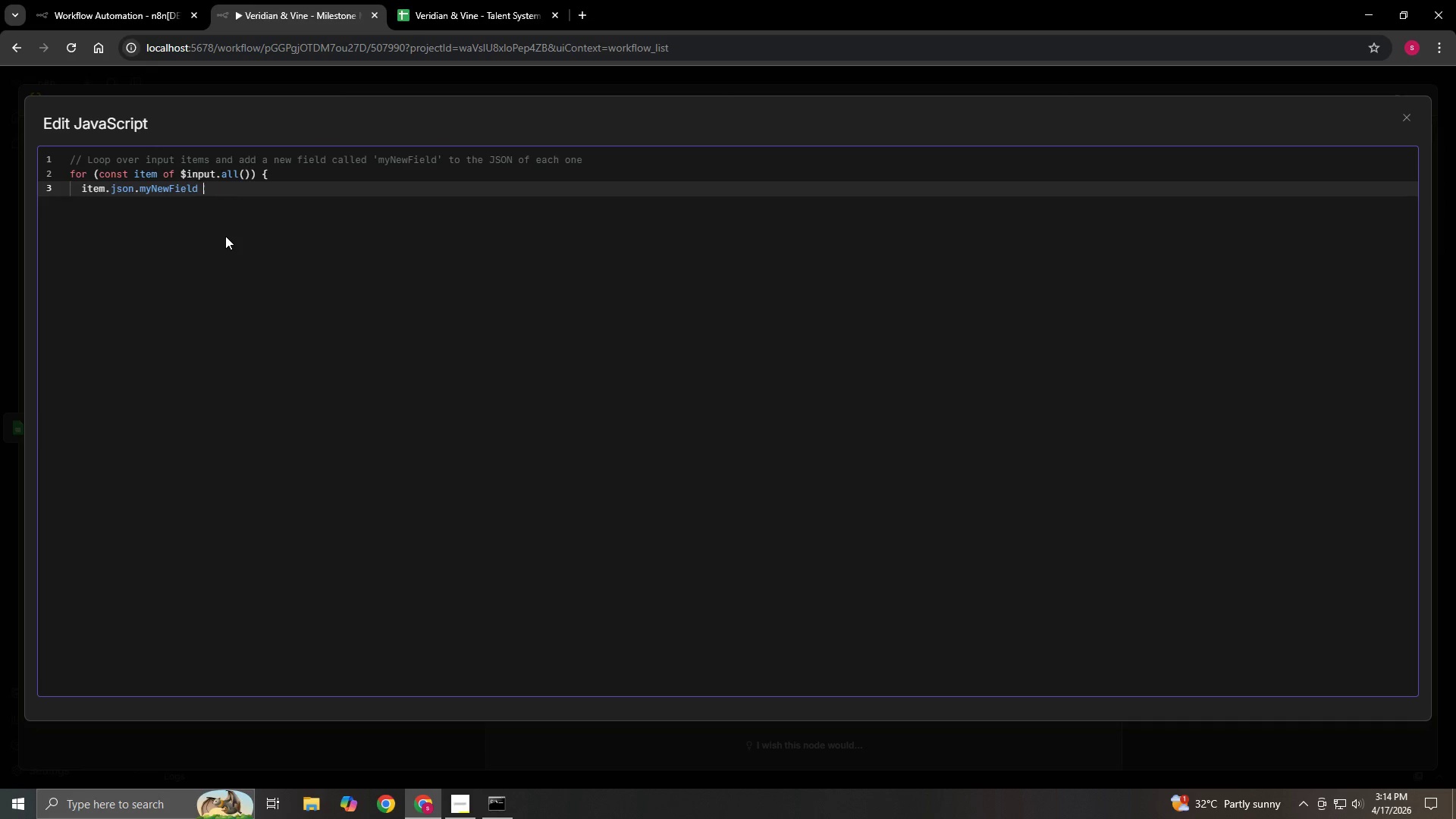 
key(Control+Backspace)
 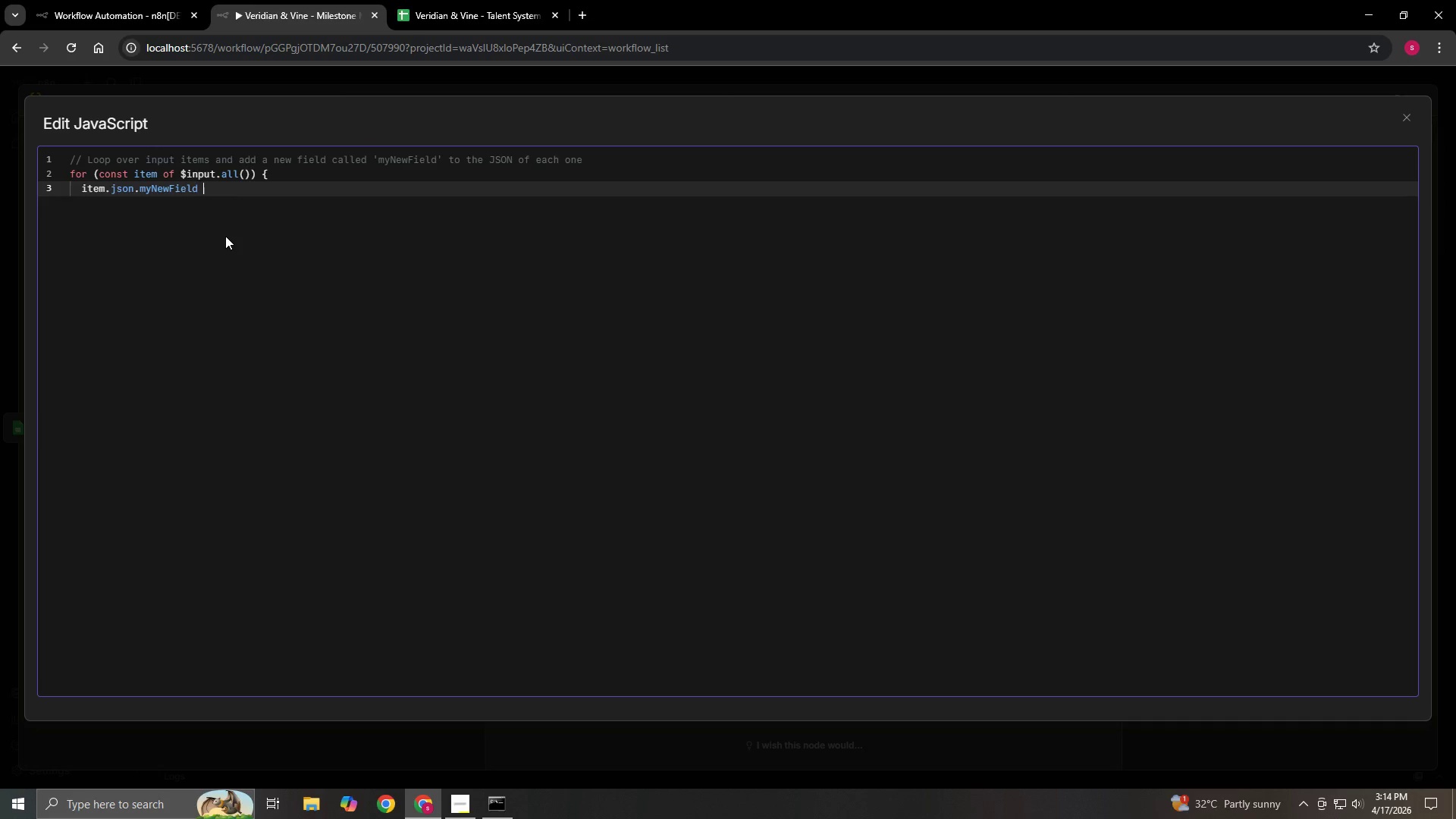 
key(Control+Backspace)
 